 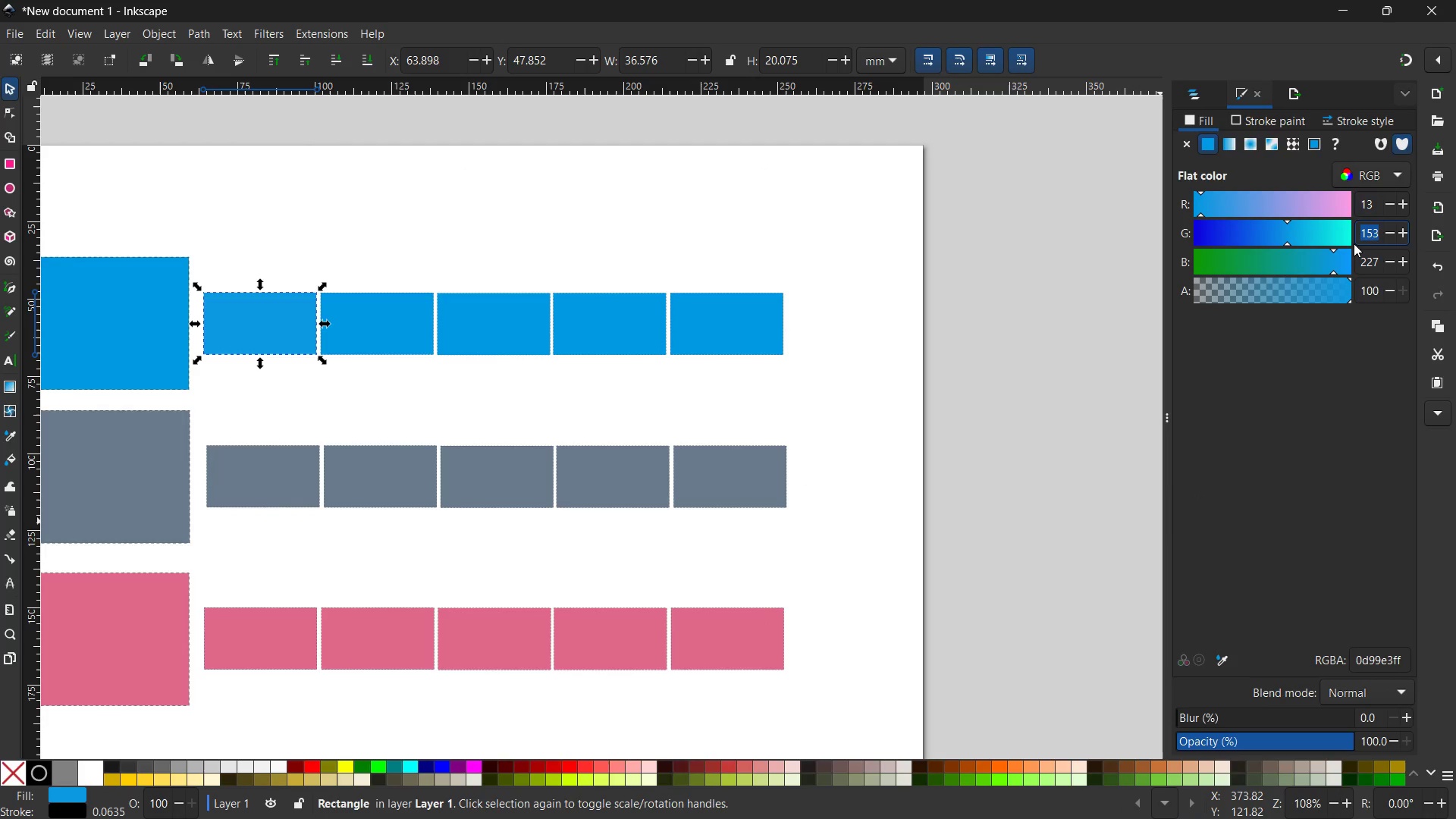 
key(Numpad6)
 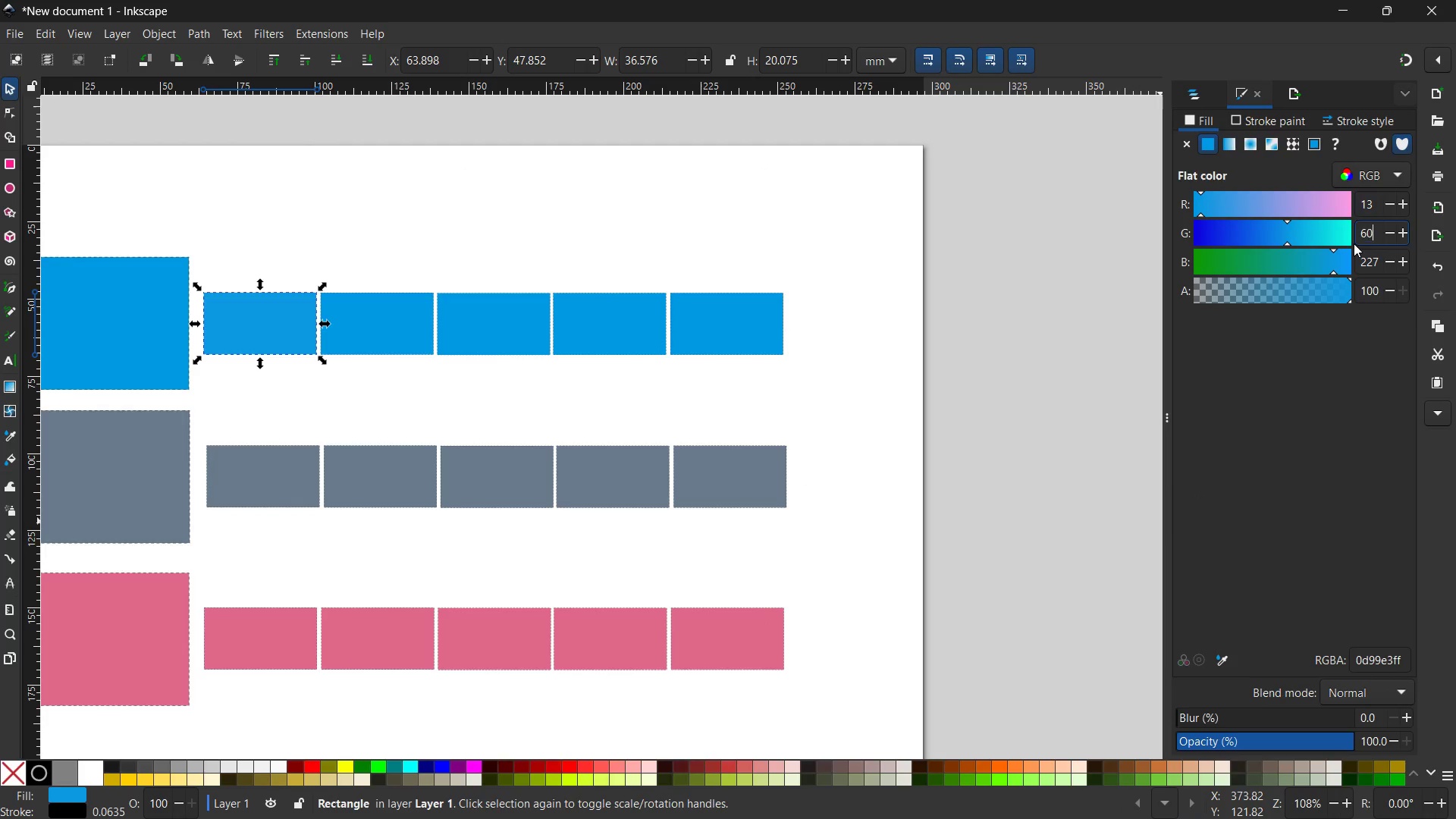 
key(Numpad0)
 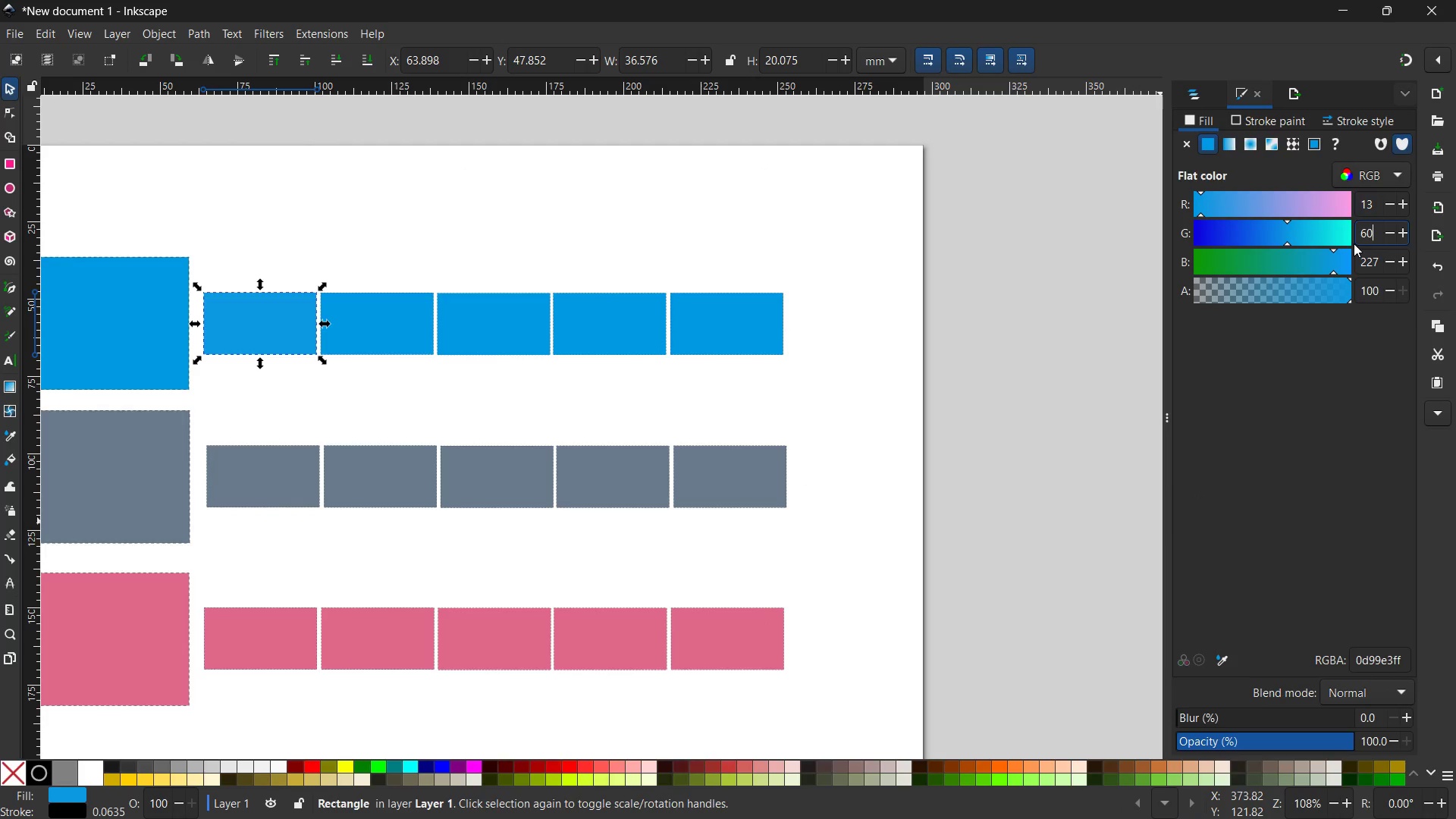 
key(Enter)
 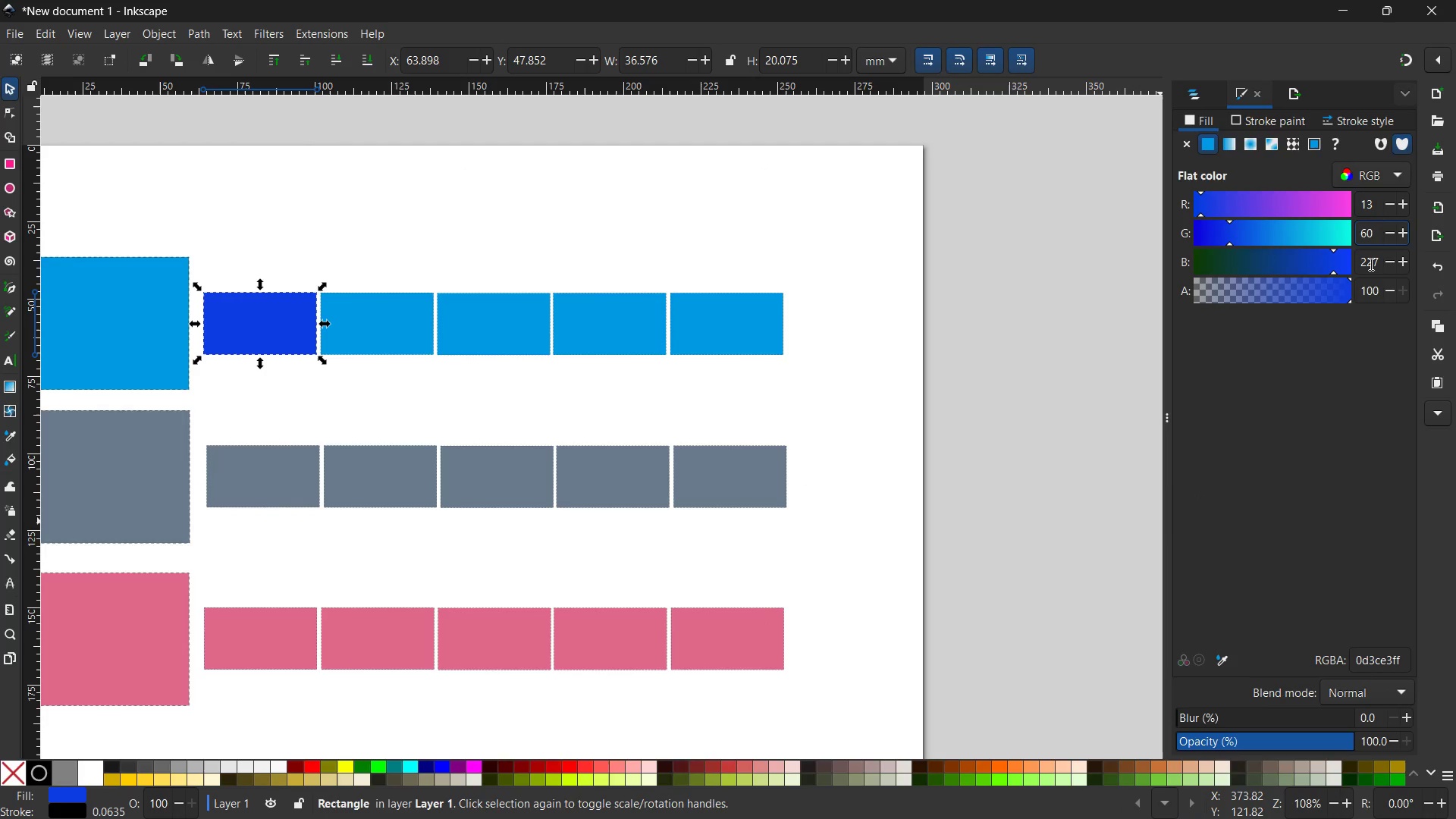 
double_click([1370, 260])
 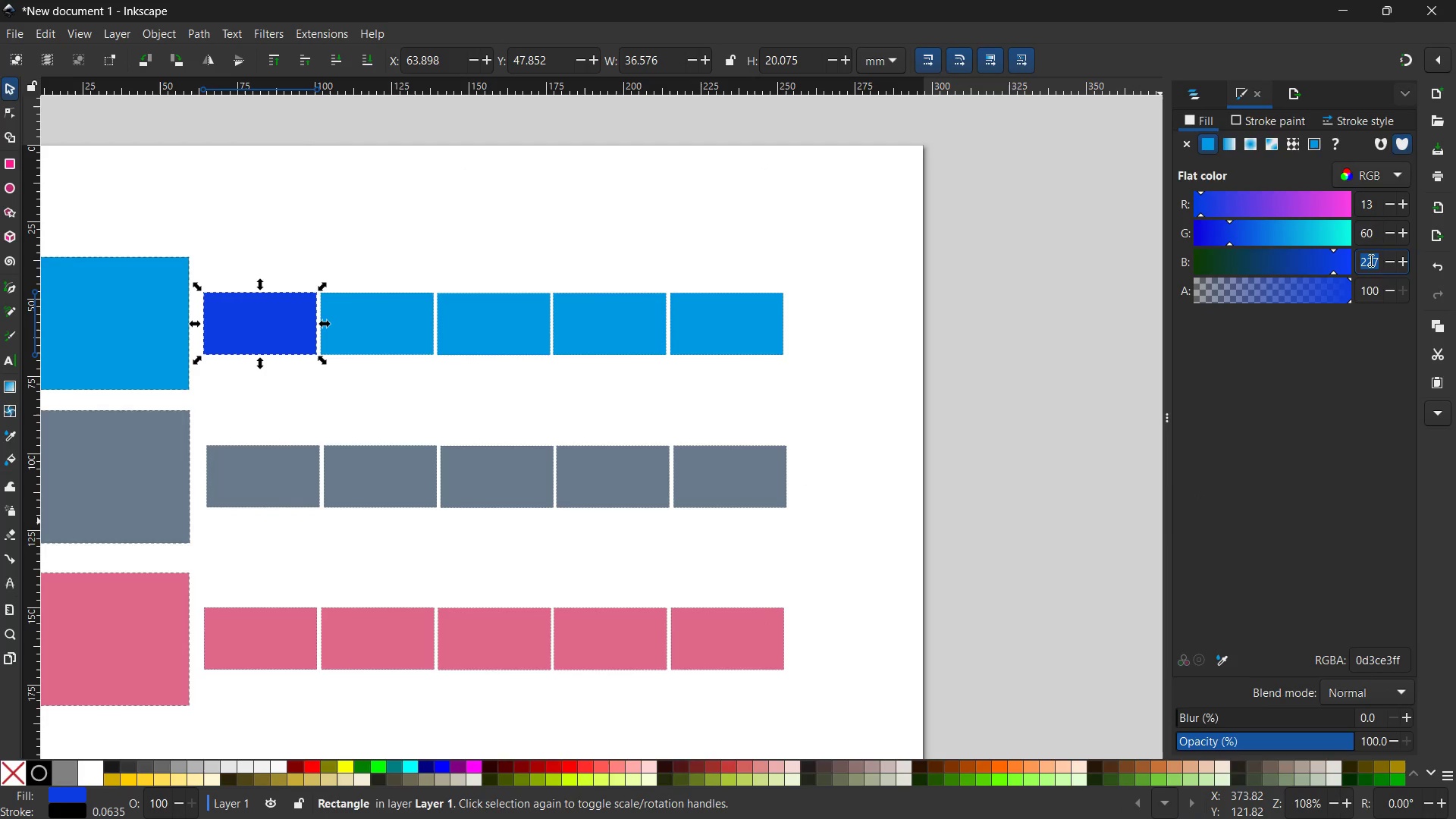 
key(Numpad1)
 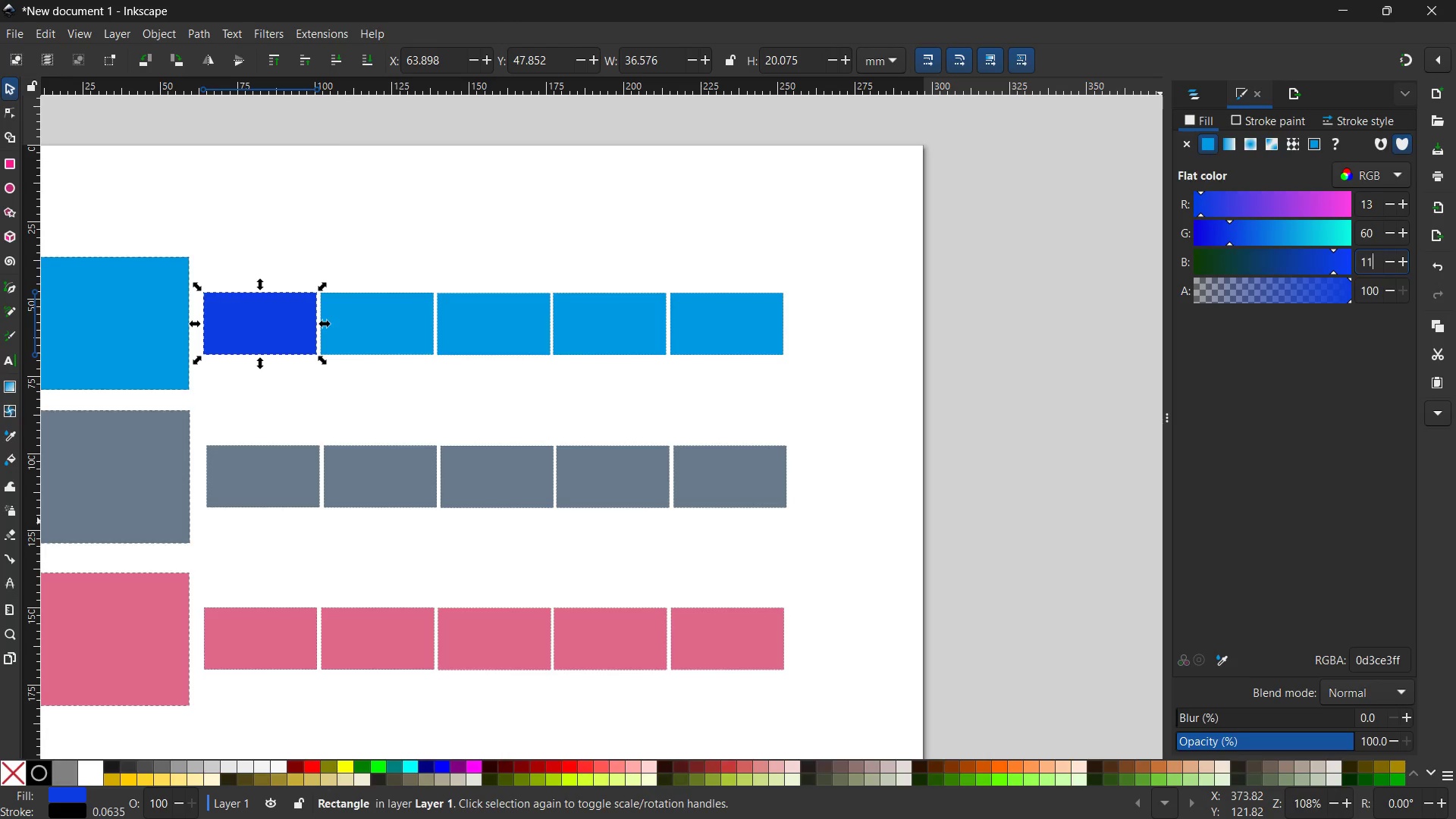 
key(Numpad1)
 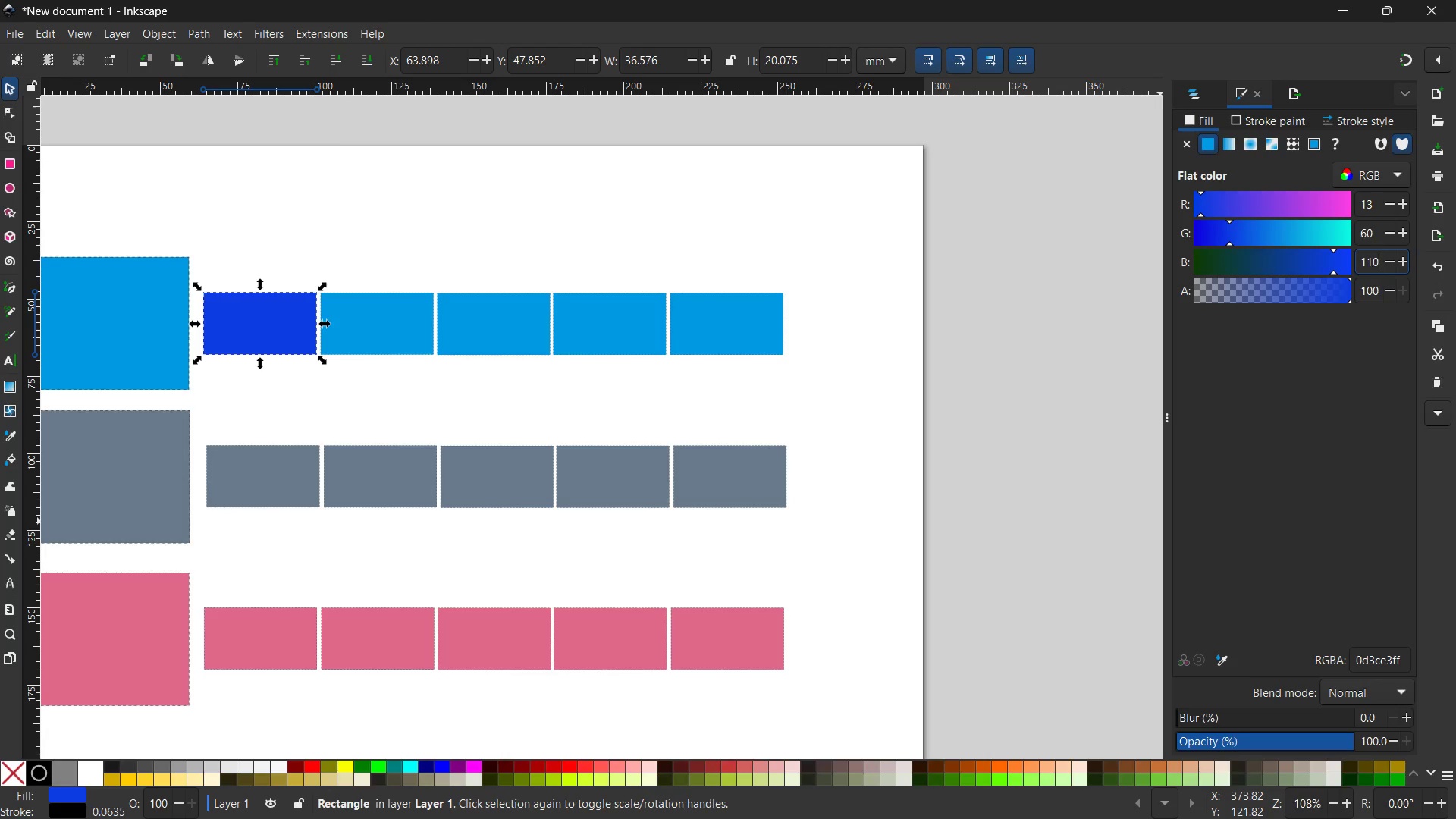 
key(Numpad0)
 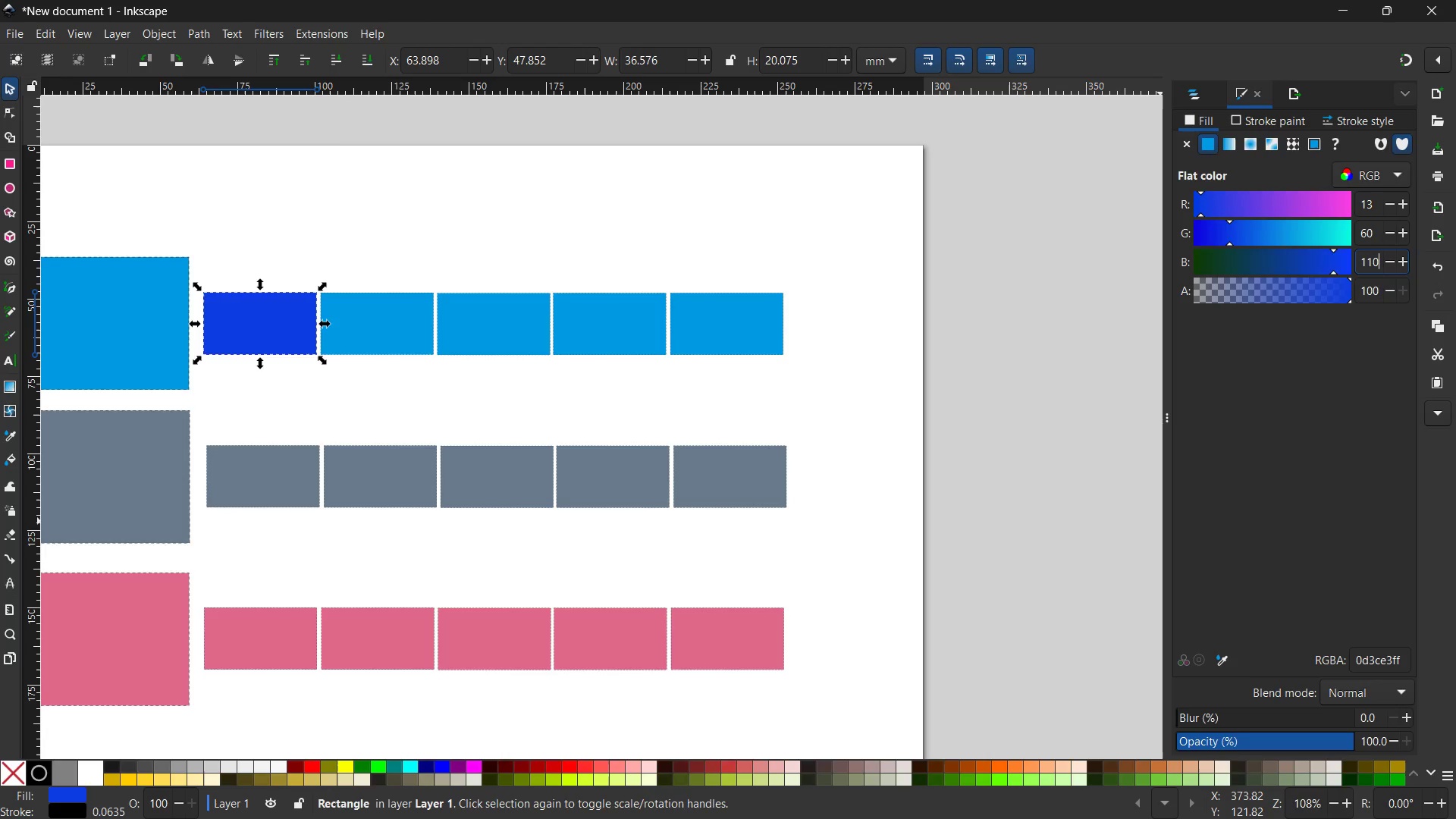 
key(Enter)
 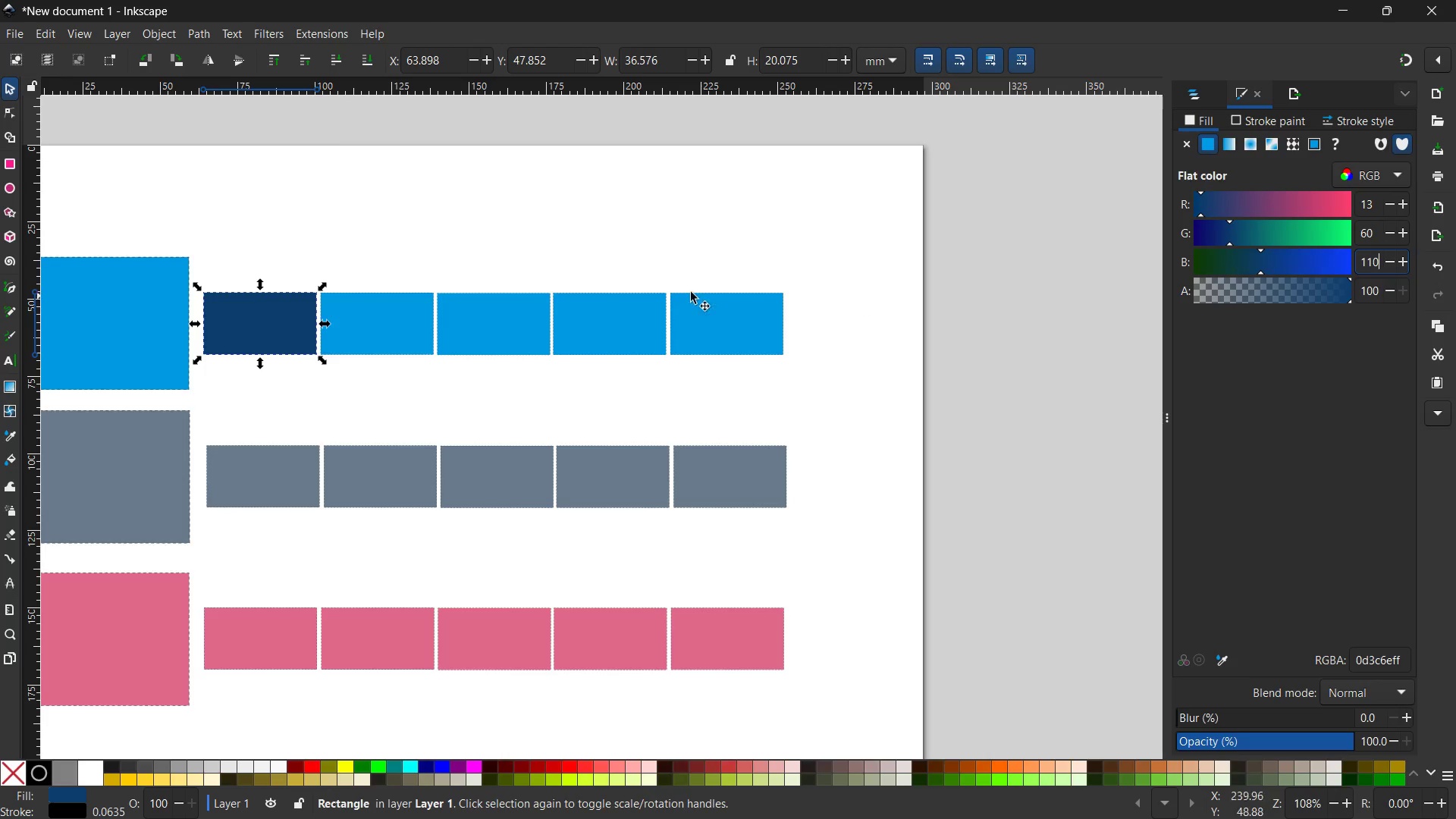 
left_click([360, 328])
 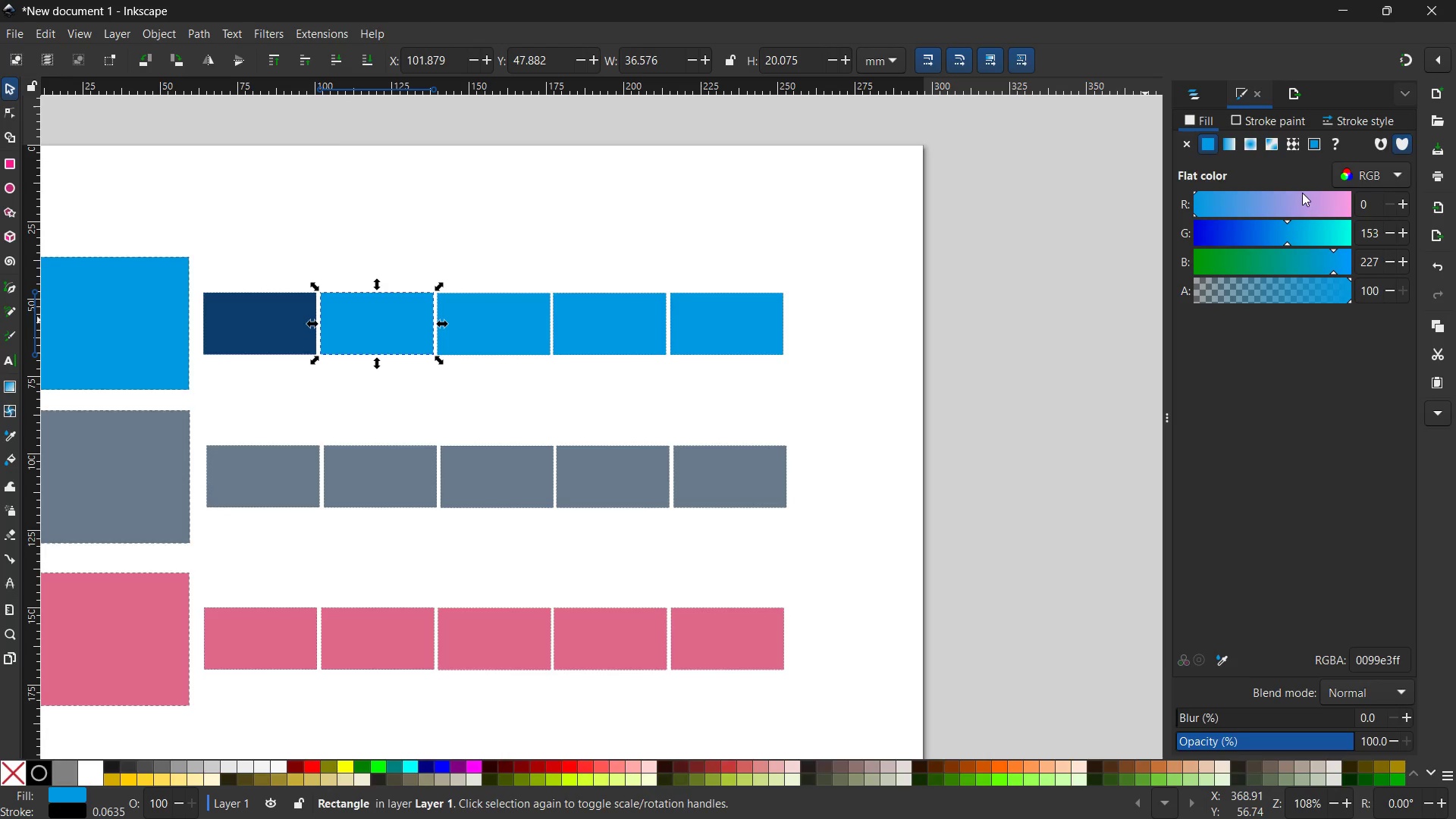 
left_click_drag(start_coordinate=[1372, 201], to_coordinate=[1333, 202])
 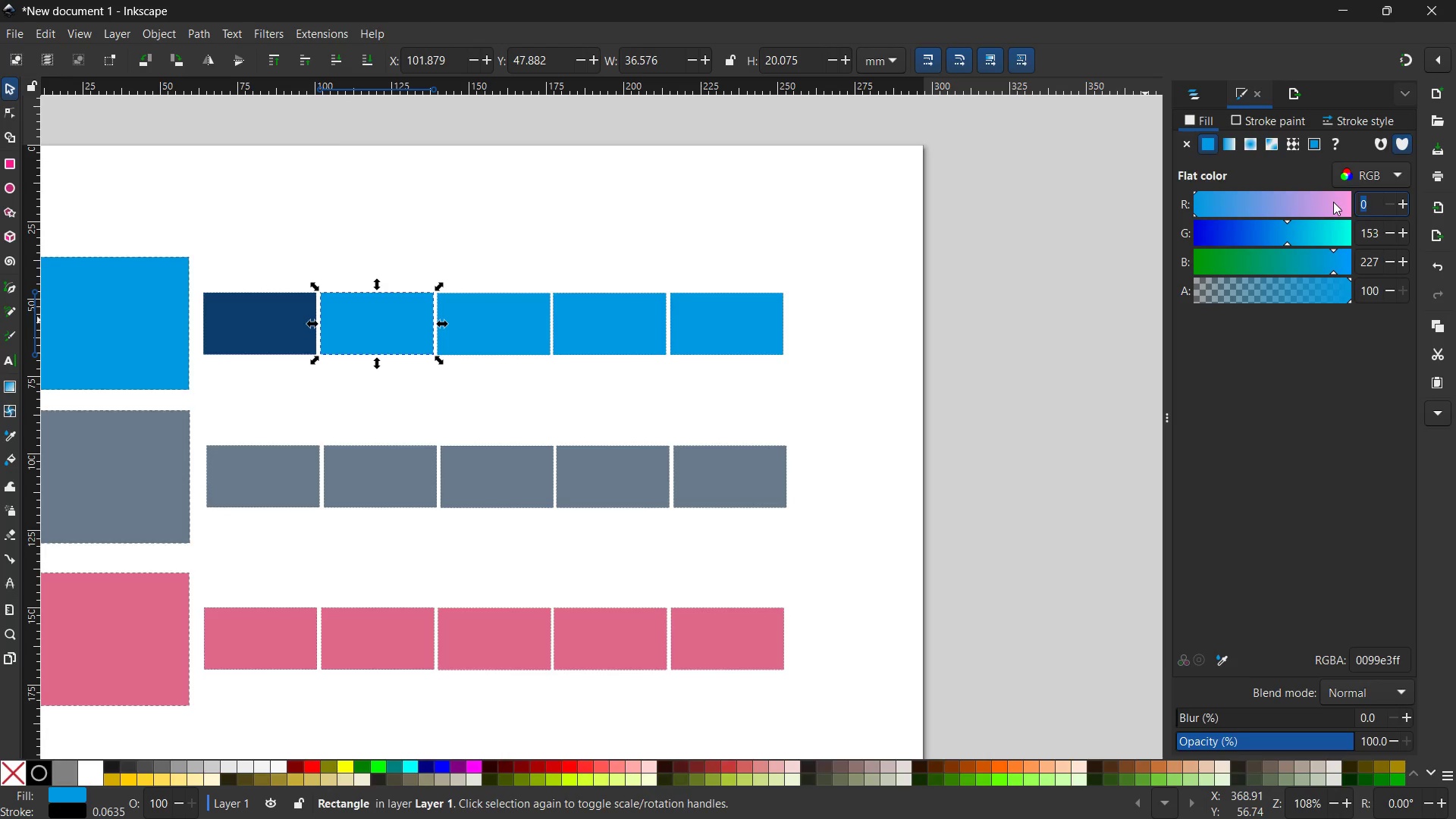 
key(Numpad2)
 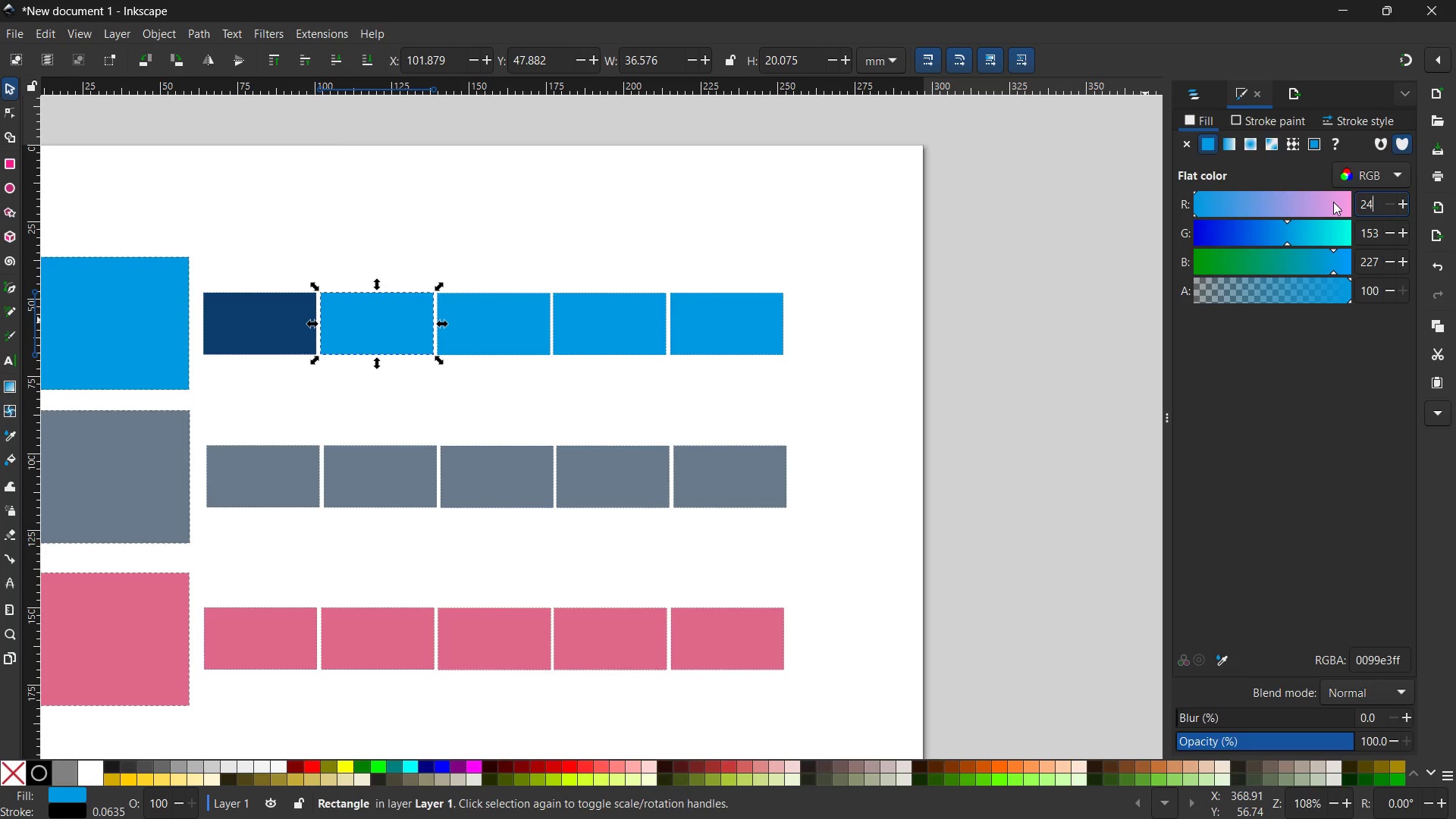 
key(Numpad4)
 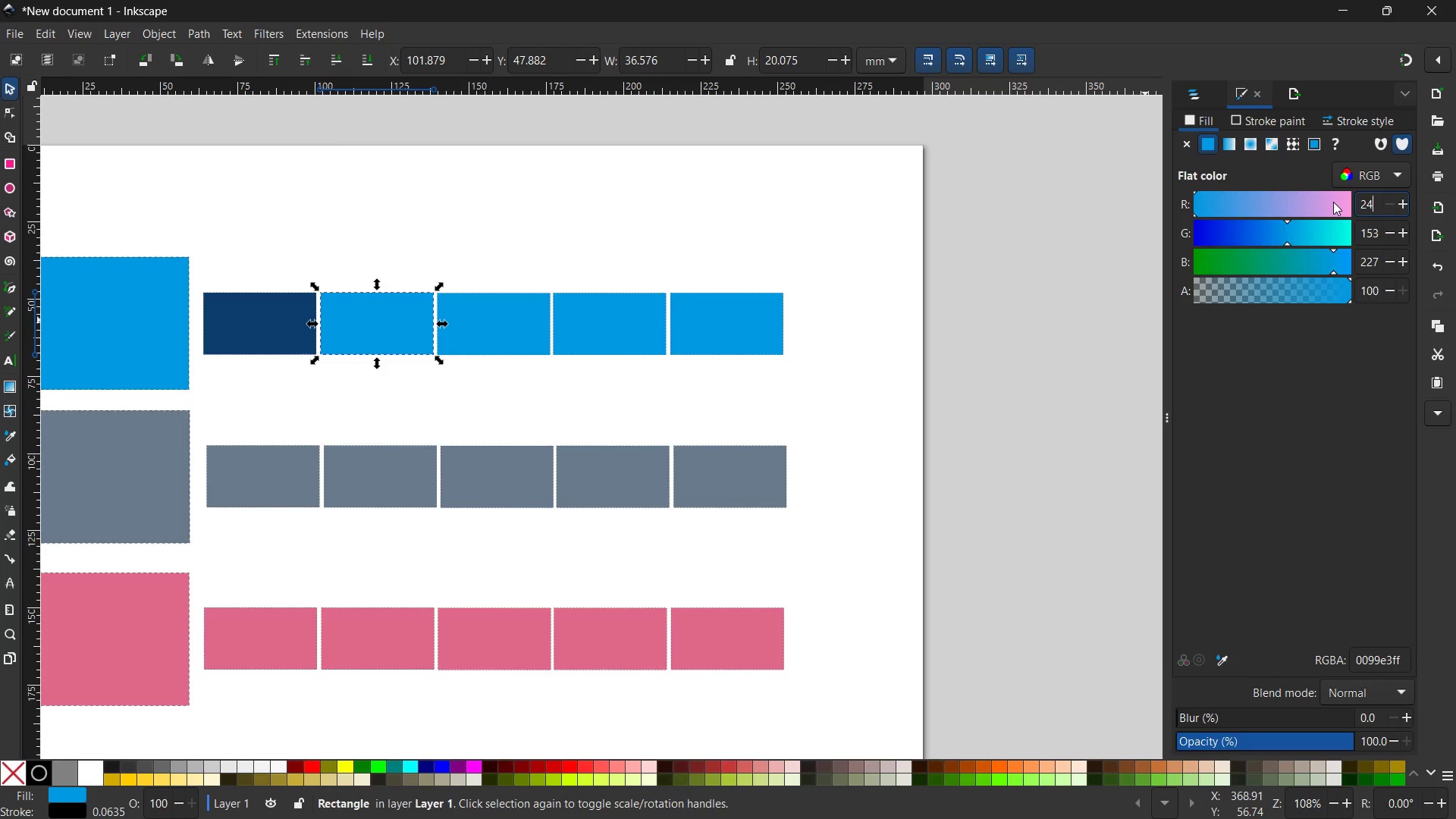 
key(Enter)
 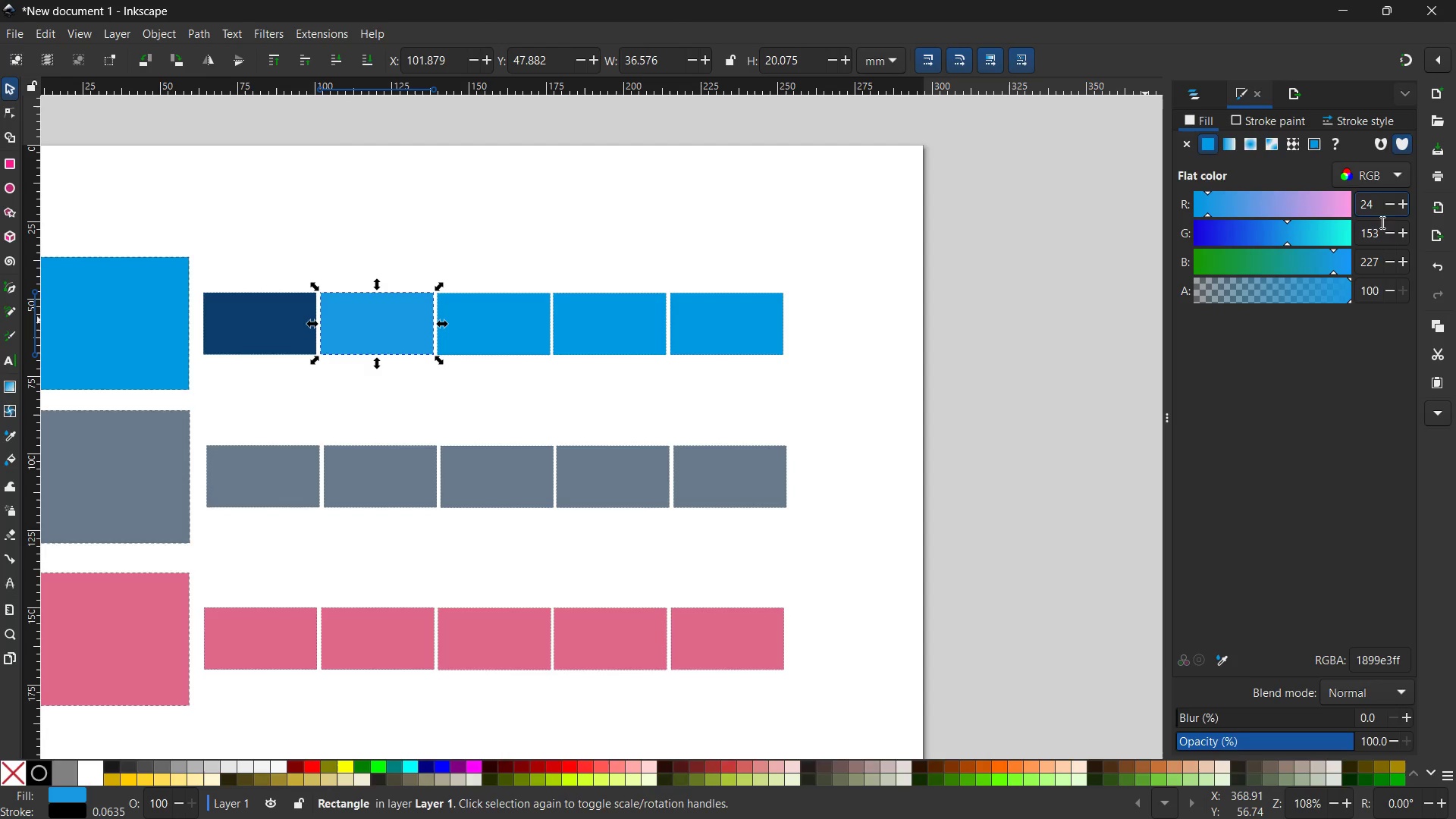 
left_click([1378, 243])
 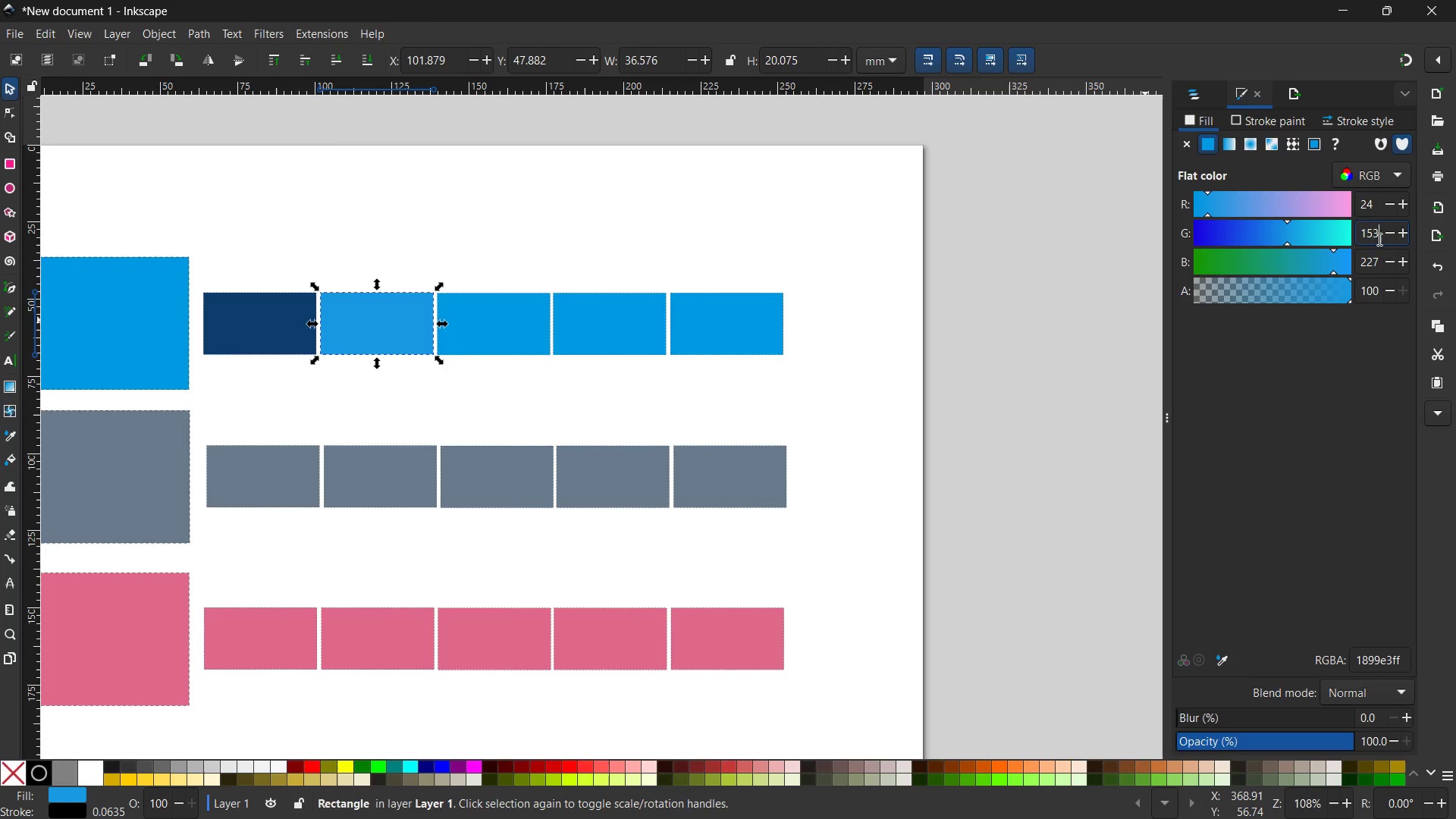 
double_click([1378, 238])
 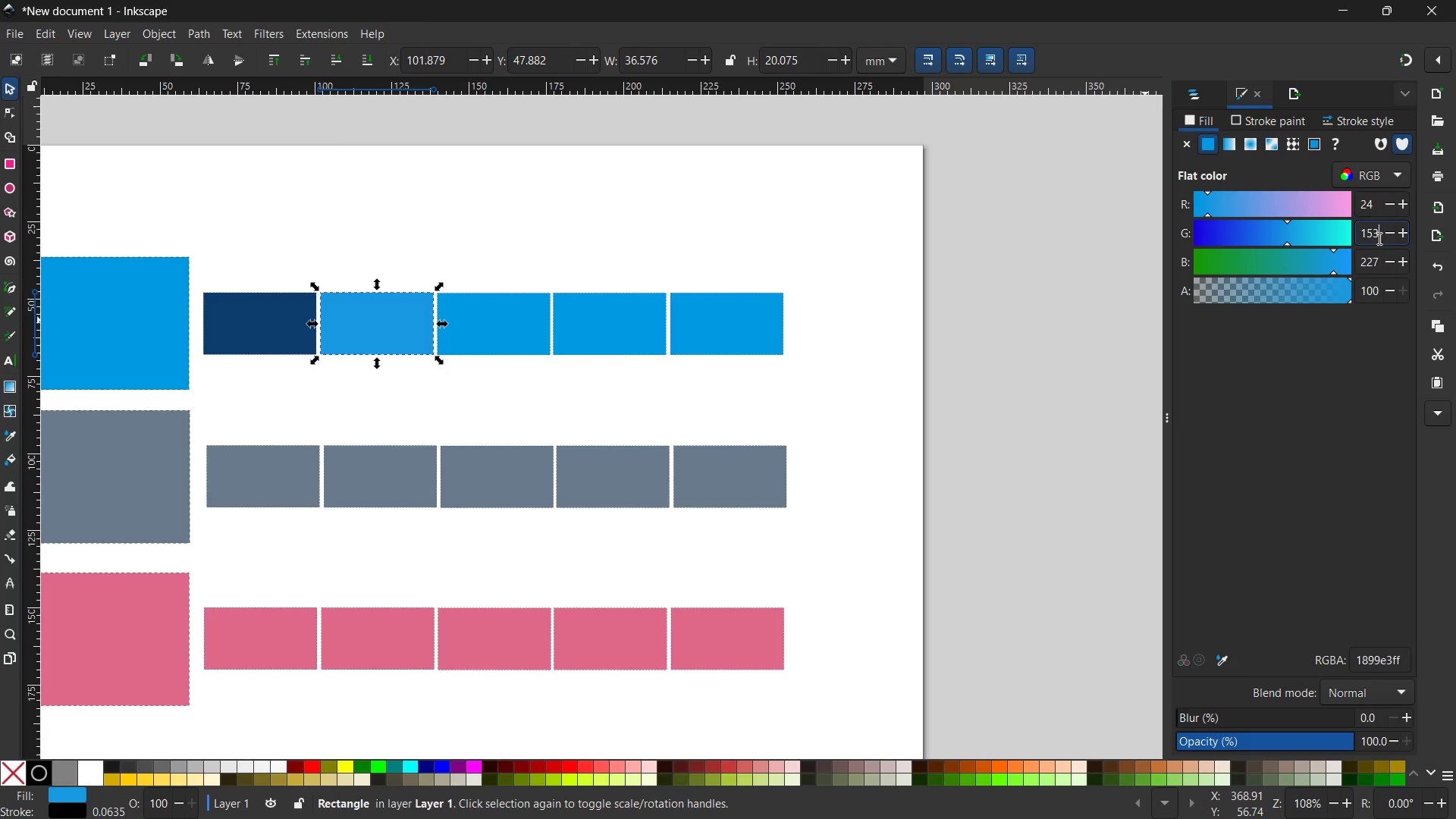 
triple_click([1378, 238])
 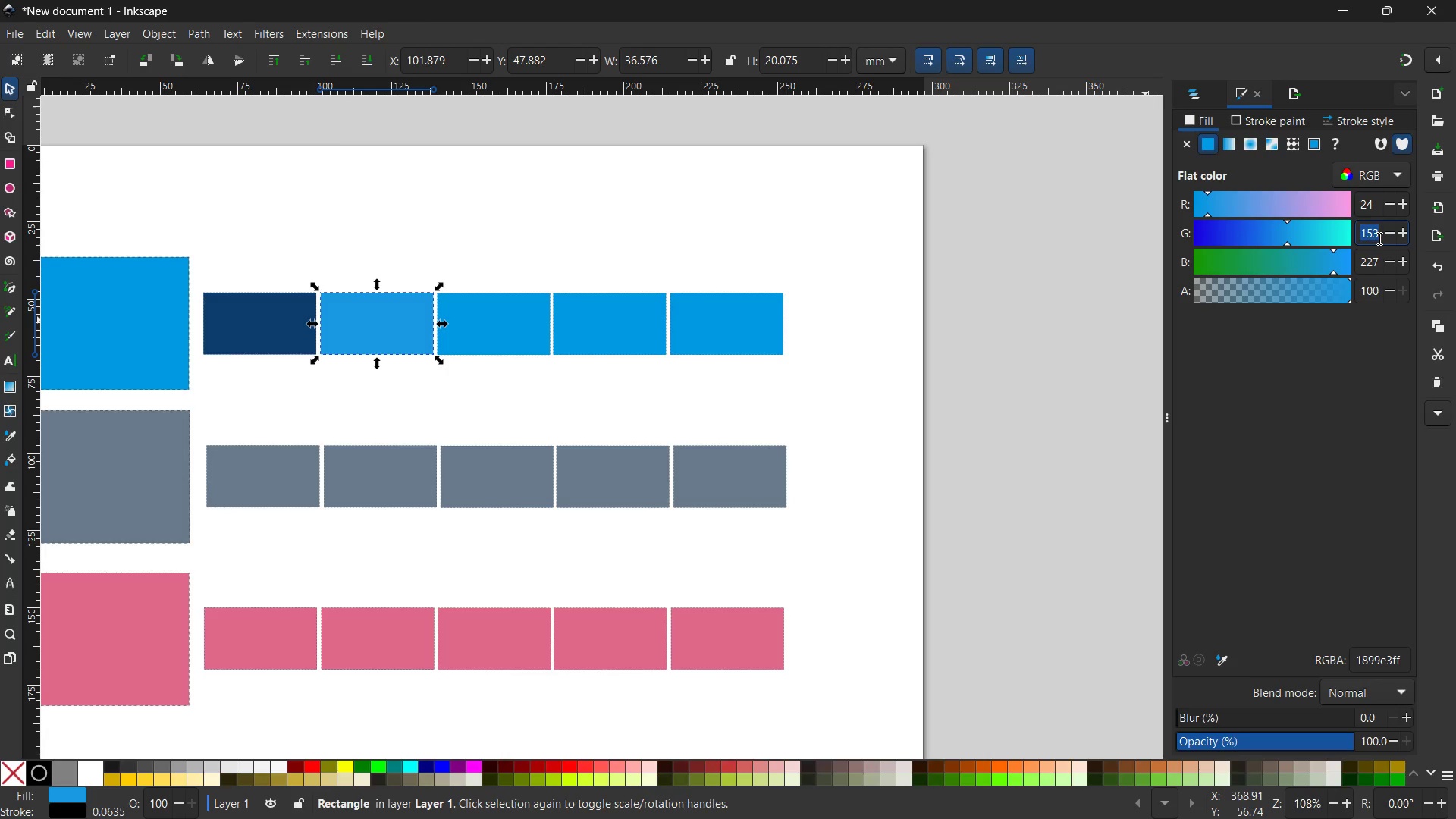 
triple_click([1378, 238])
 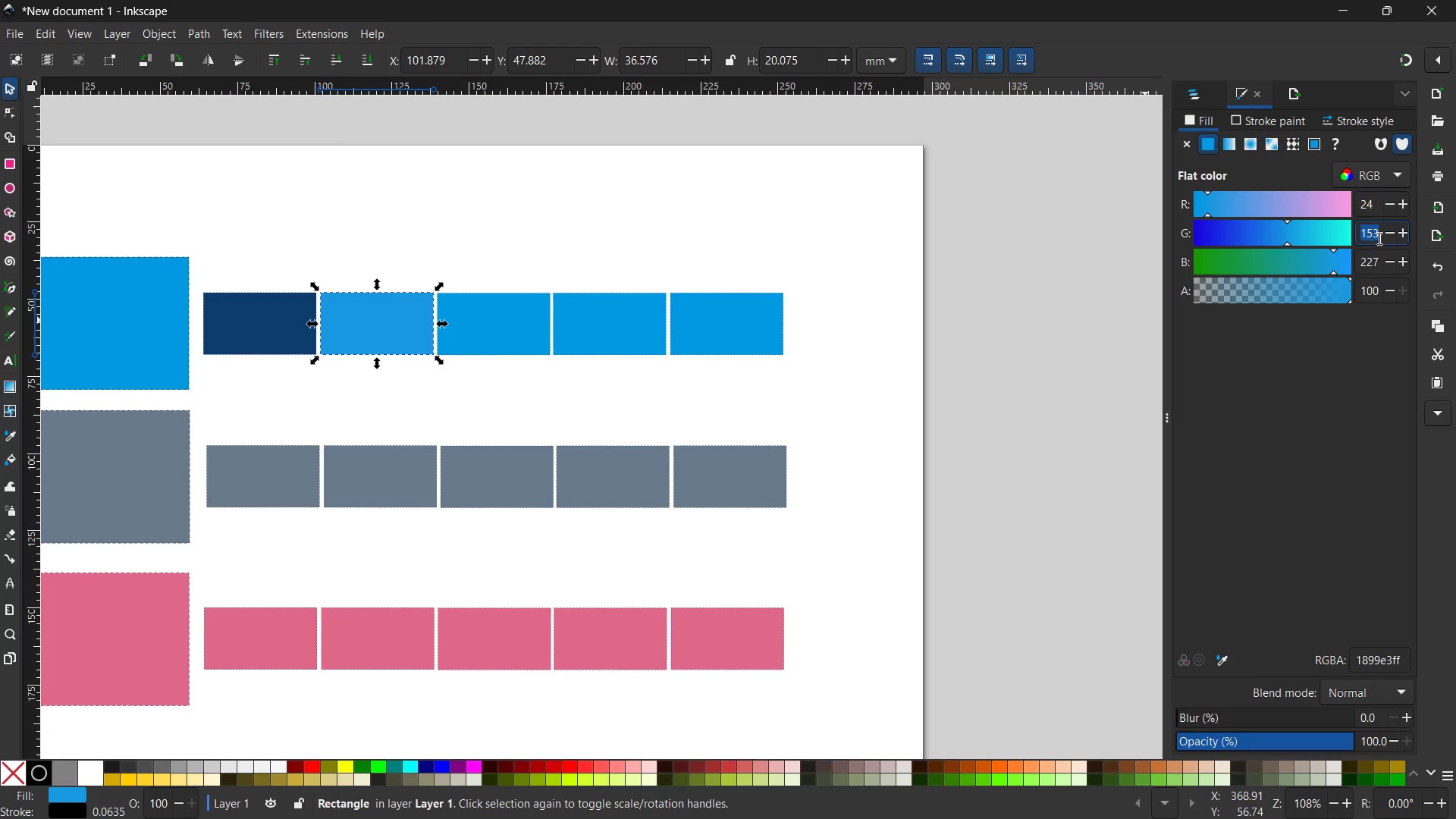 
key(Numpad1)
 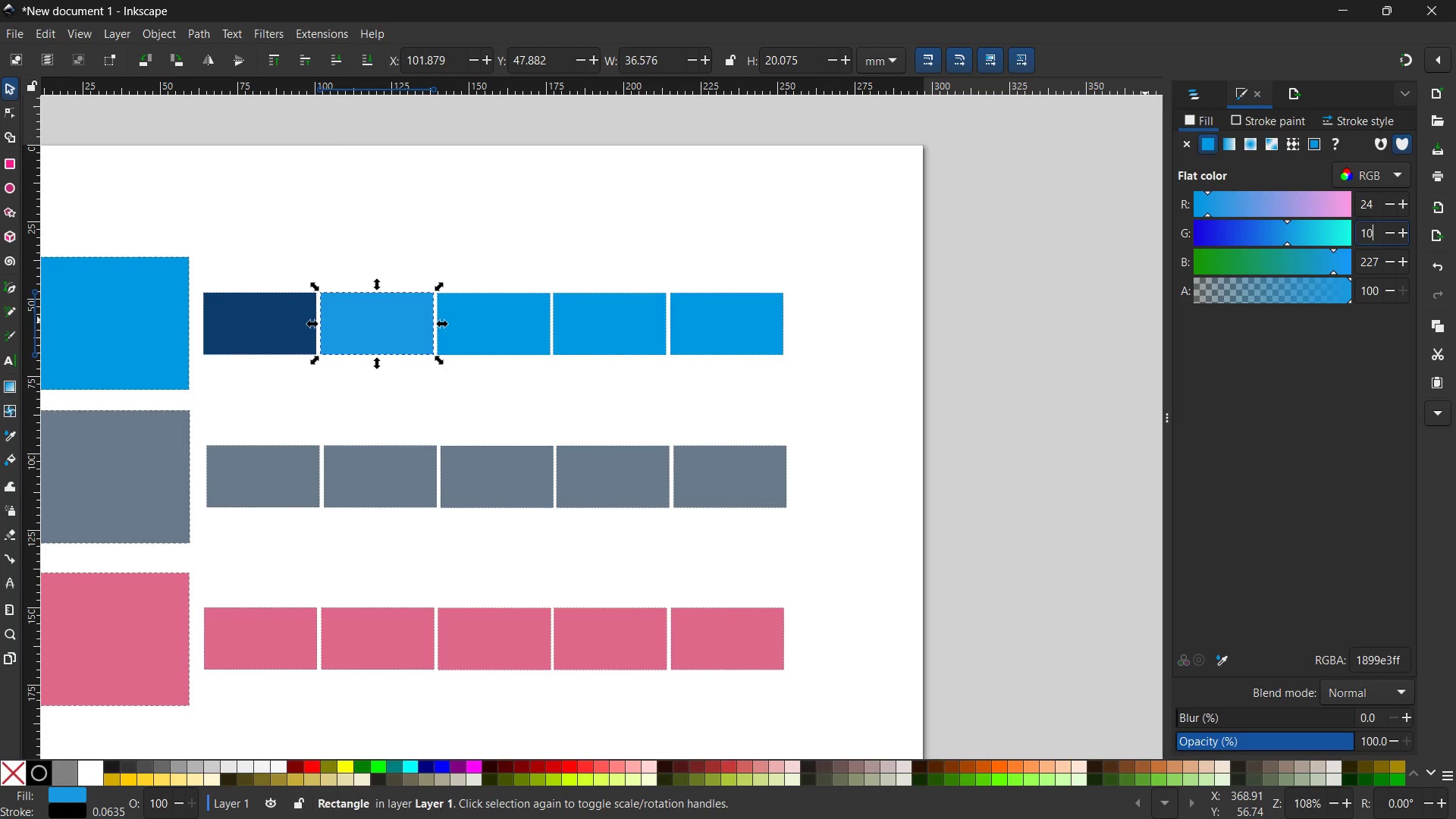 
key(Numpad0)
 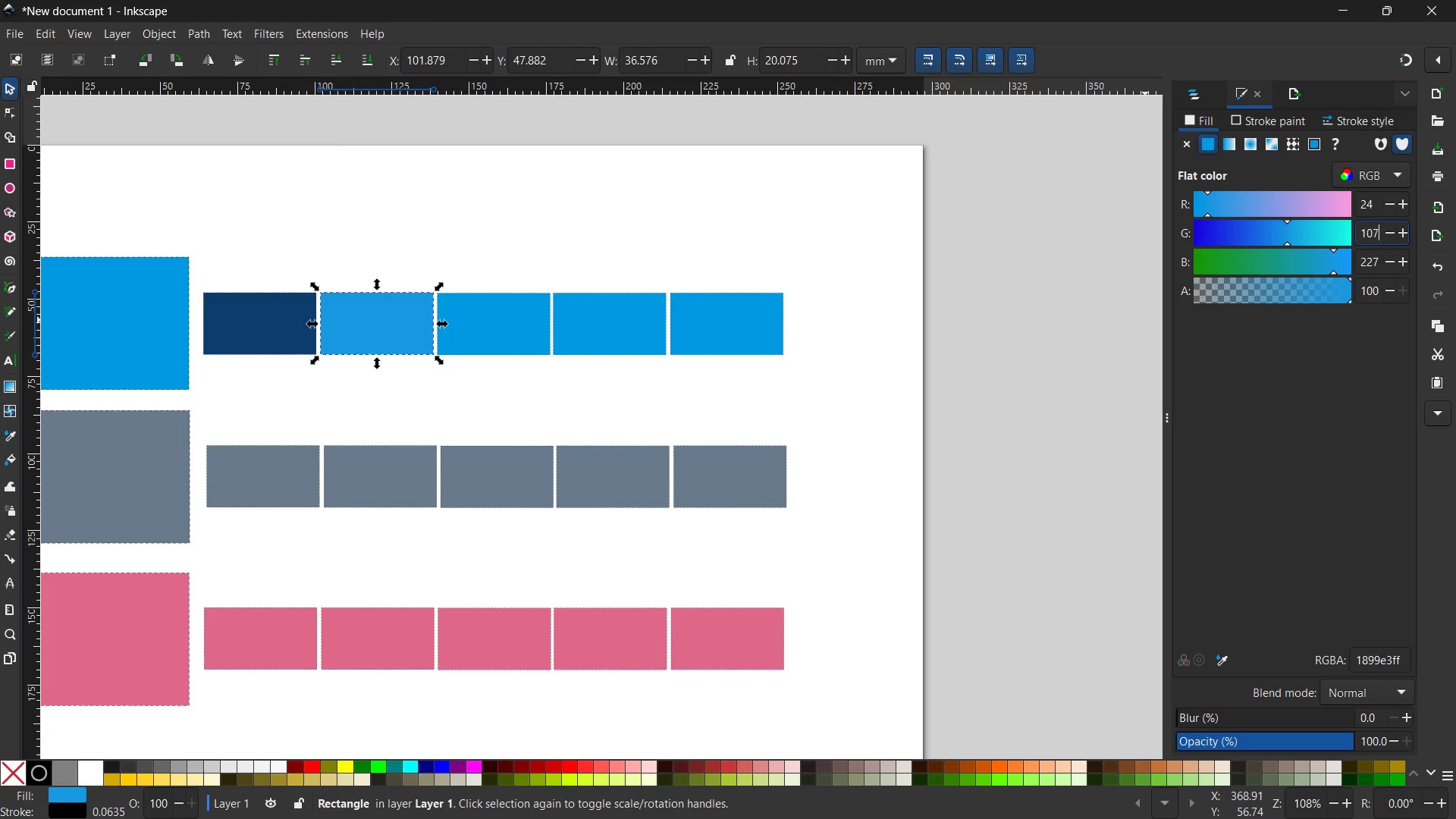 
key(Numpad7)
 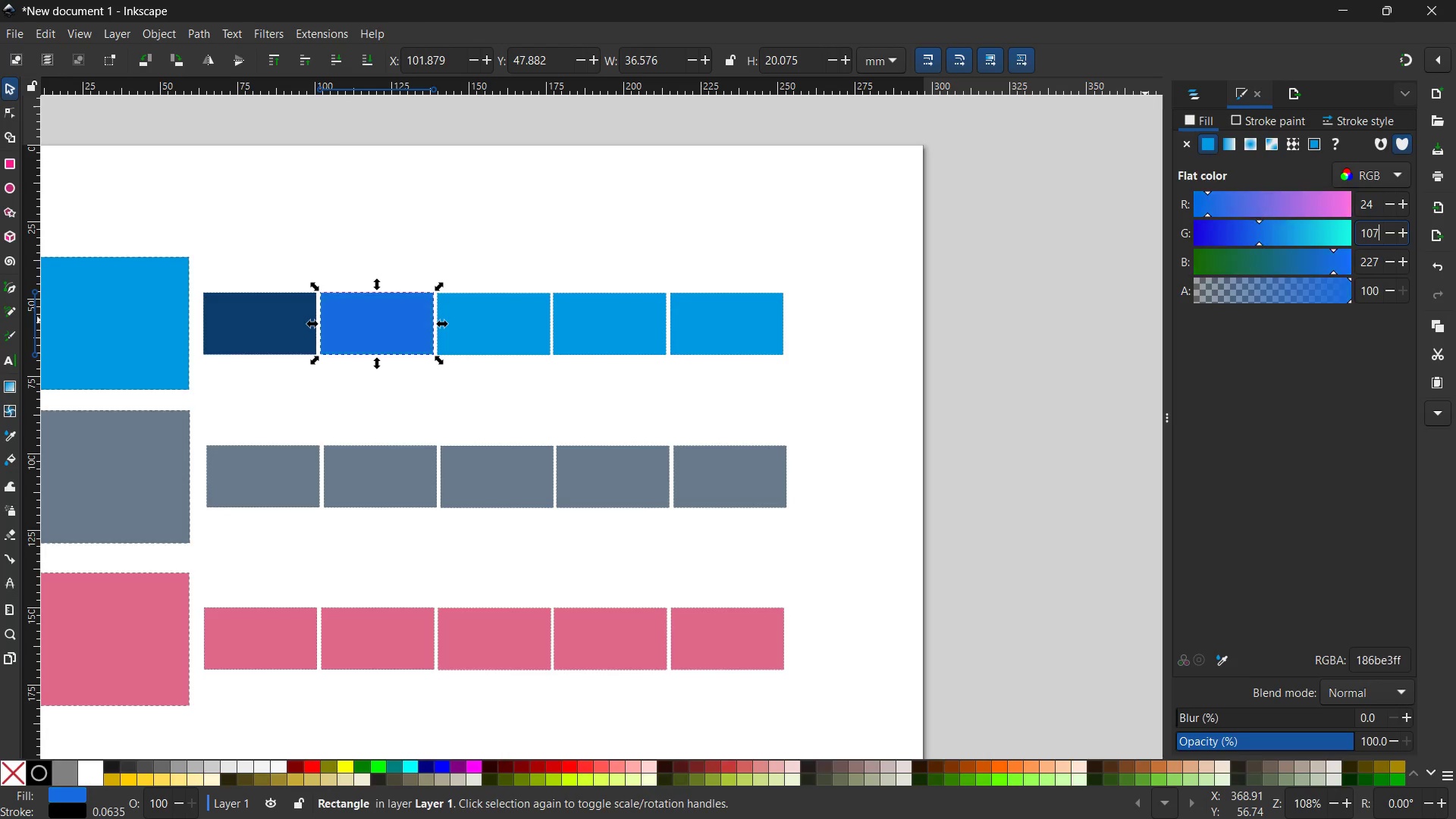 
key(Enter)
 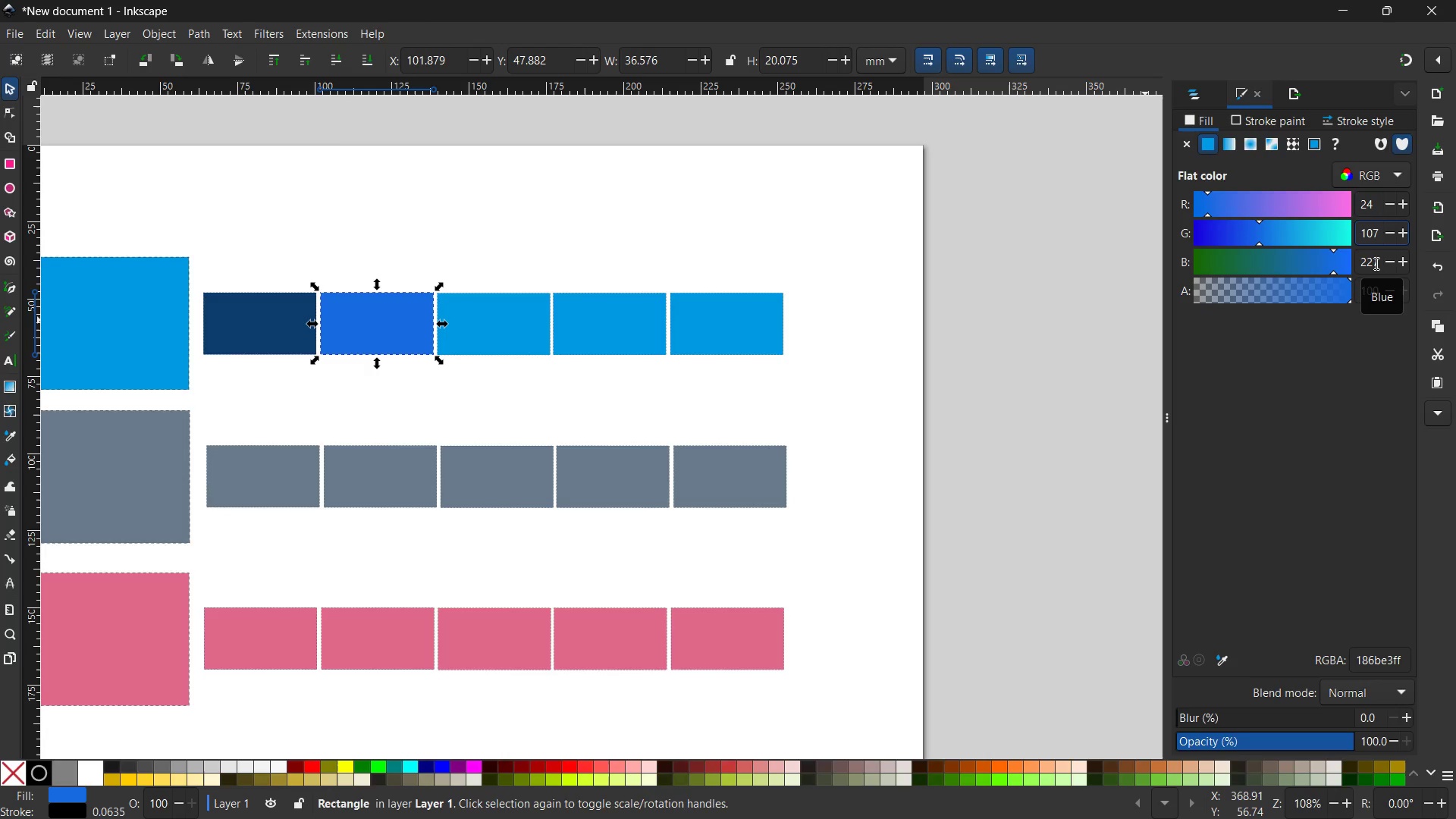 
double_click([1375, 264])
 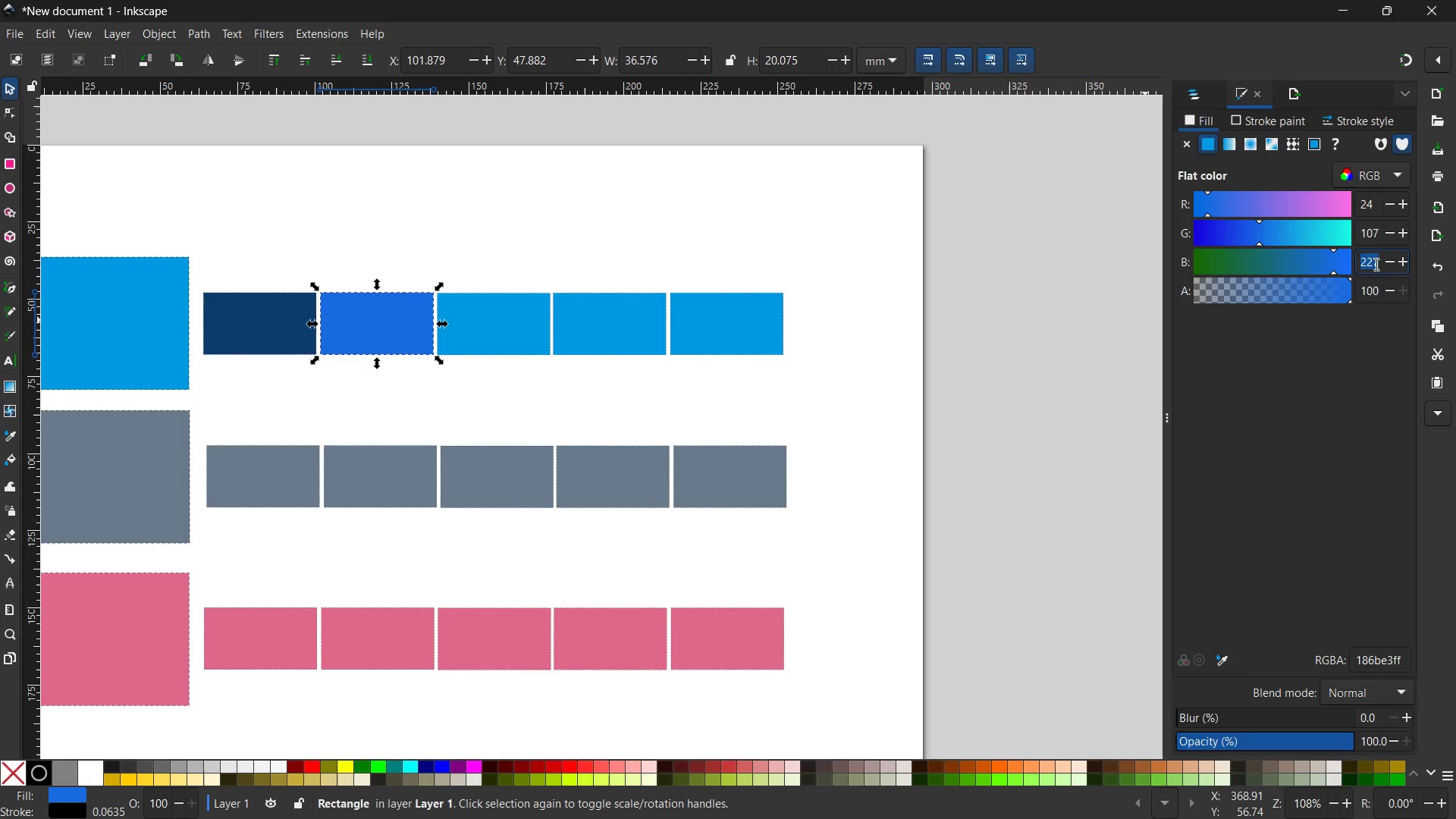 
key(Numpad1)
 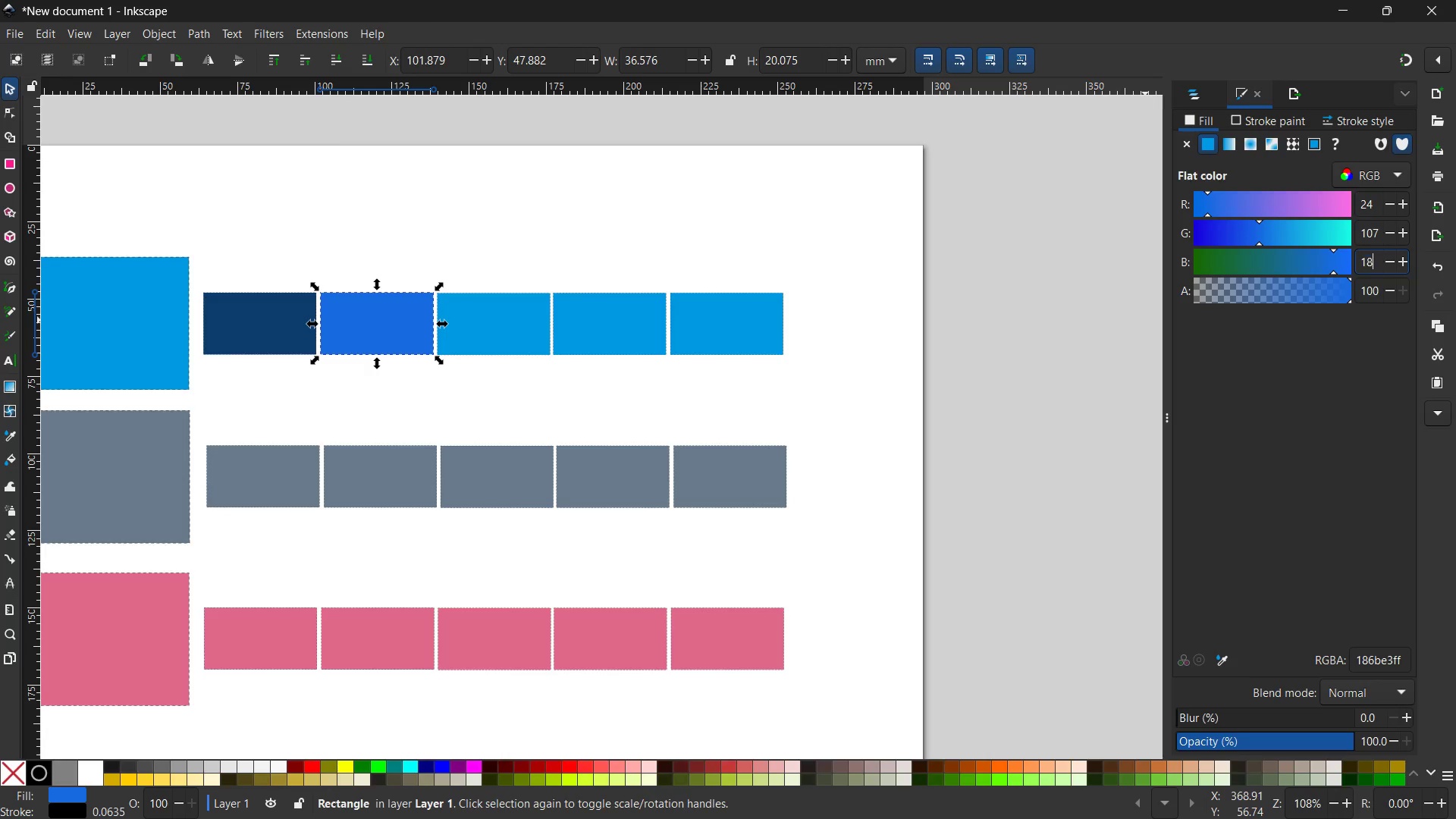 
key(Numpad8)
 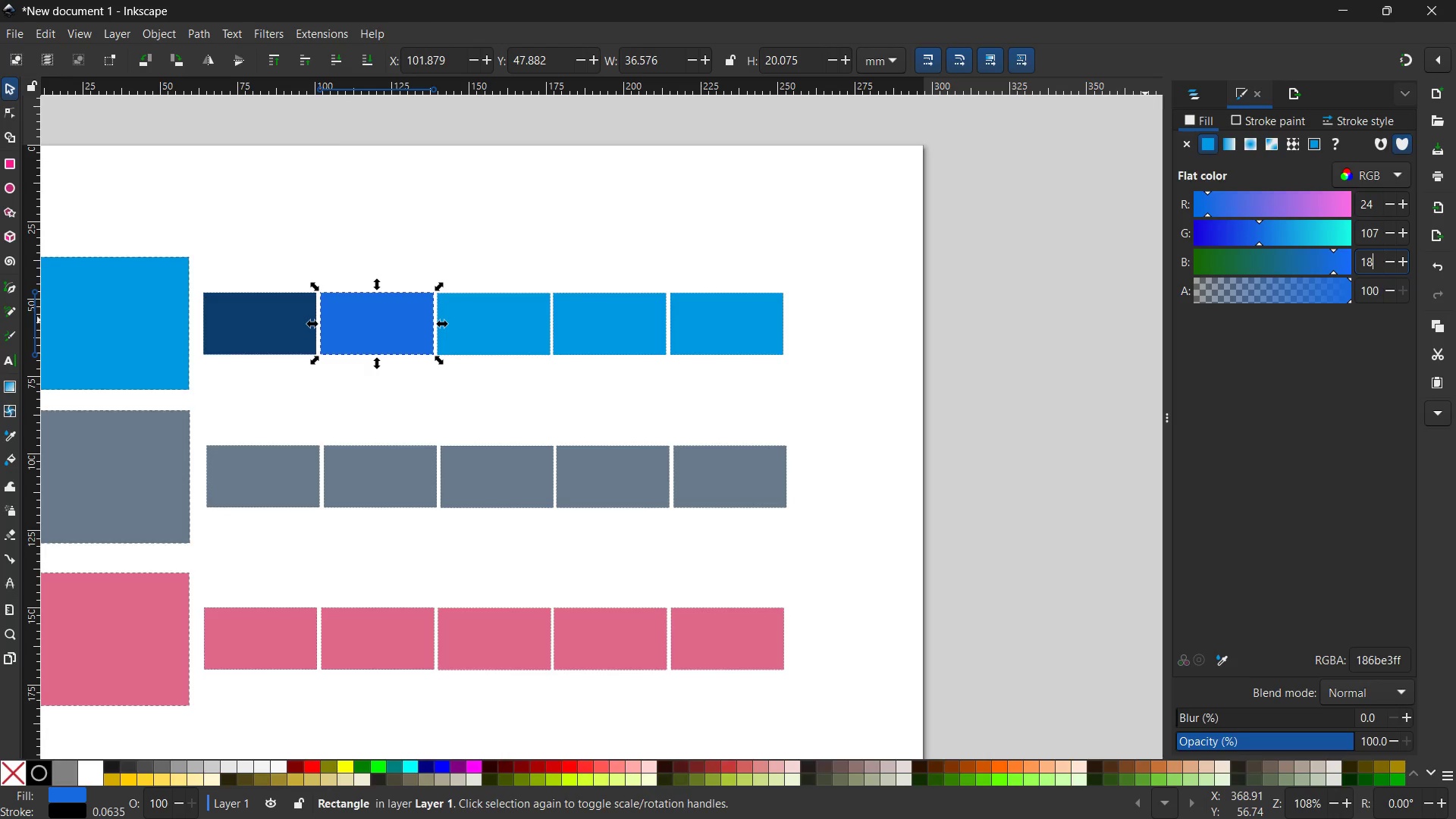 
key(Numpad3)
 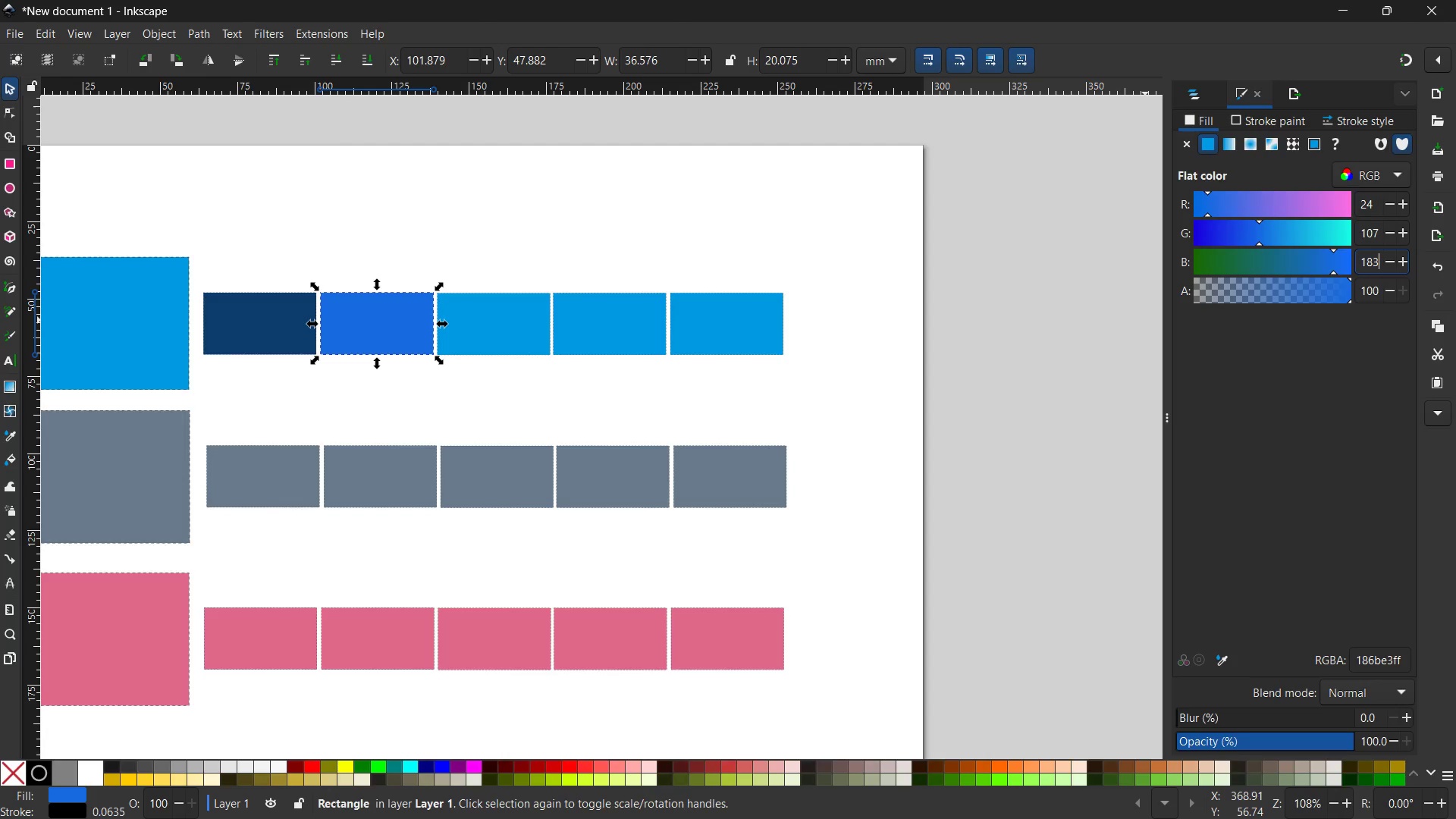 
key(Enter)
 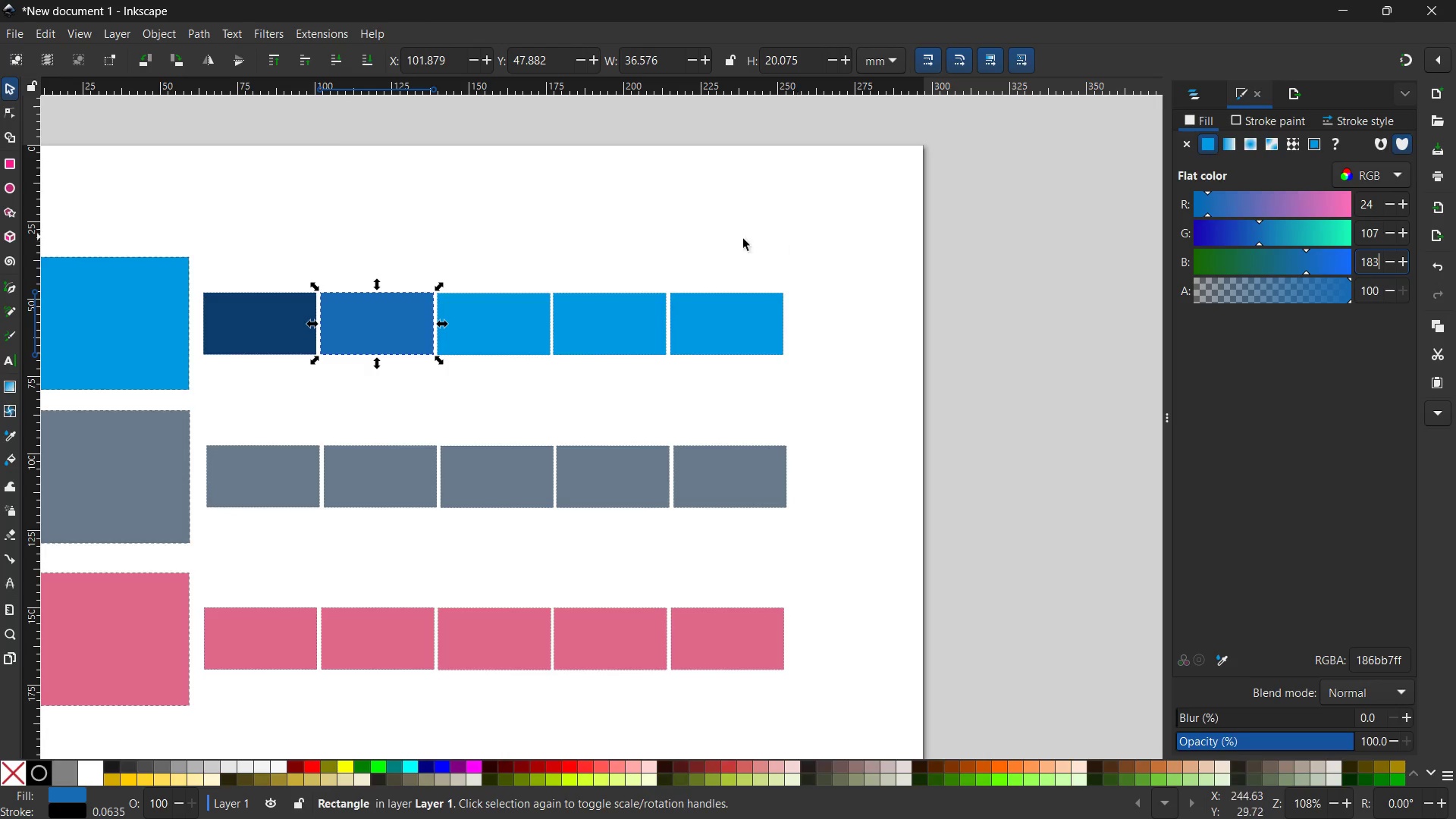 
left_click([495, 324])
 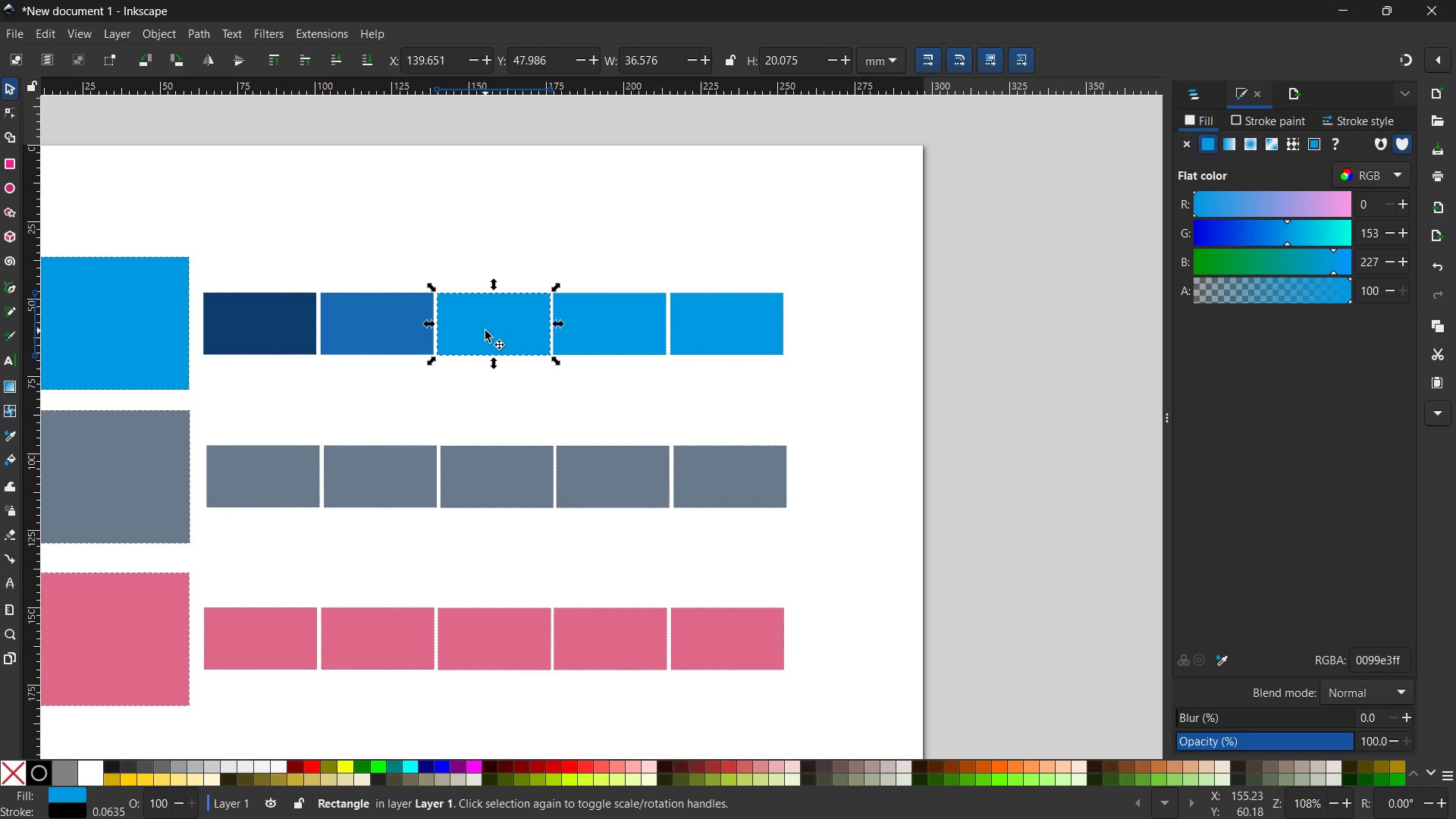 
left_click([612, 344])
 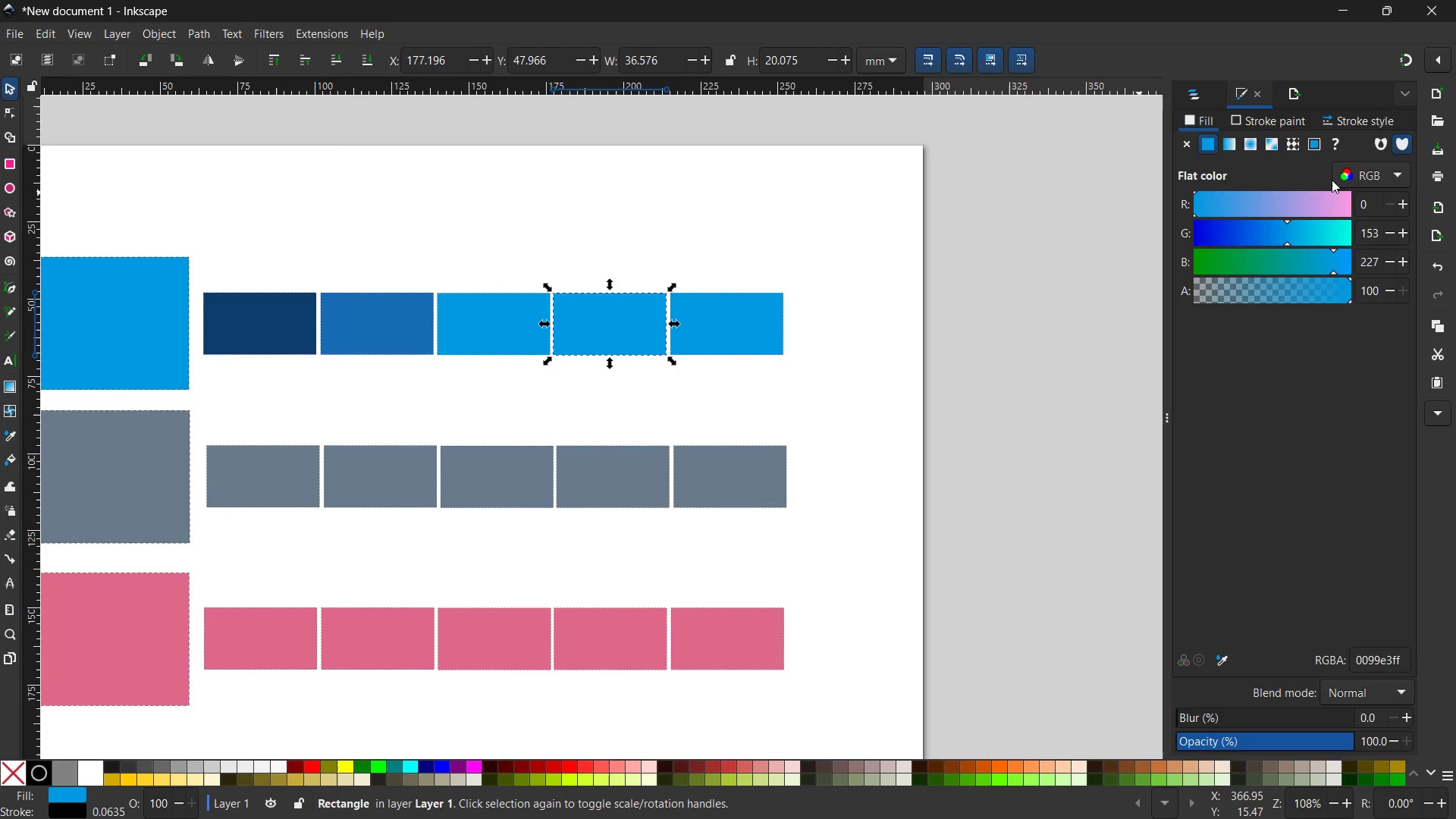 
double_click([1362, 206])
 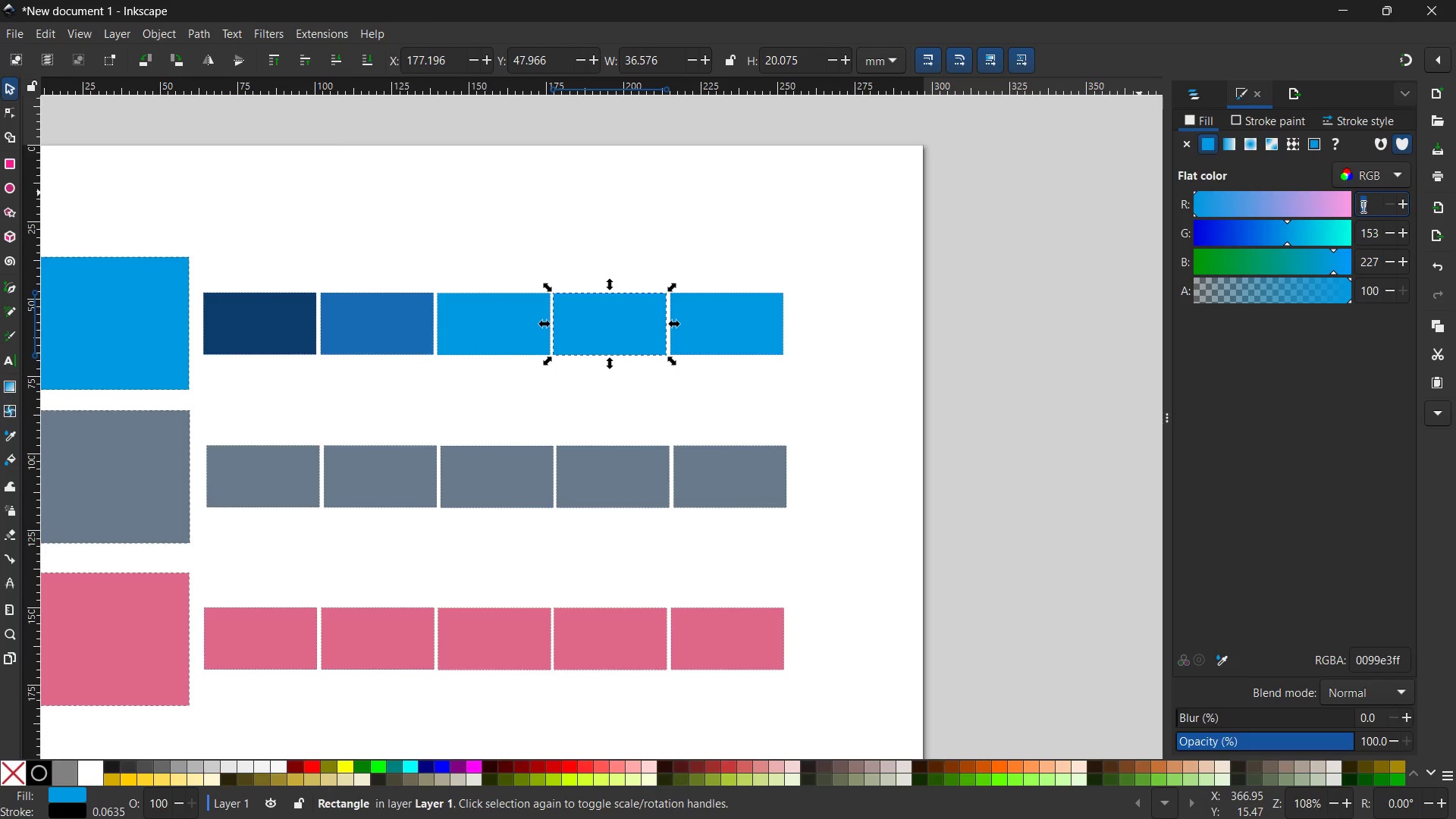 
key(Numpad1)
 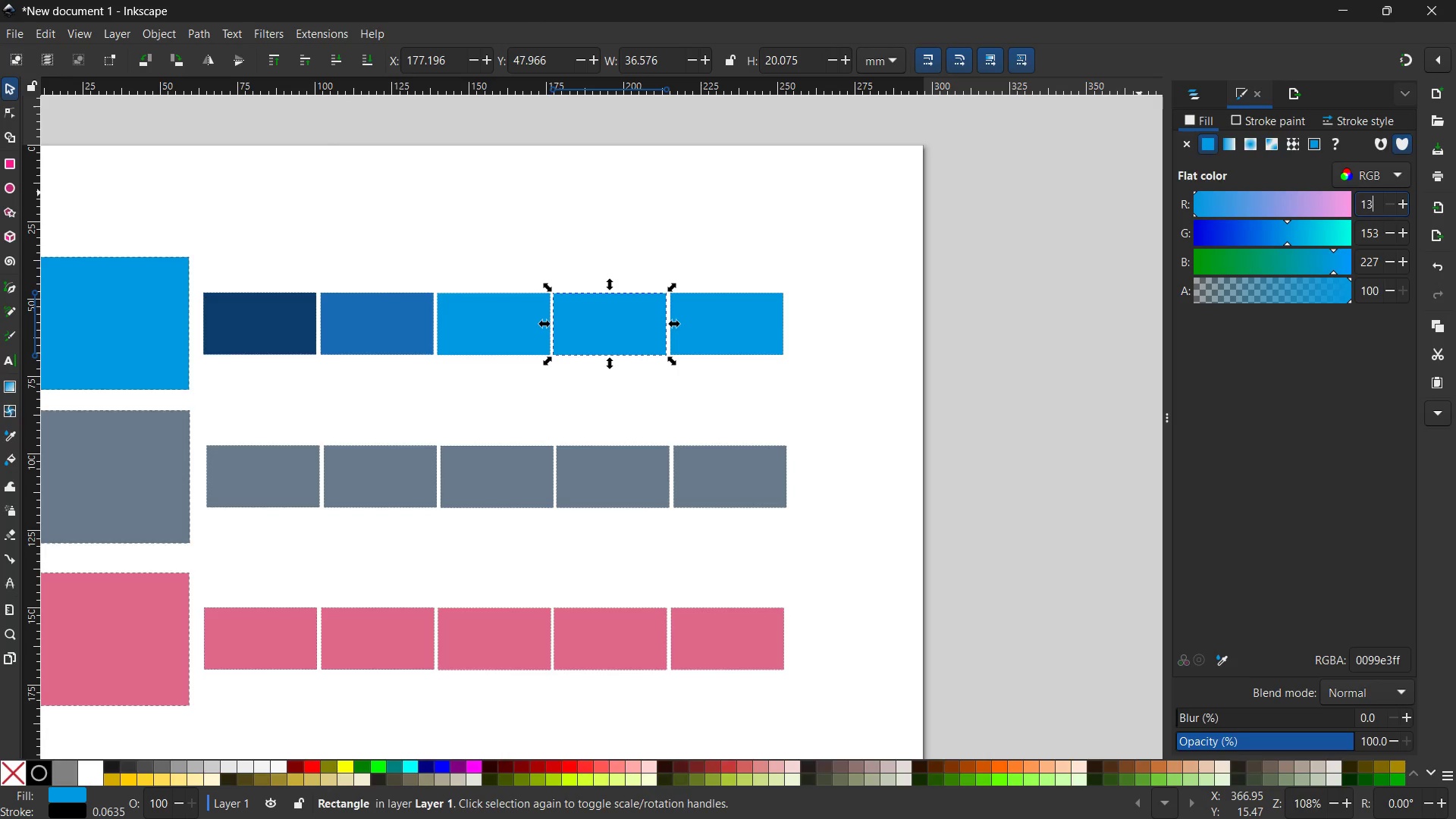 
key(Numpad3)
 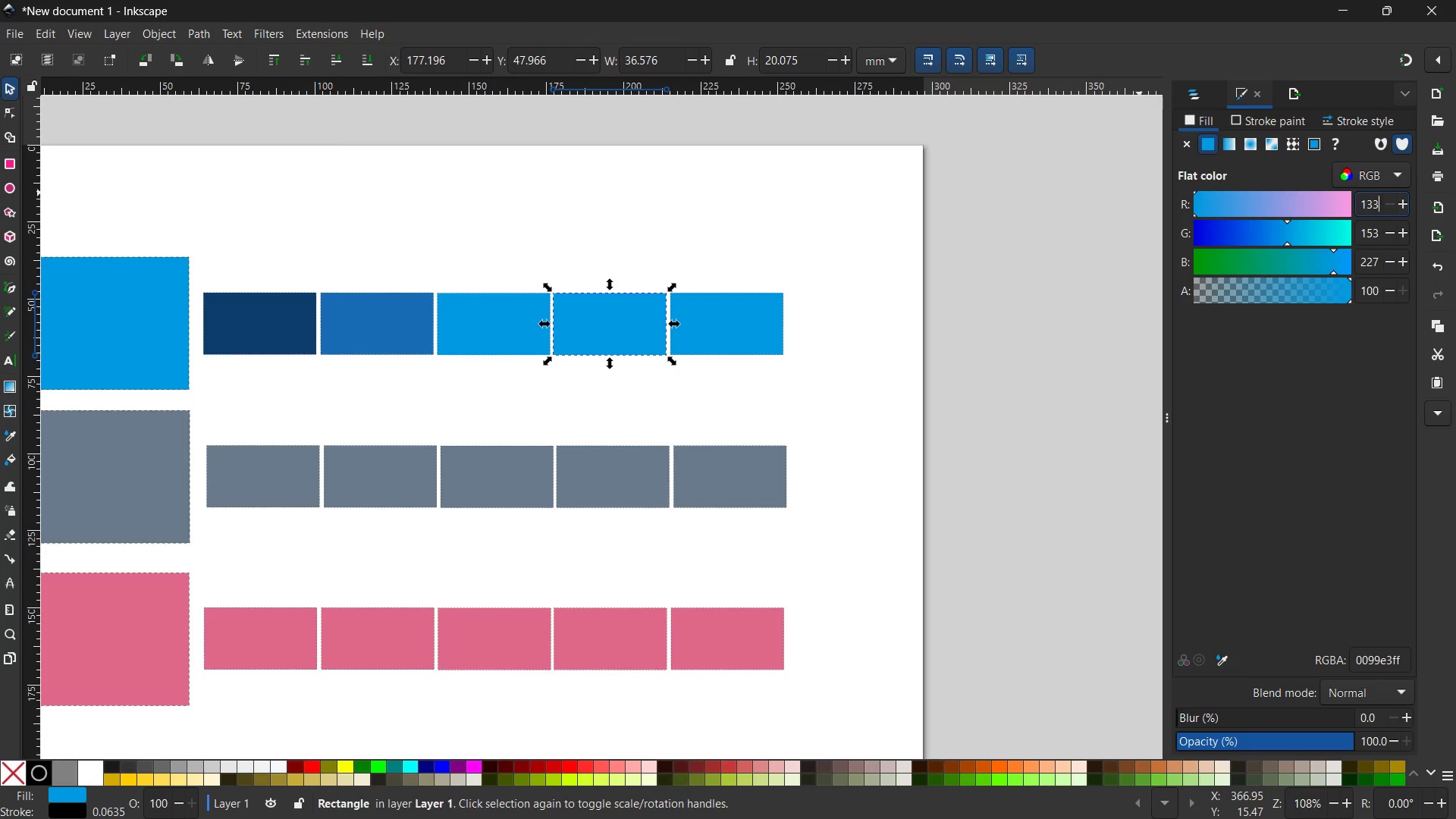 
key(Numpad3)
 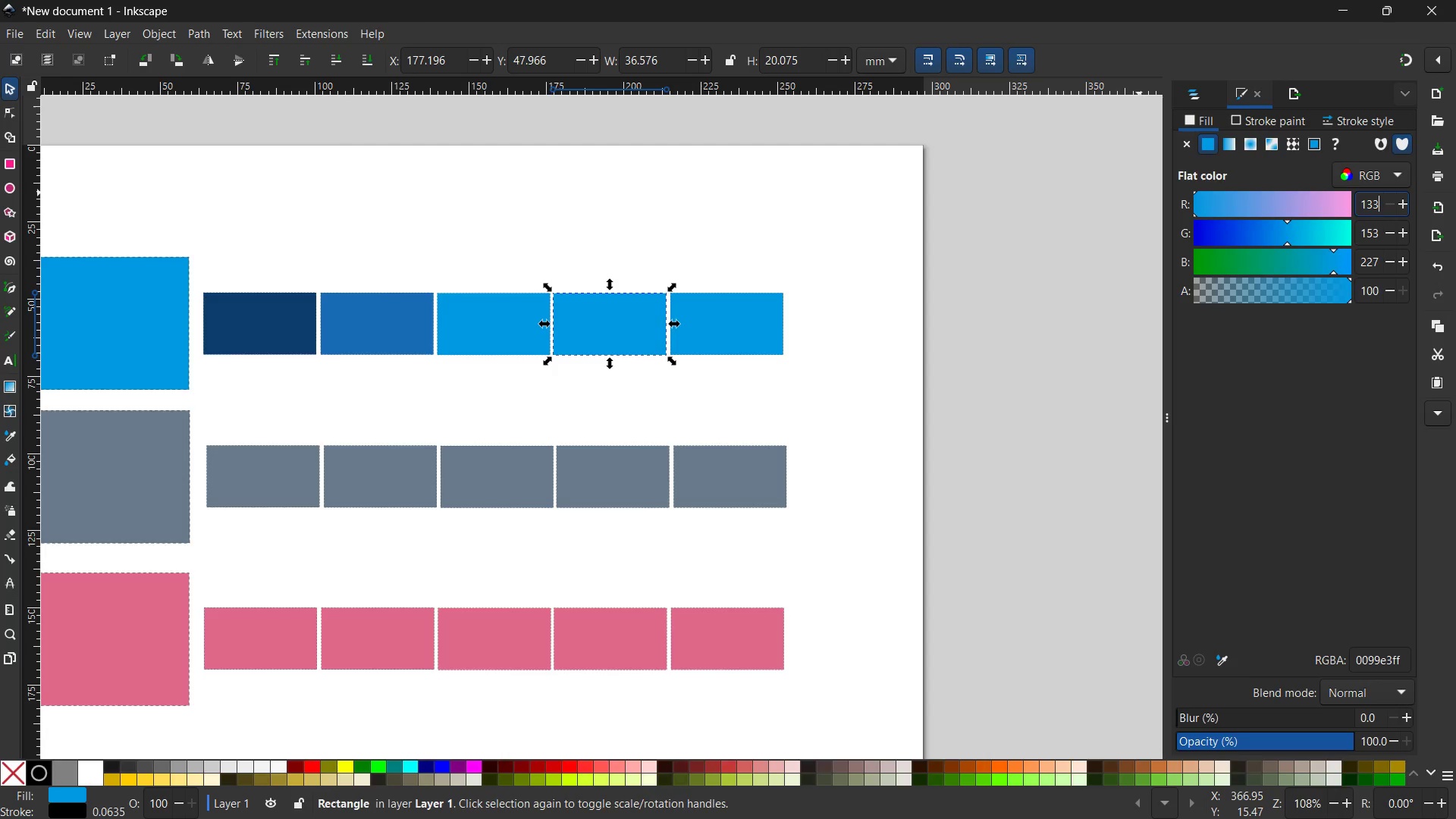 
key(Enter)
 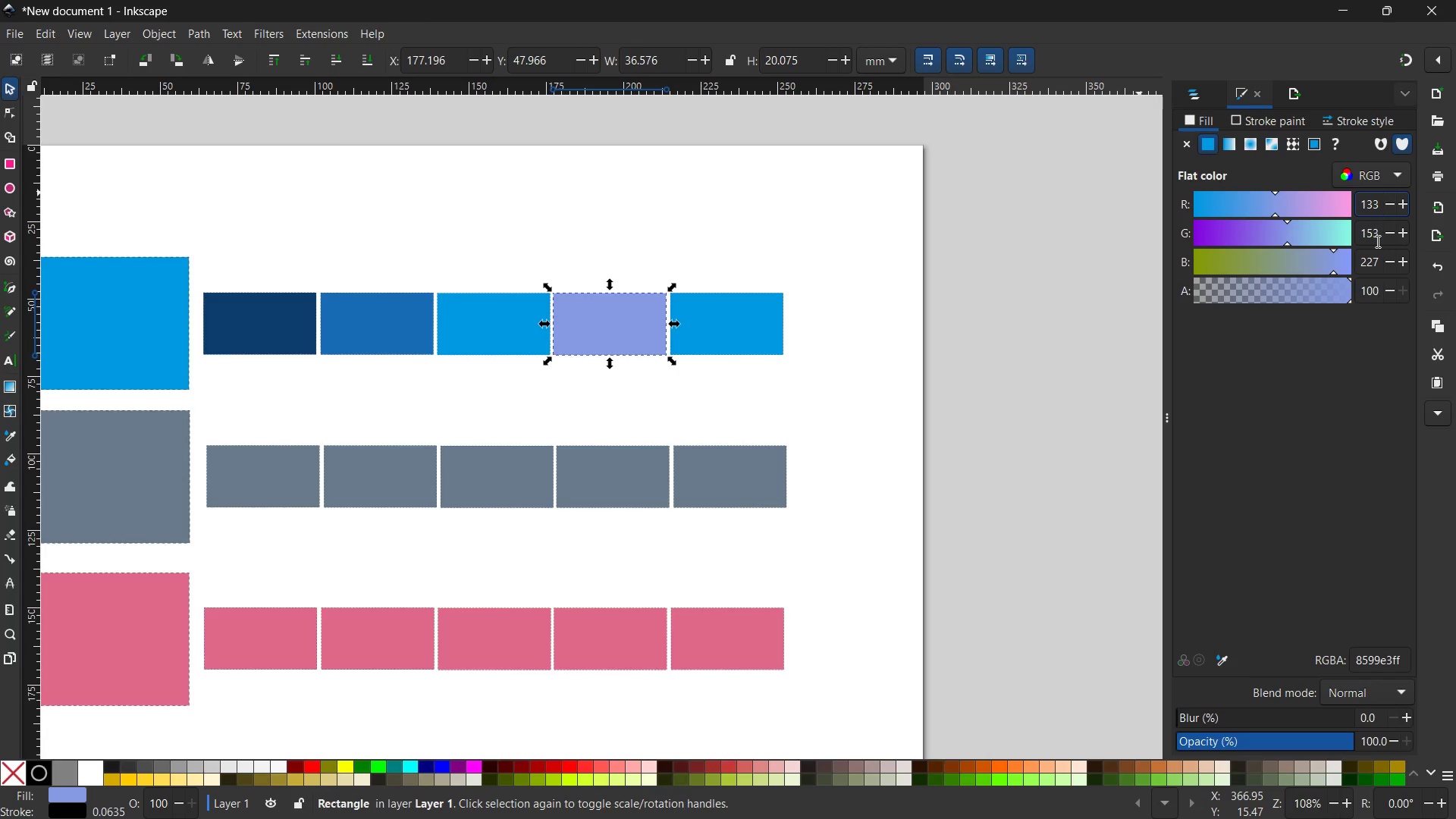 
double_click([1376, 241])
 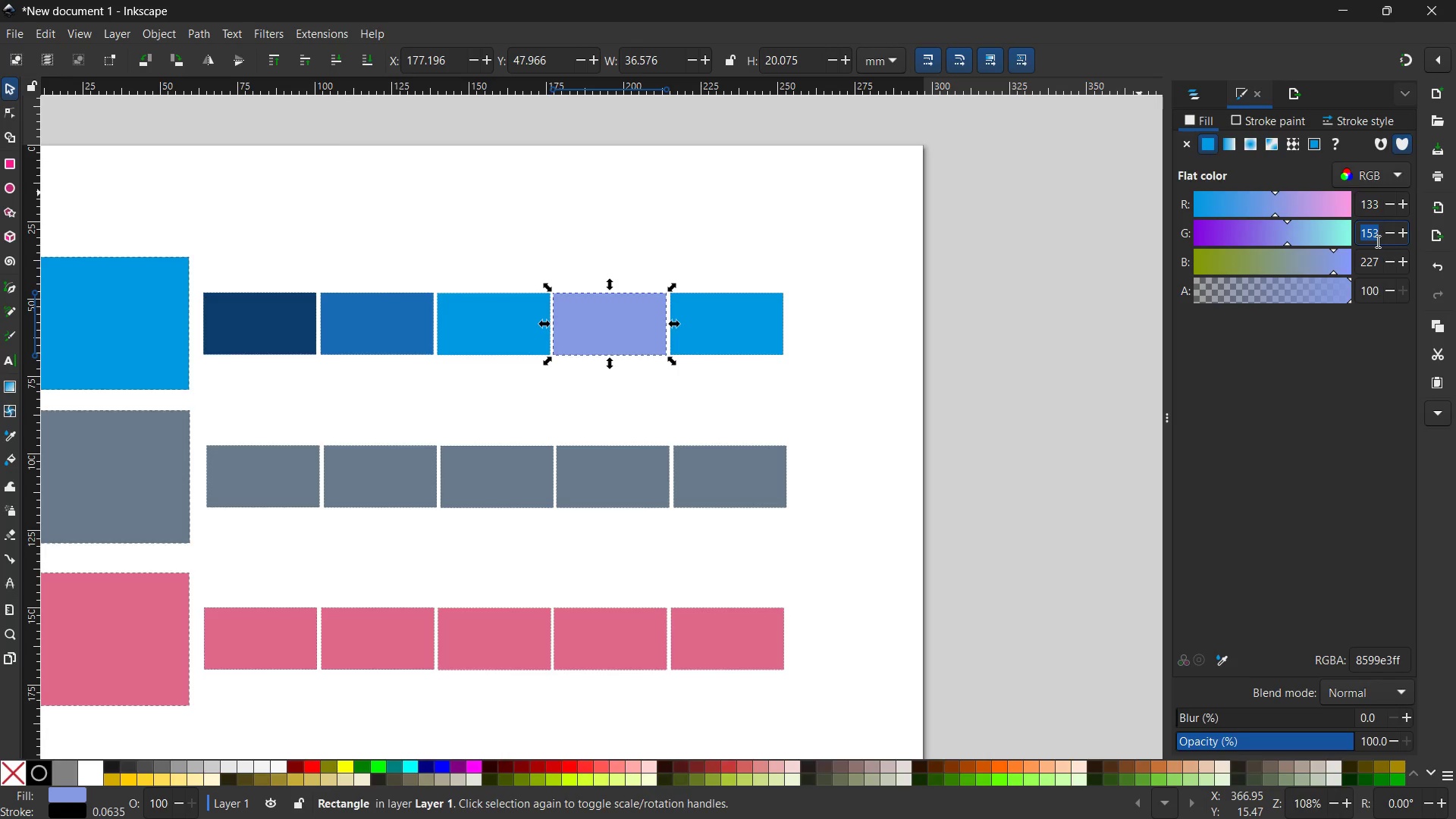 
key(Numpad1)
 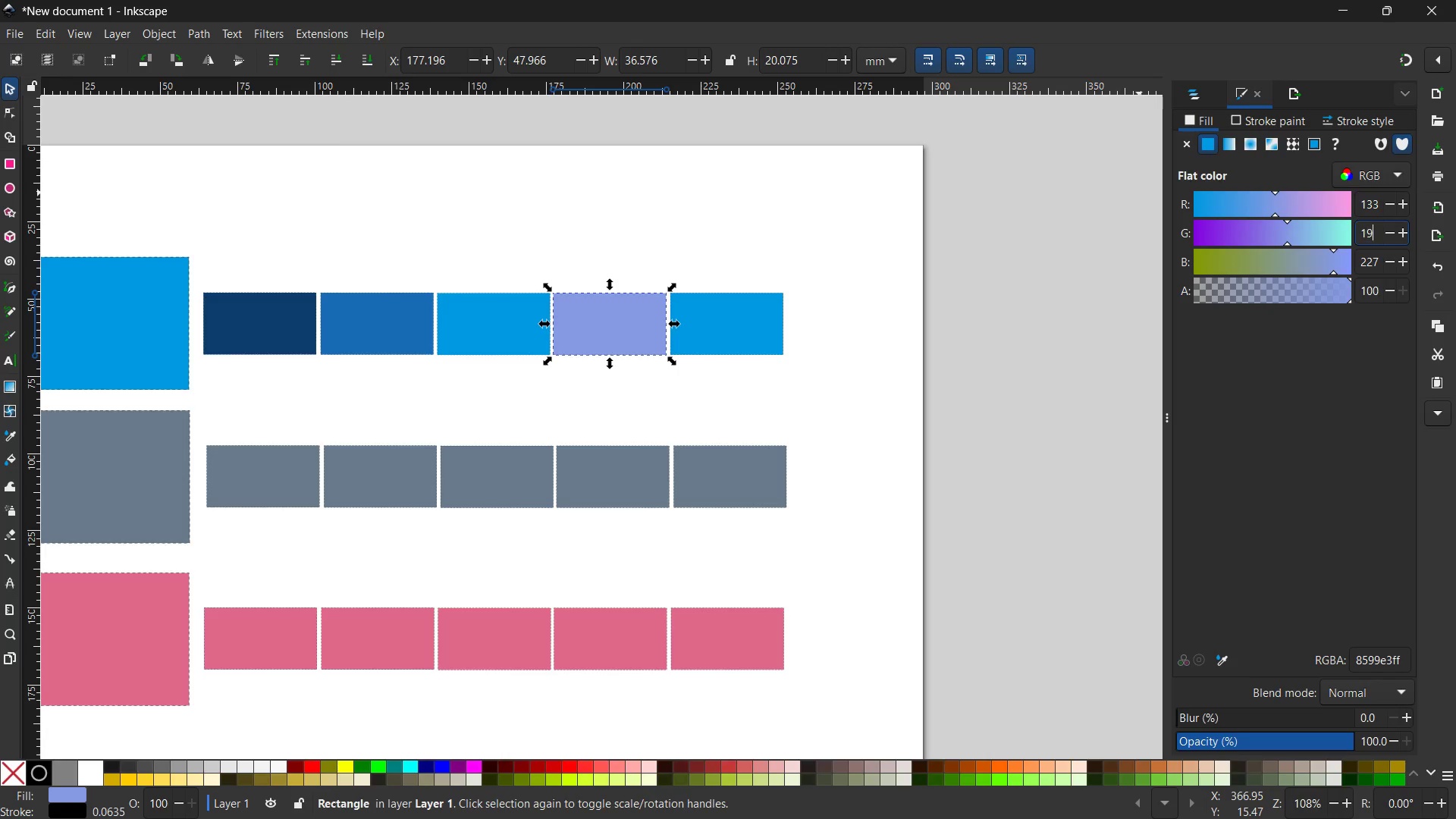 
key(Numpad9)
 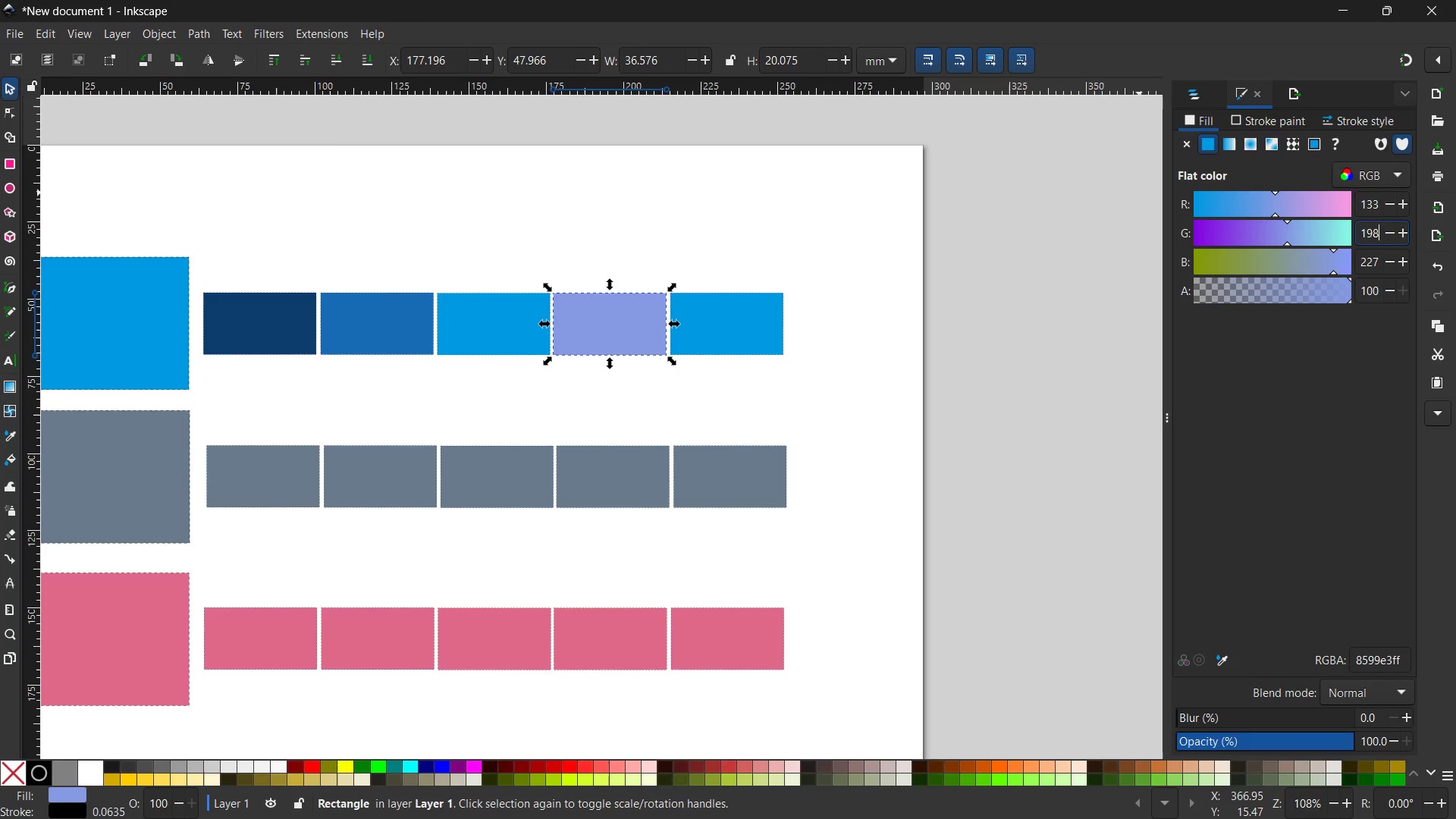 
key(Numpad8)
 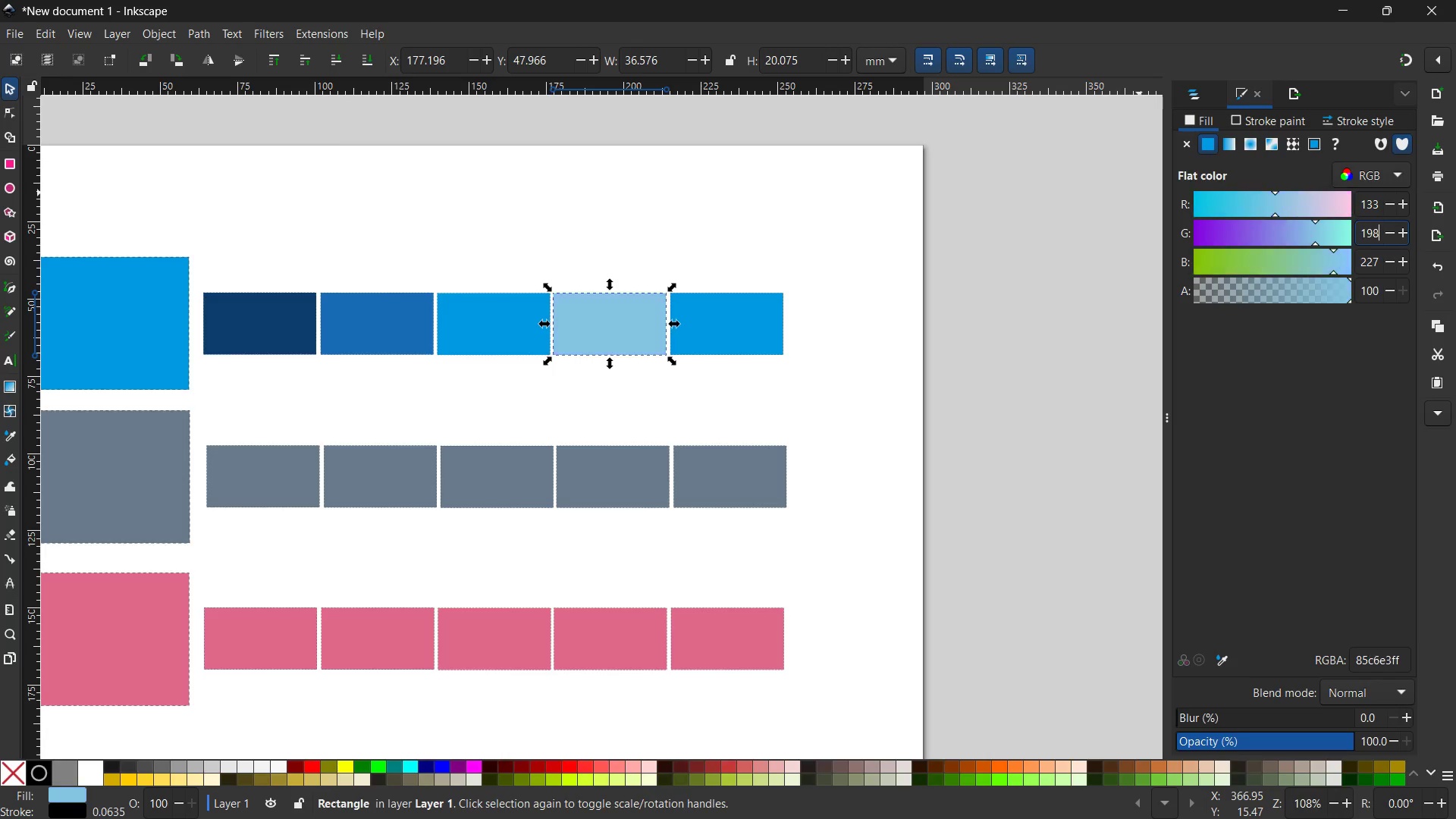 
key(Enter)
 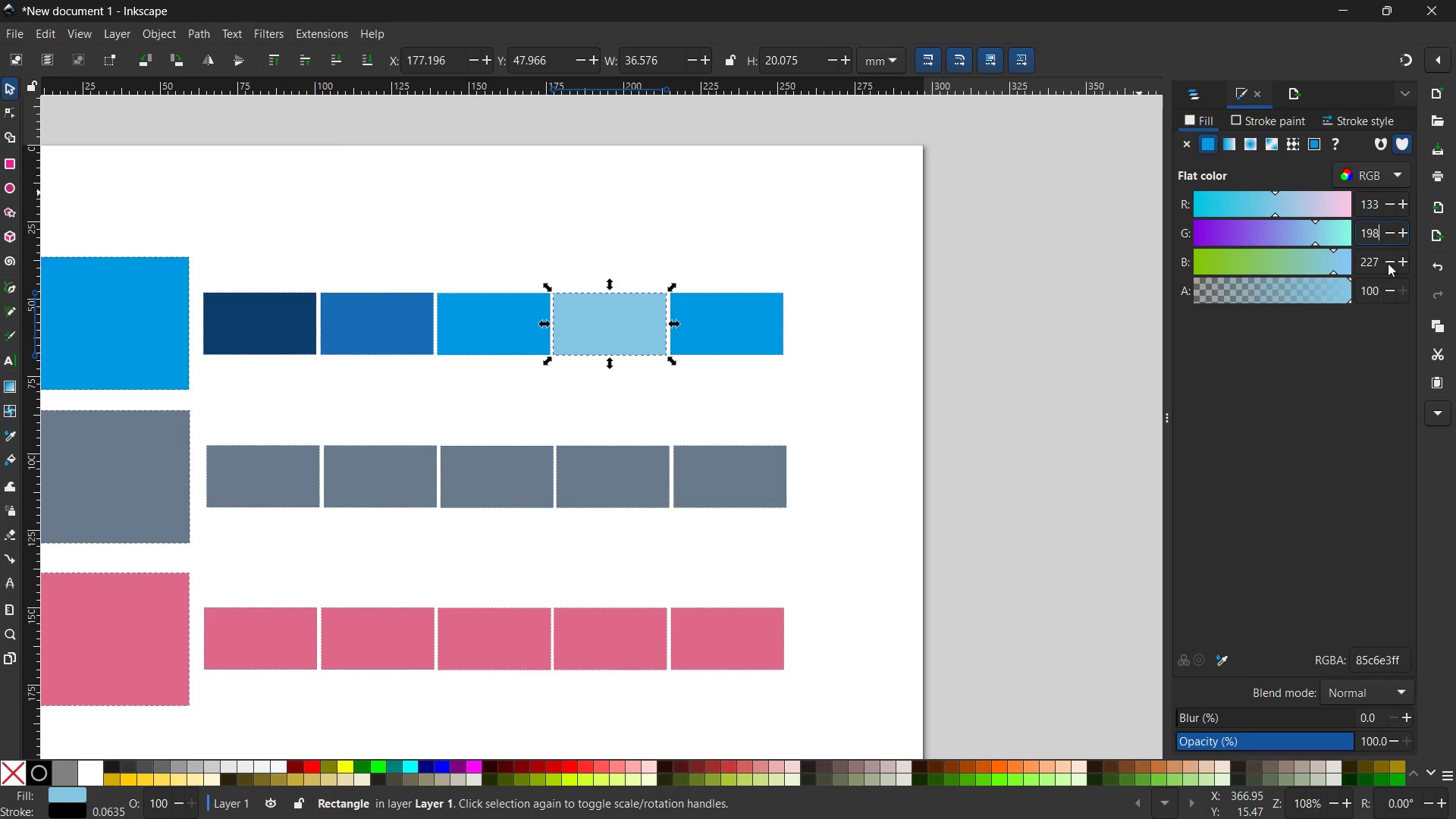 
double_click([1374, 263])
 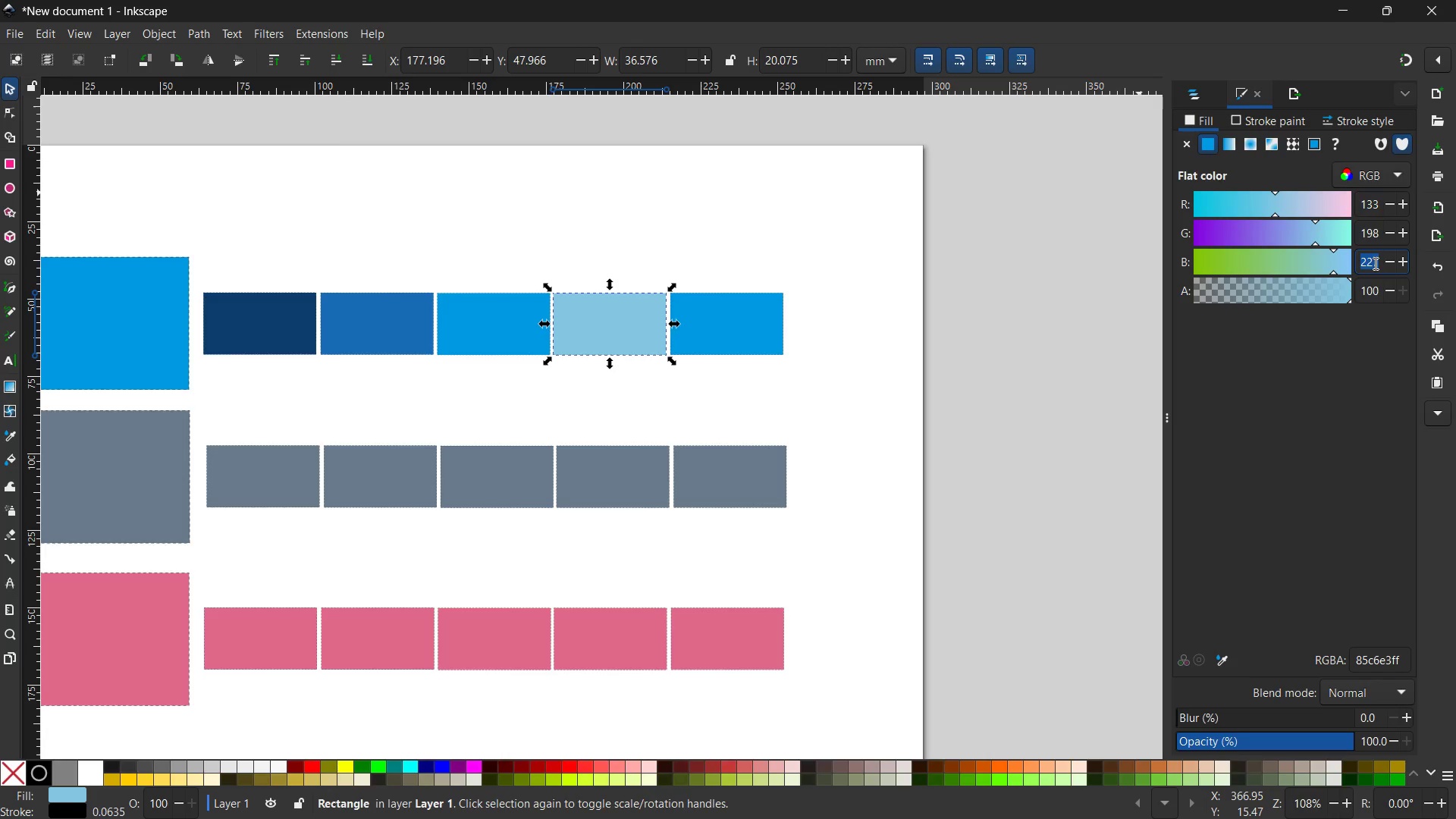 
triple_click([1374, 263])
 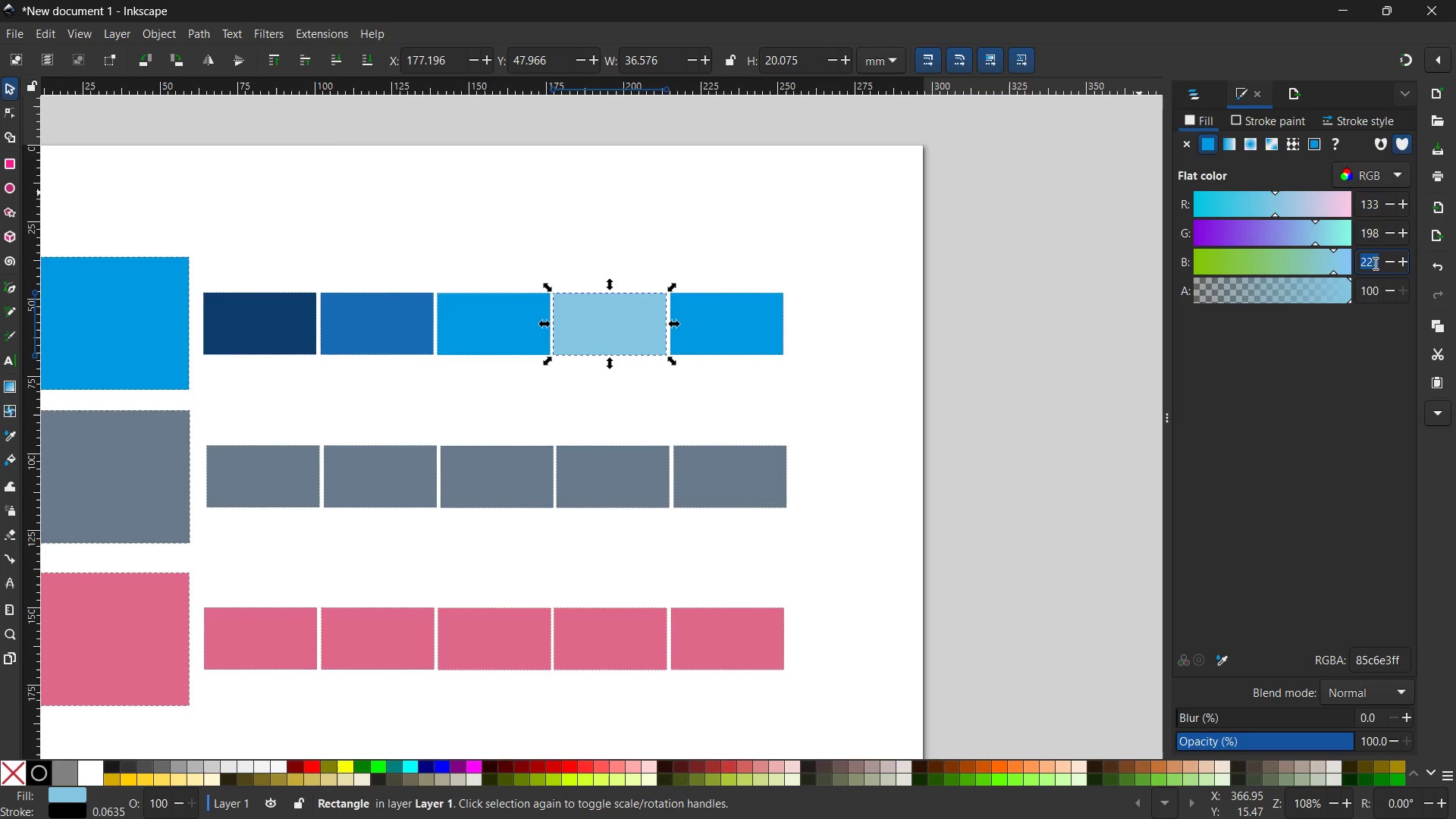 
key(Numpad2)
 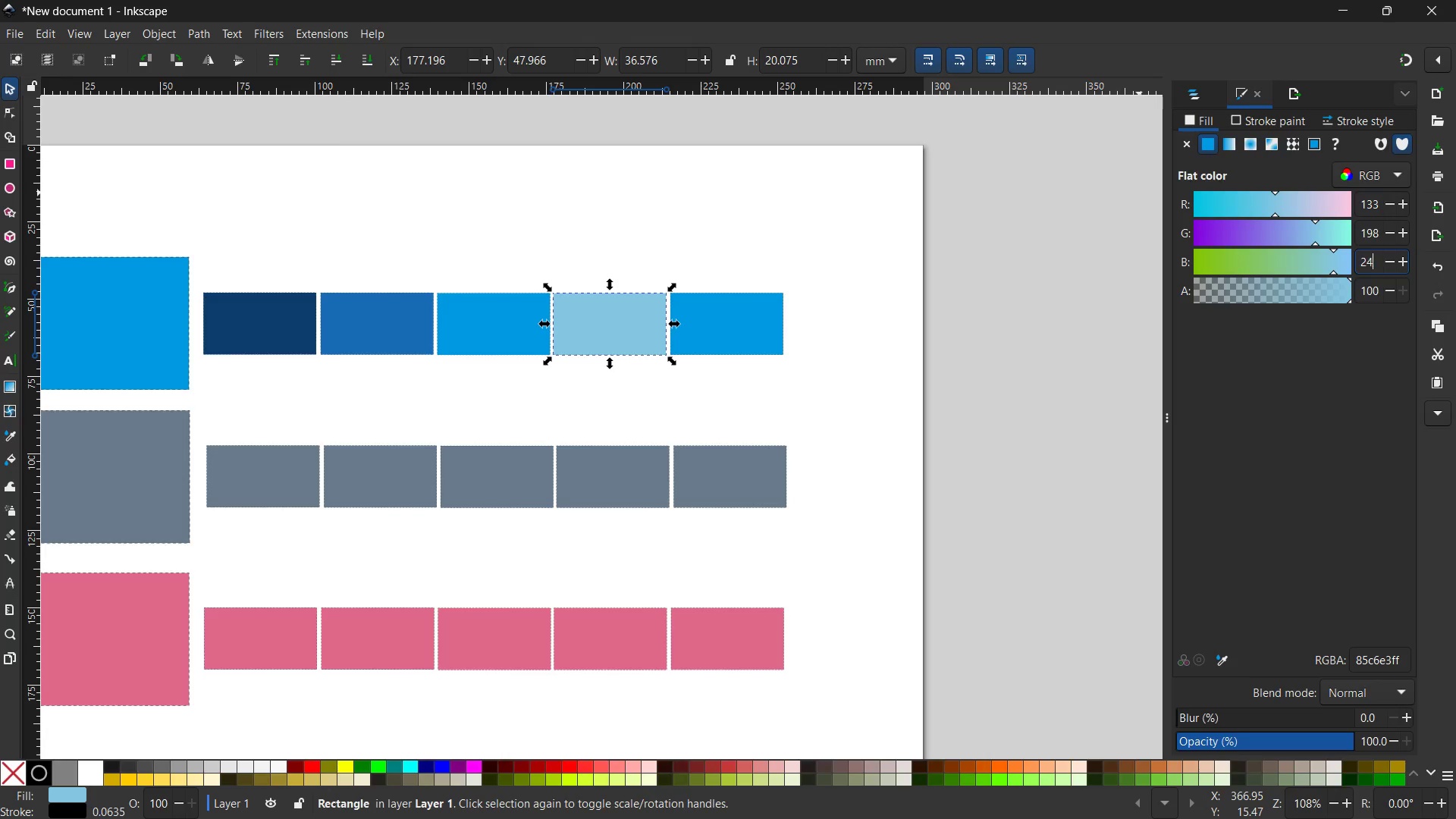 
key(Numpad4)
 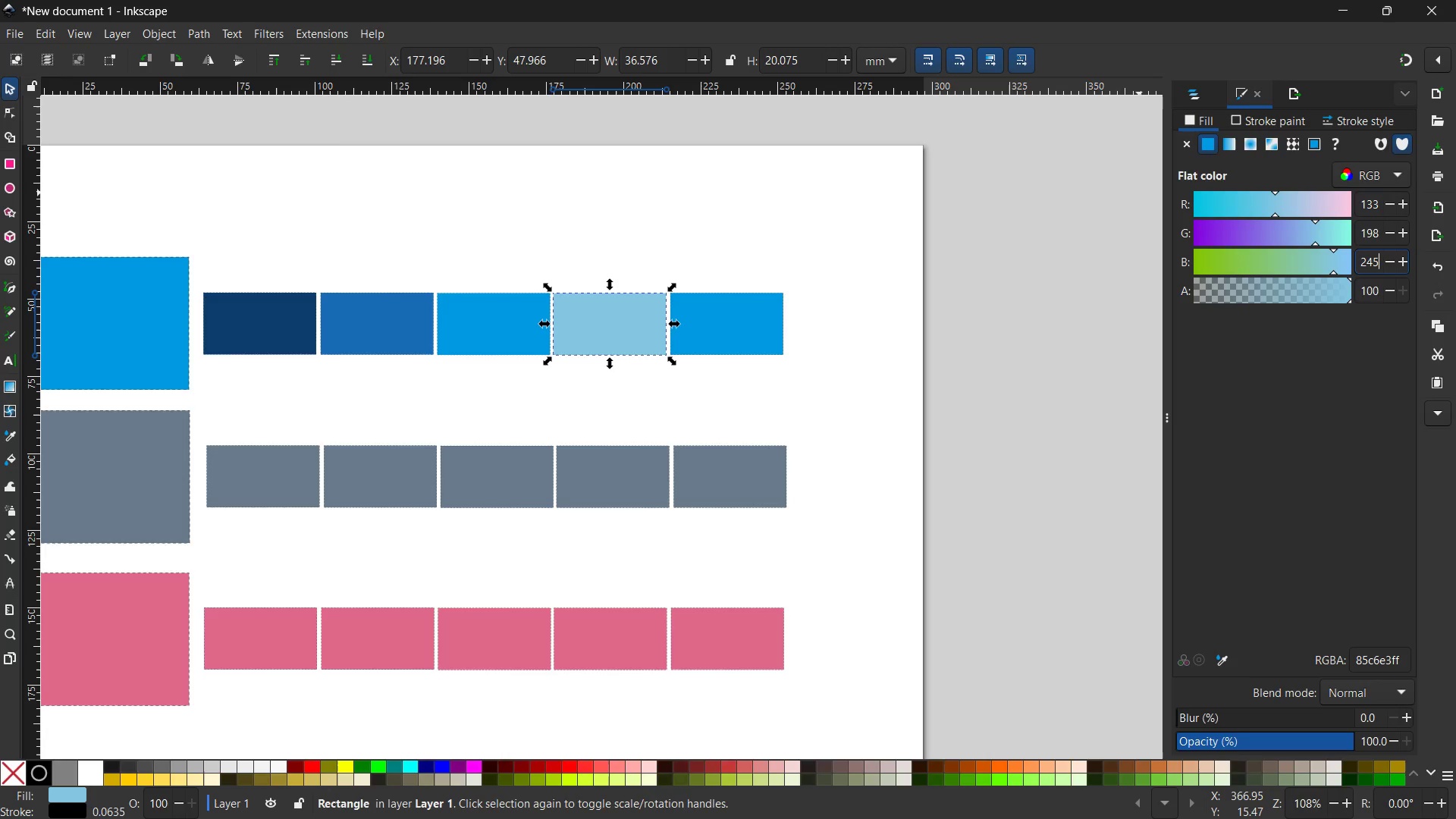 
key(Numpad5)
 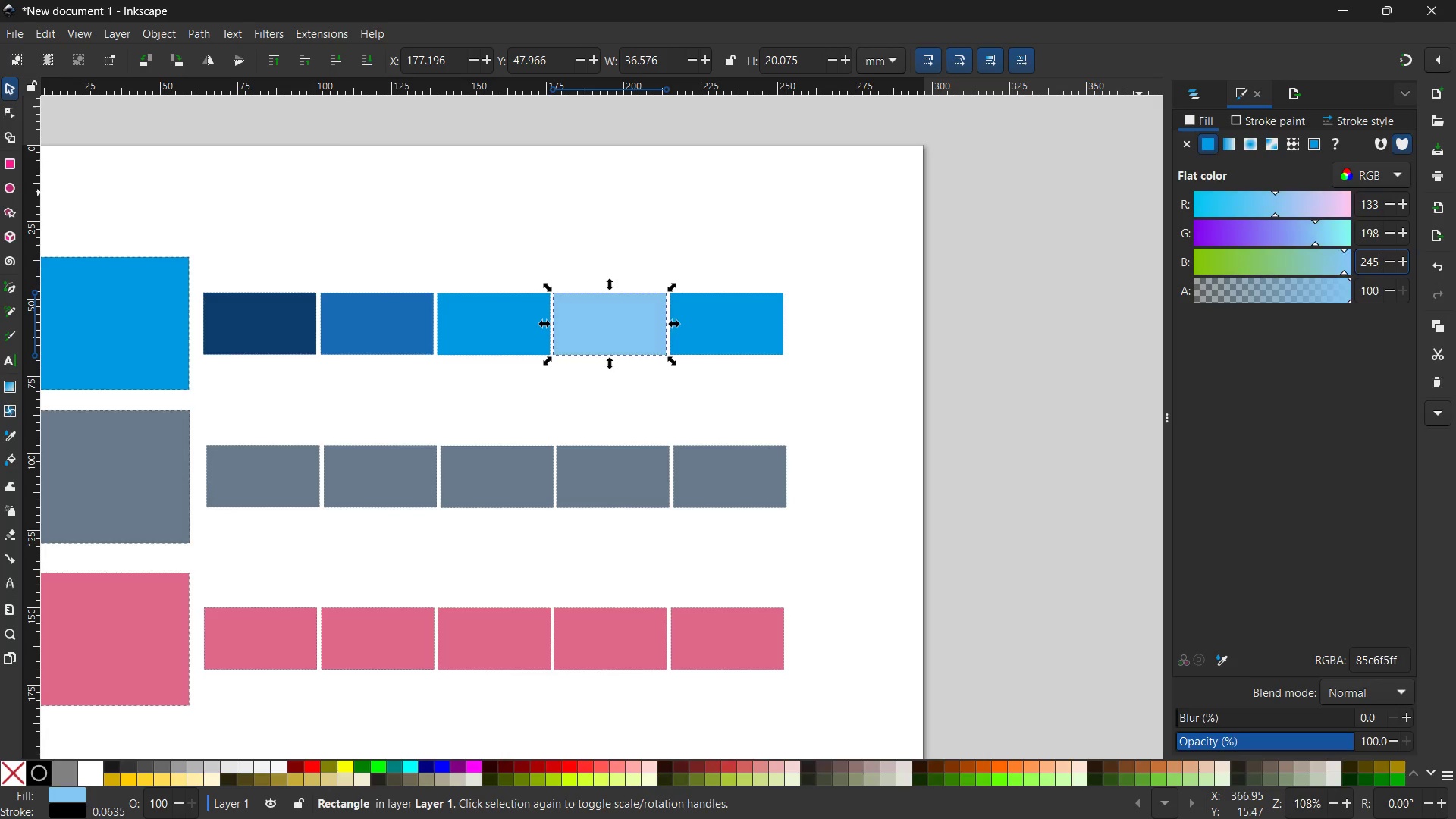 
key(Enter)
 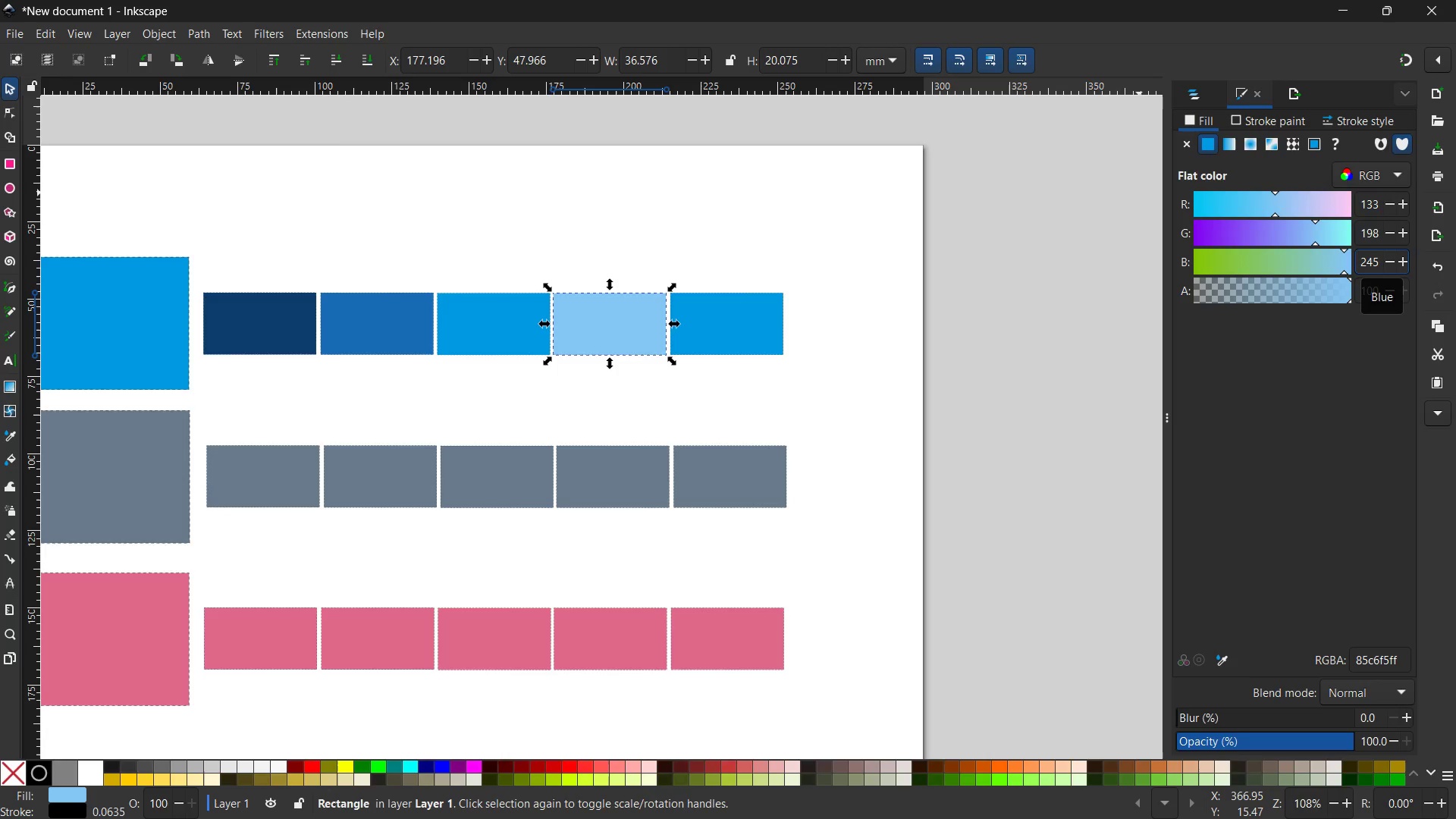 
wait(10.09)
 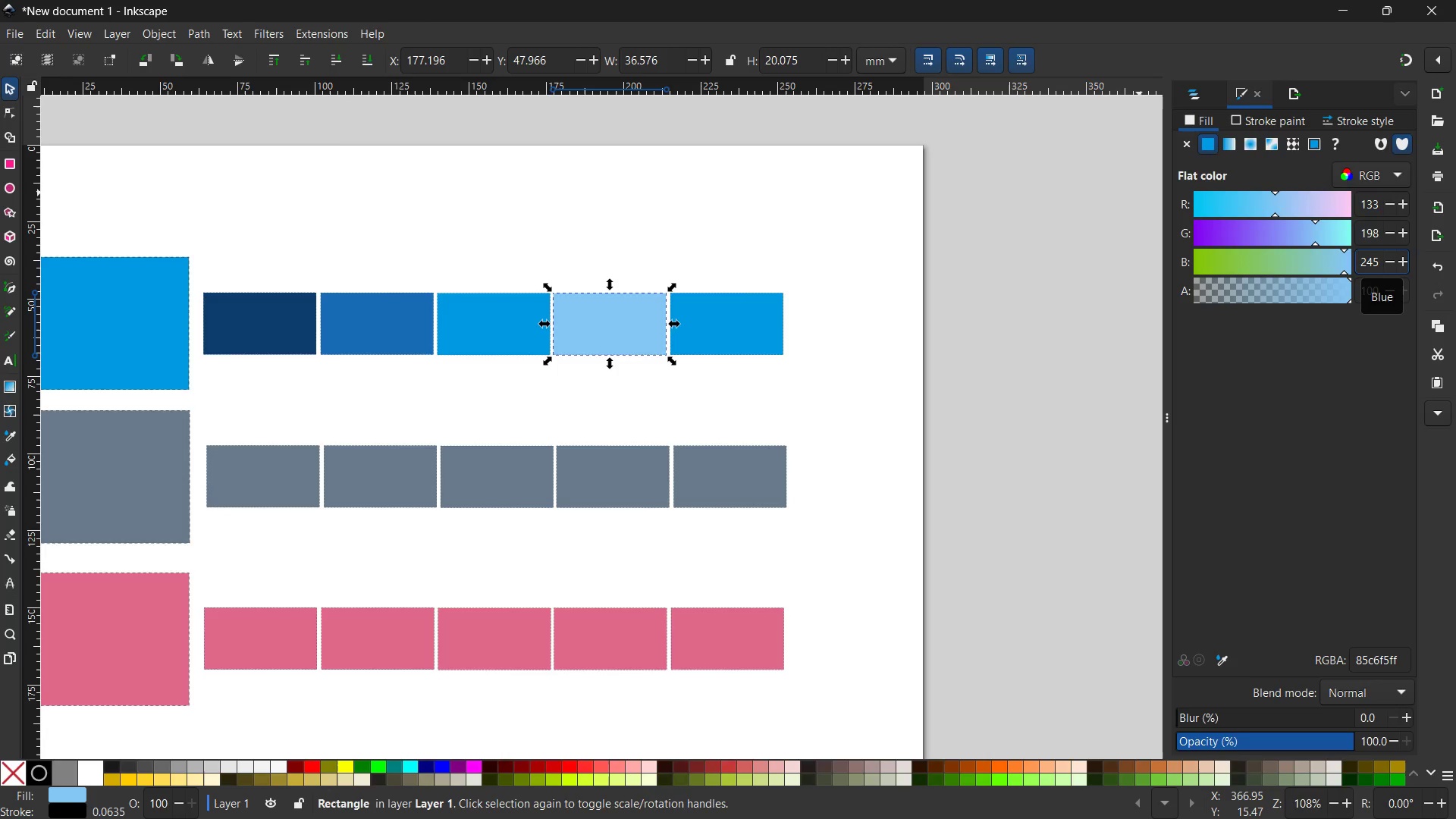 
left_click([742, 322])
 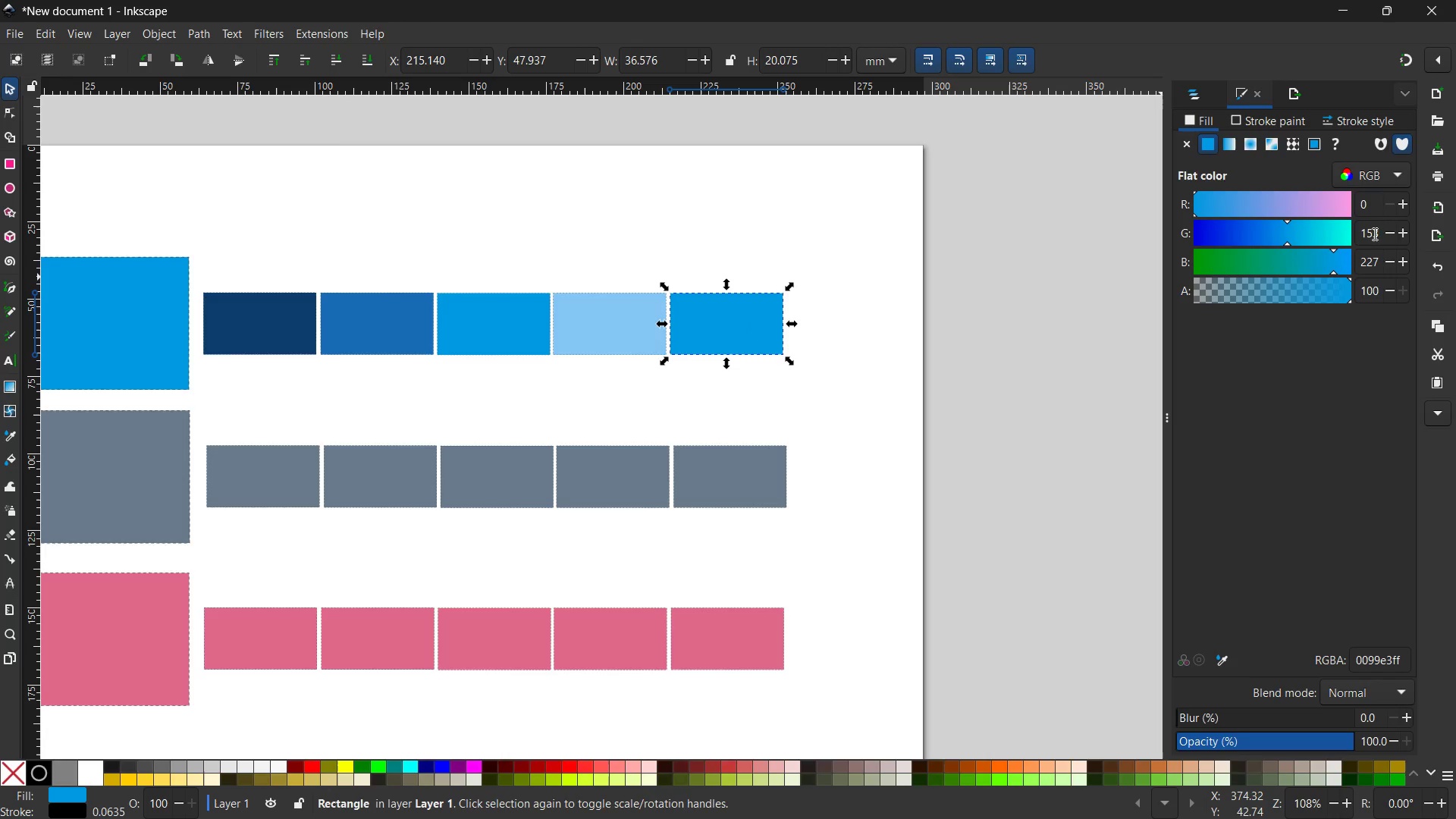 
left_click_drag(start_coordinate=[1375, 210], to_coordinate=[1345, 209])
 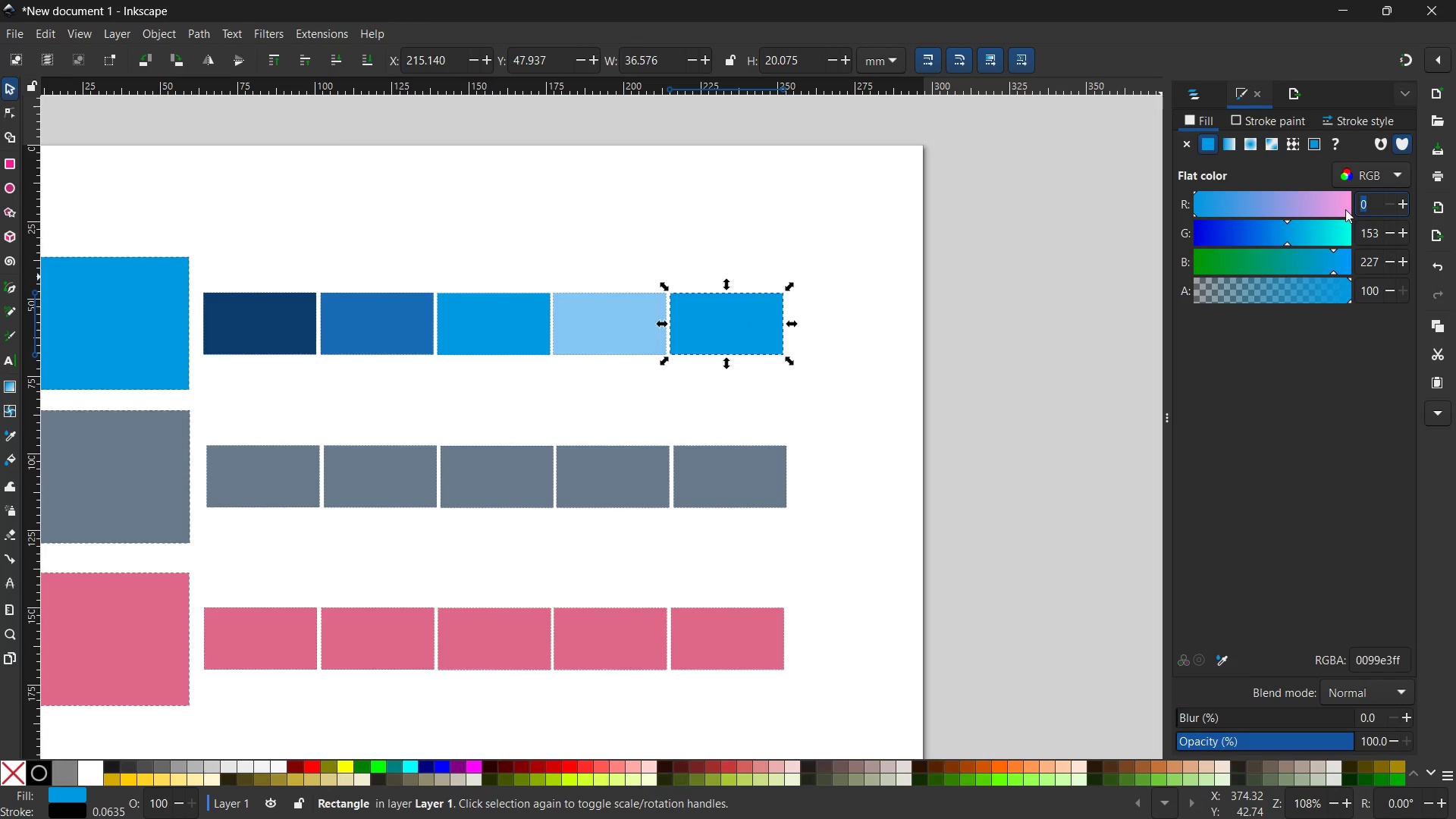 
key(Numpad2)
 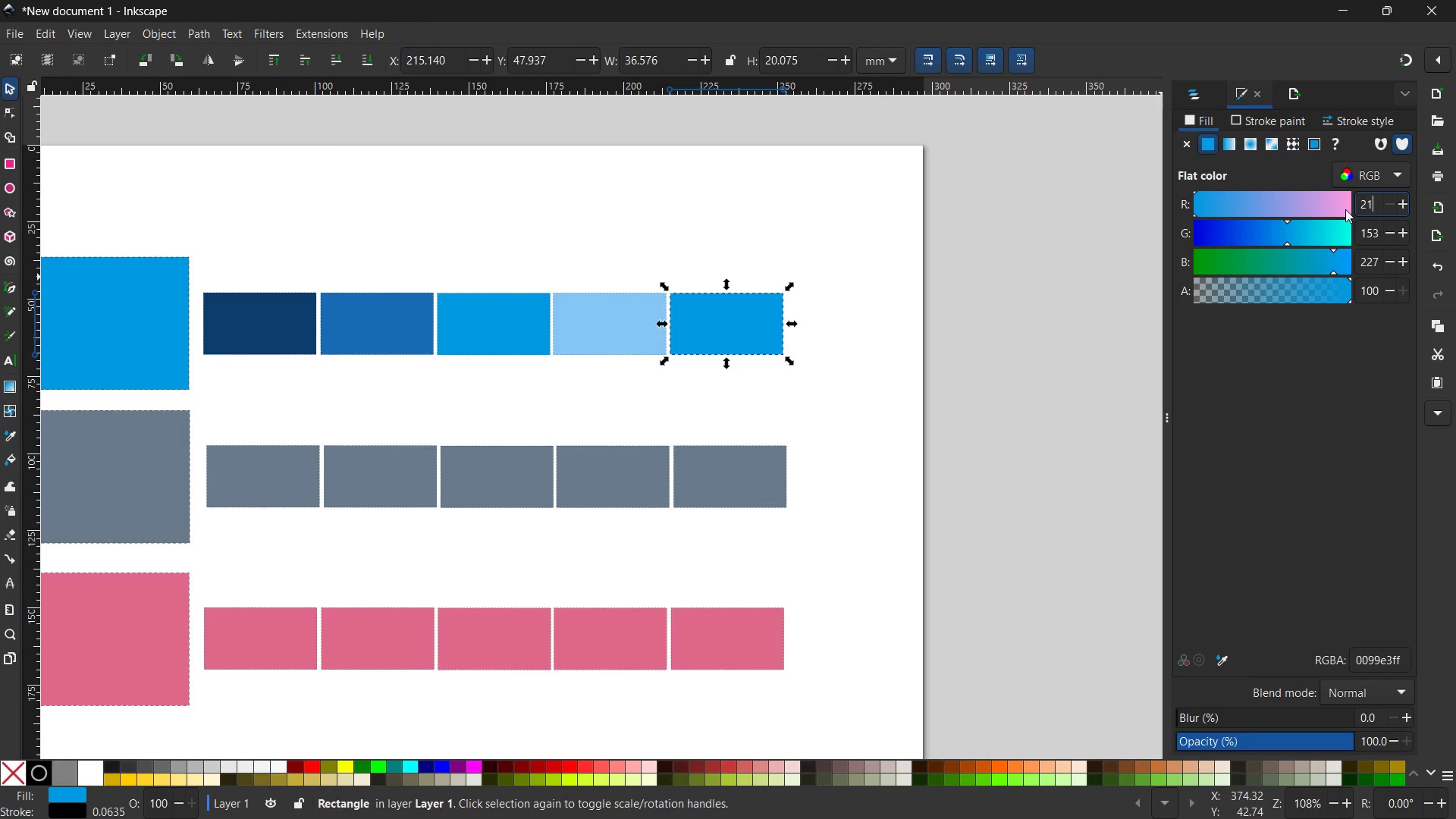 
key(Numpad1)
 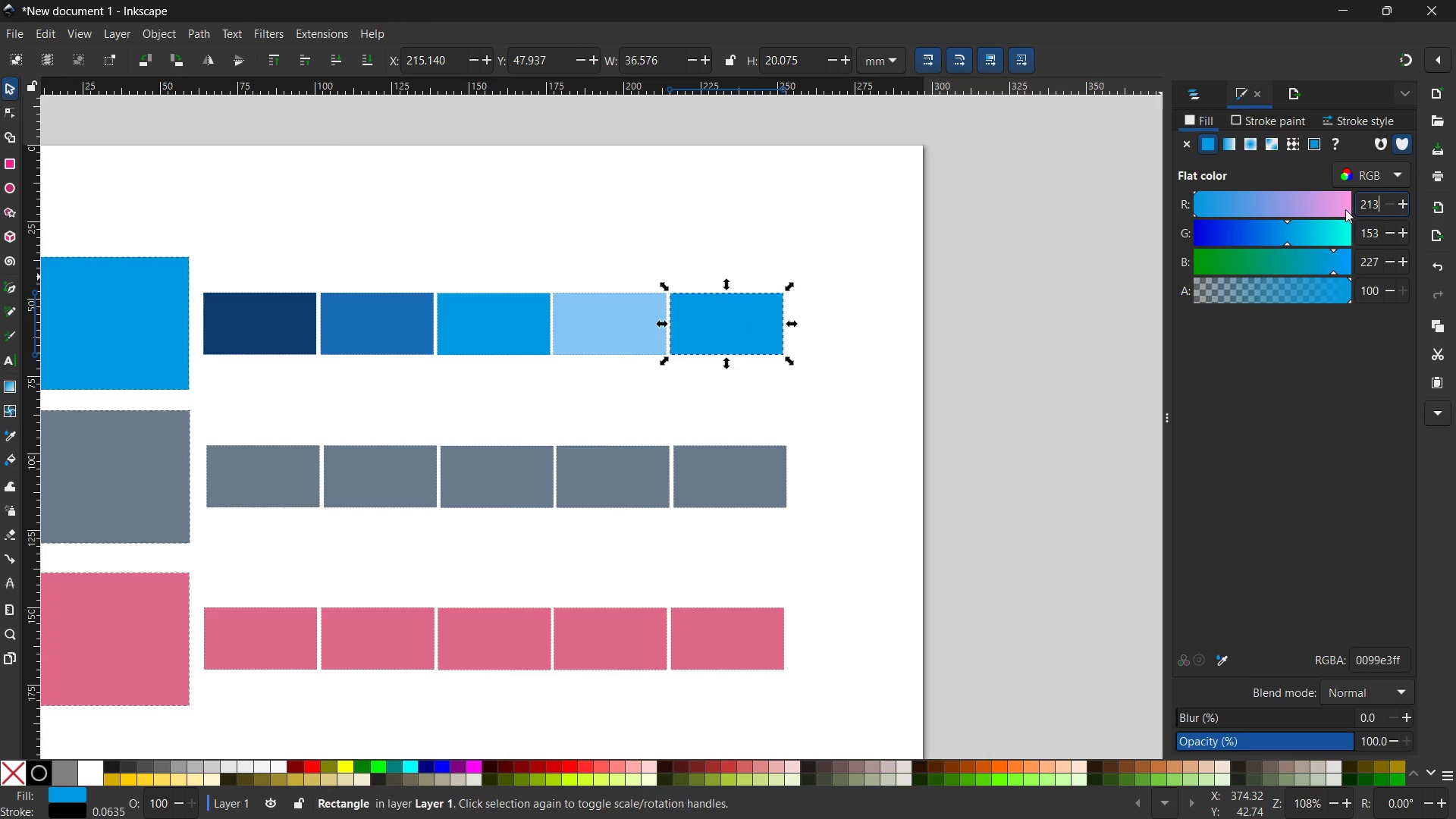 
key(Numpad3)
 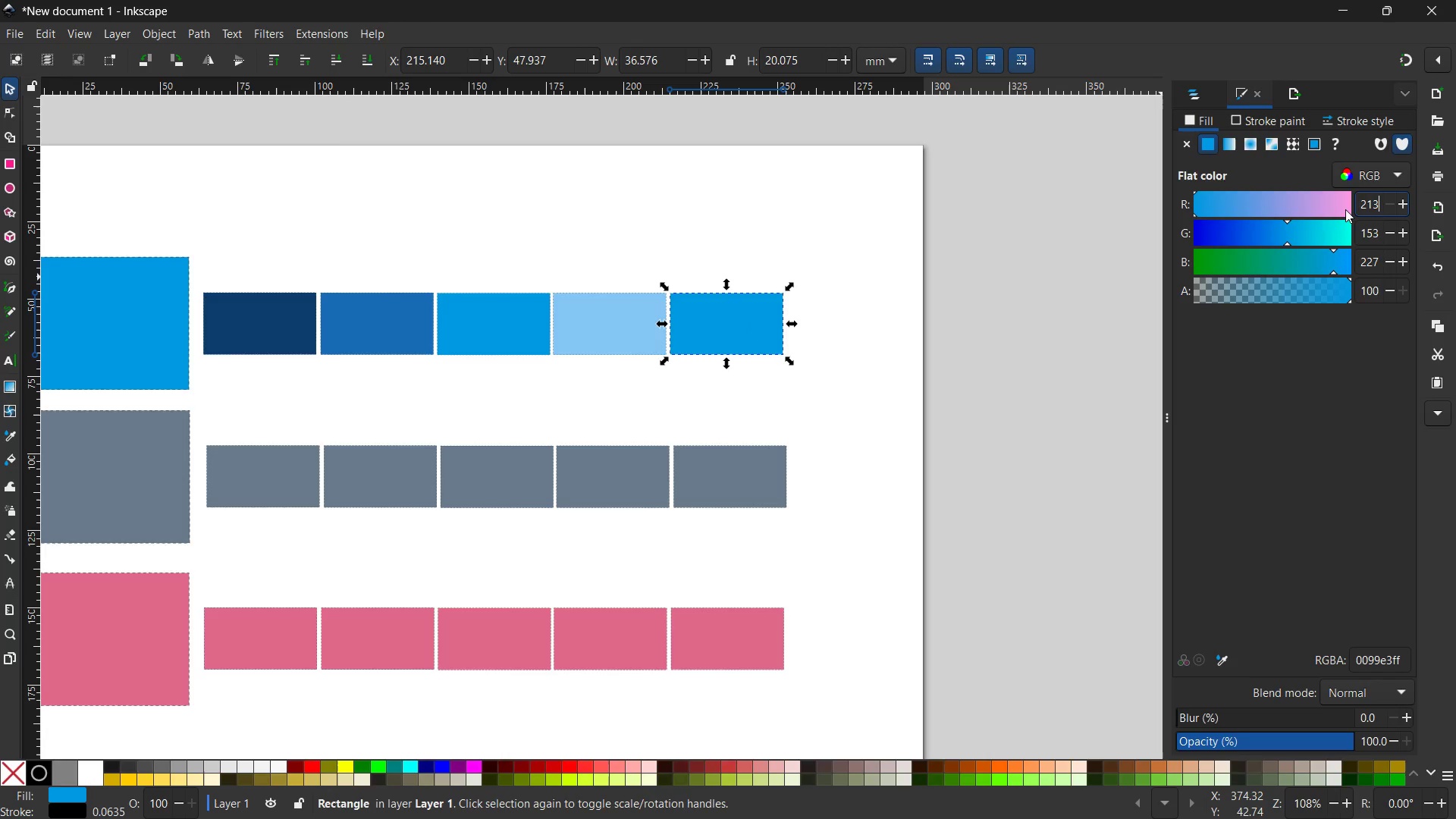 
key(Enter)
 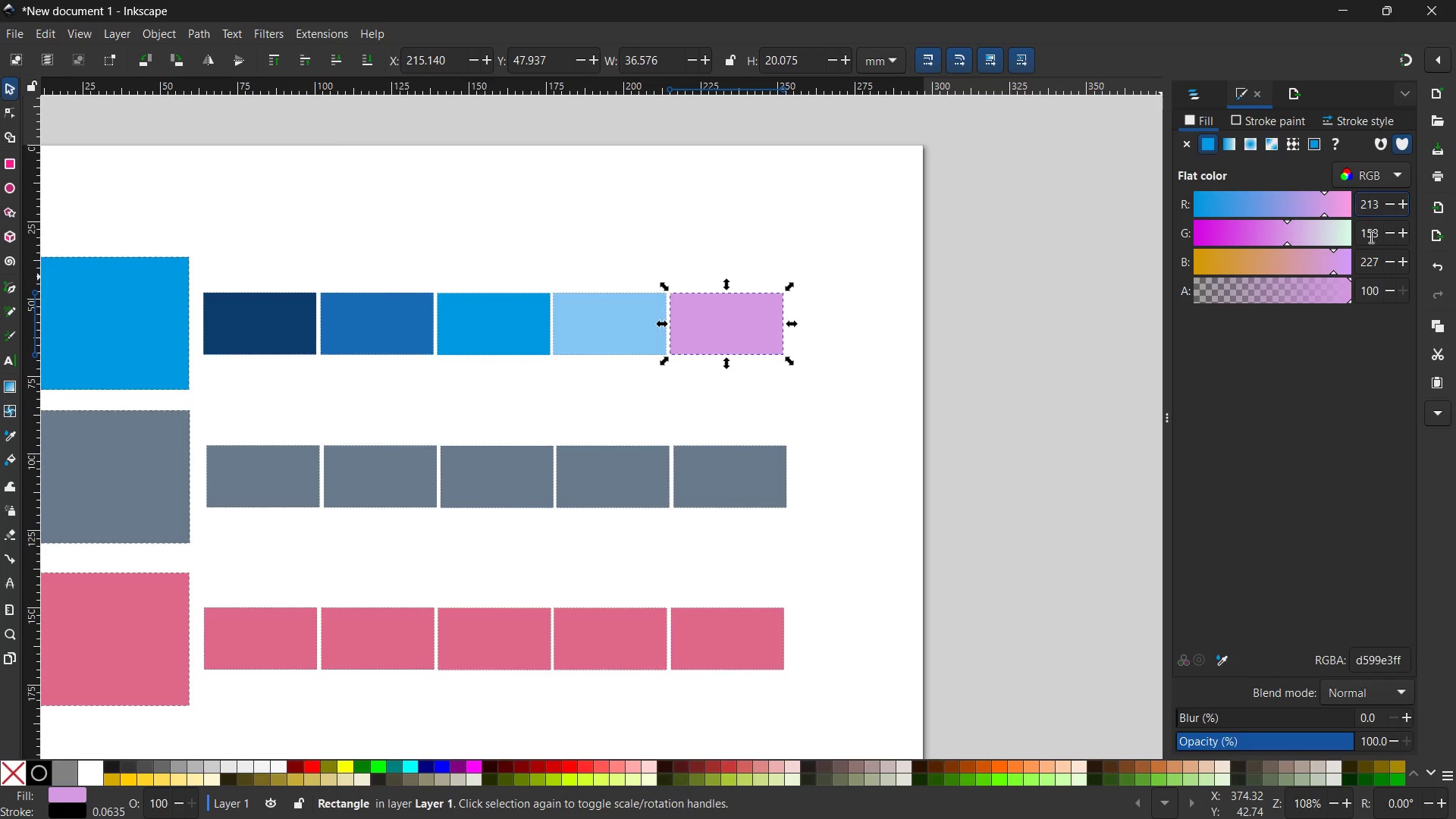 
double_click([1376, 239])
 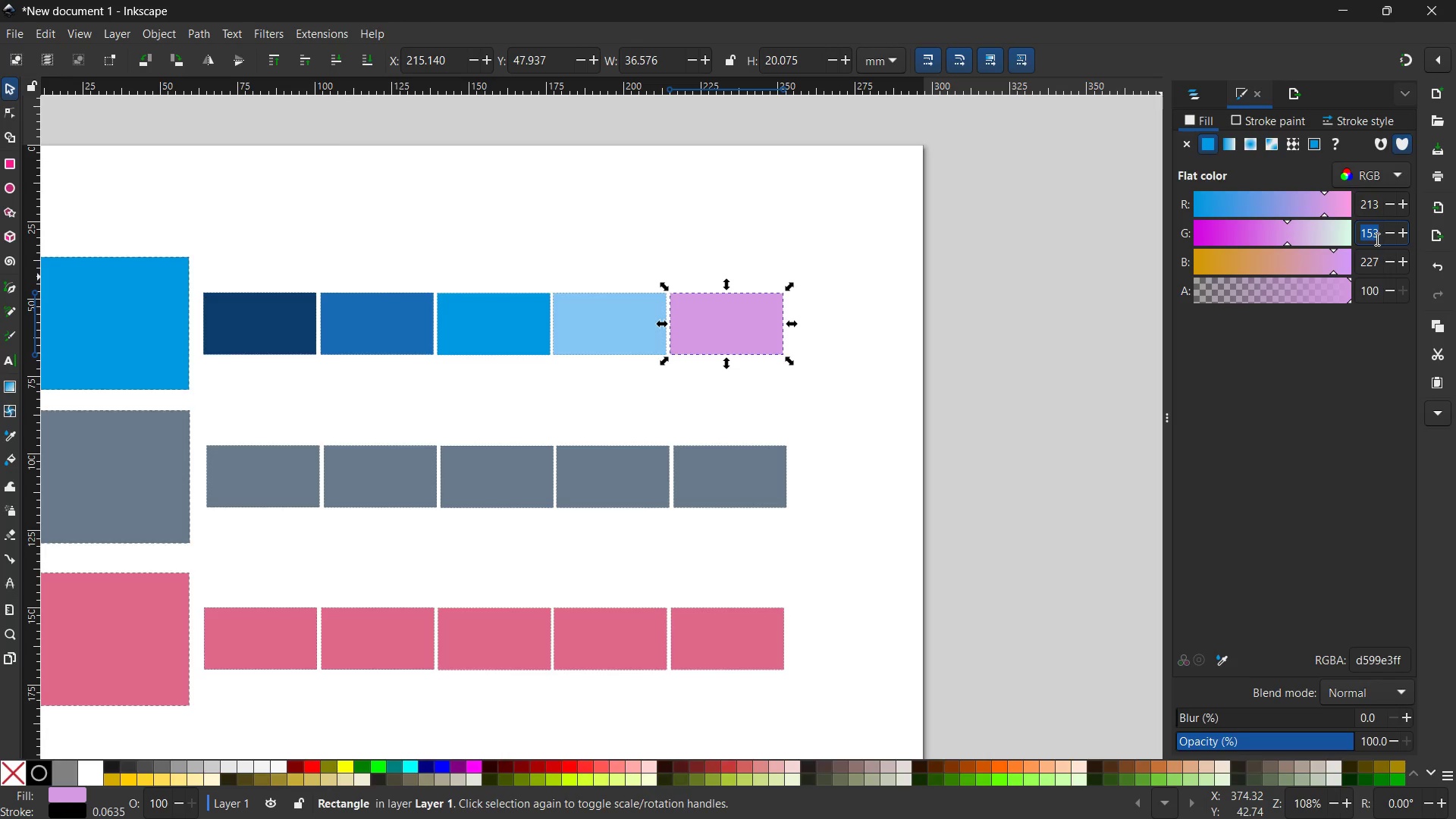 
key(Numpad2)
 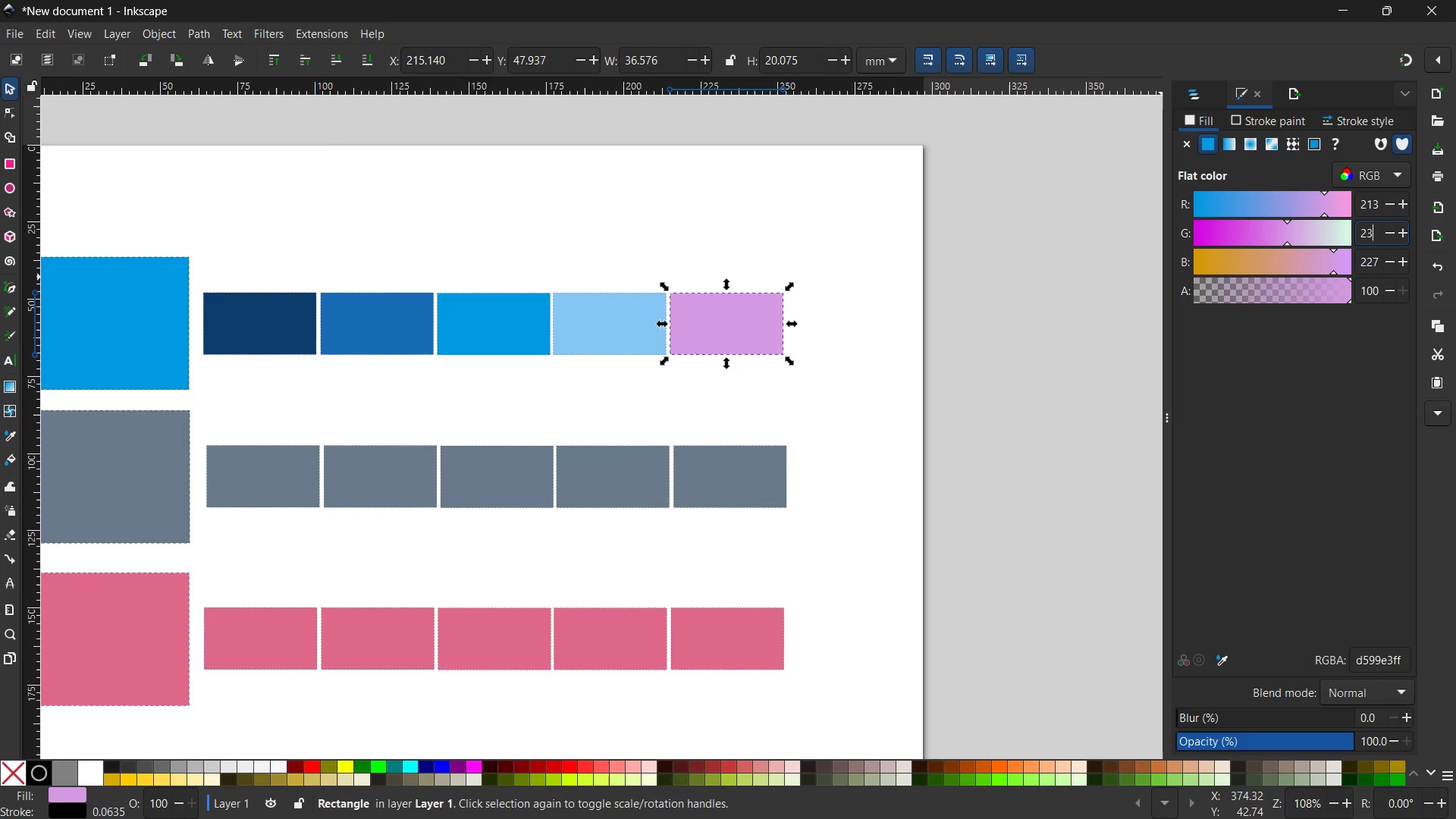 
key(Numpad3)
 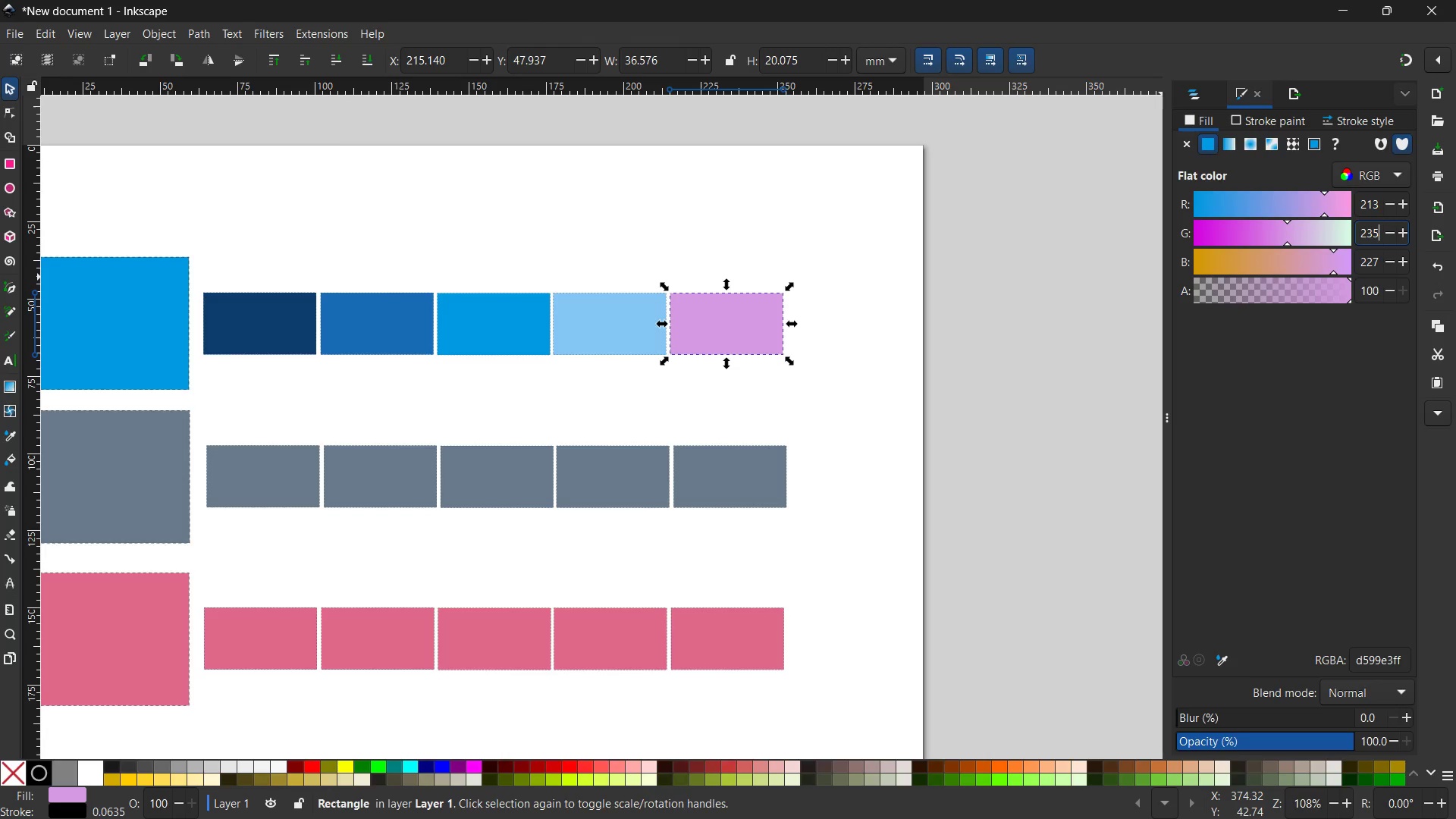 
key(Numpad5)
 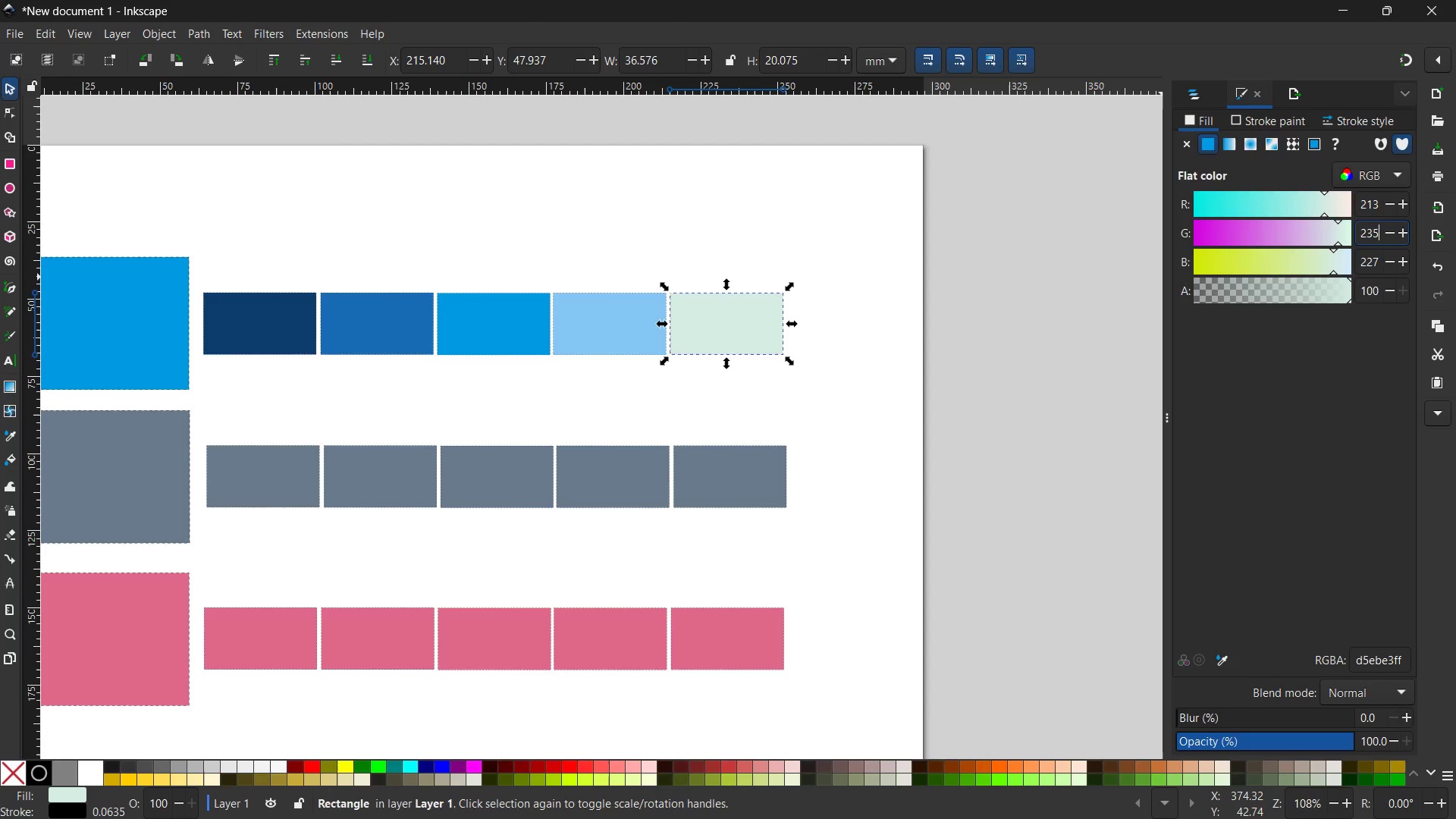 
key(Enter)
 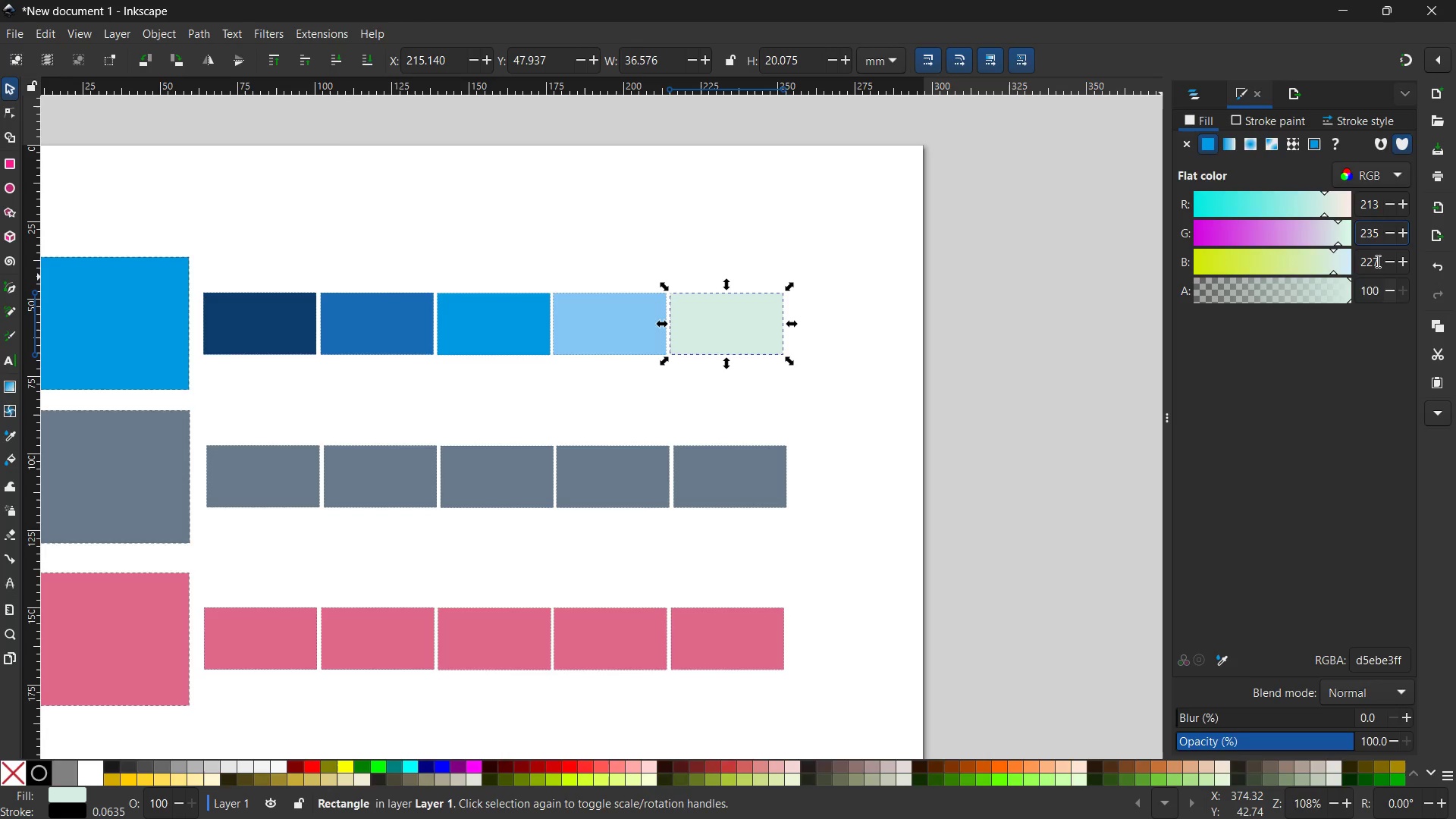 
double_click([1374, 261])
 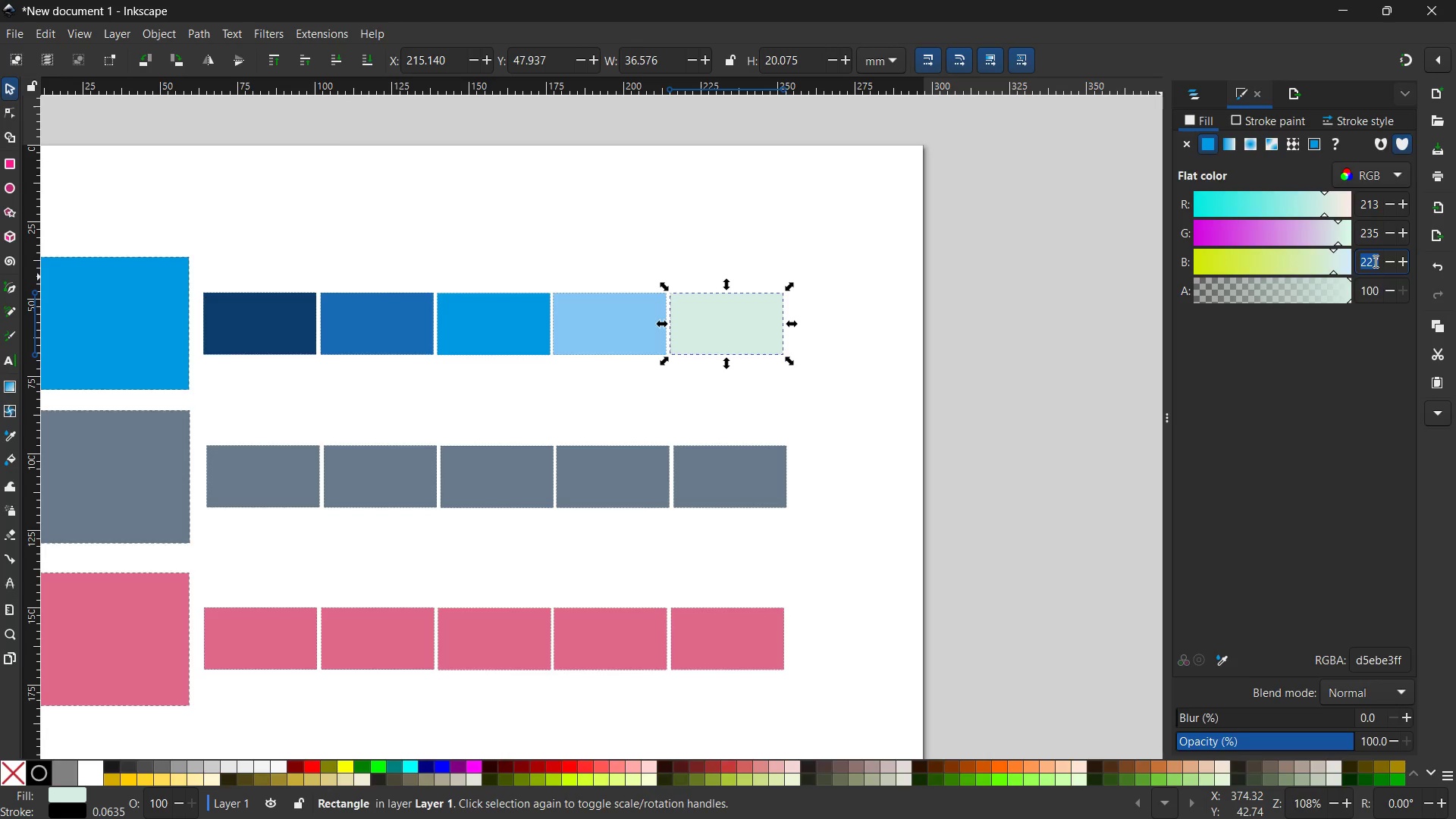 
triple_click([1374, 261])
 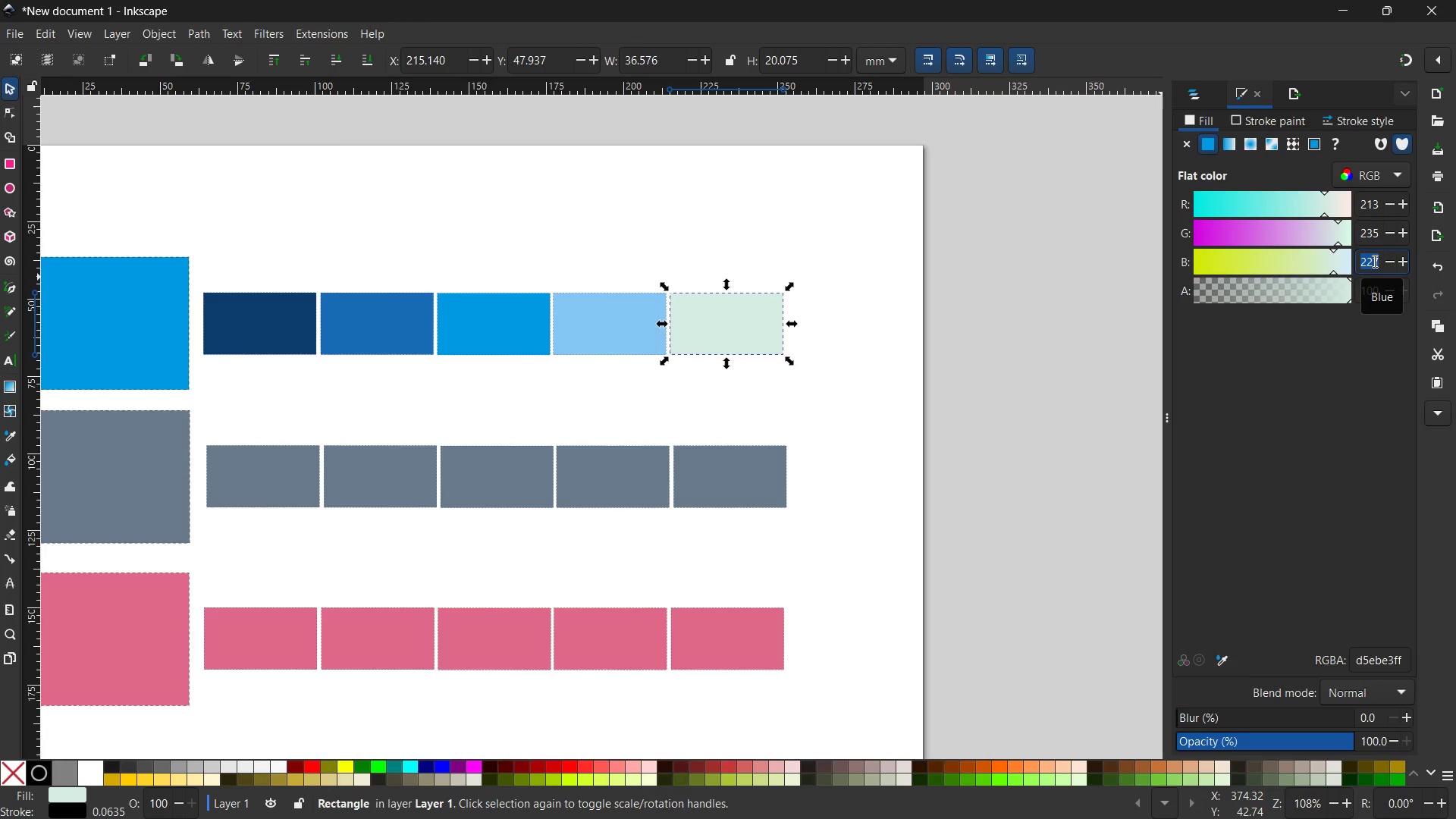 
key(Numpad2)
 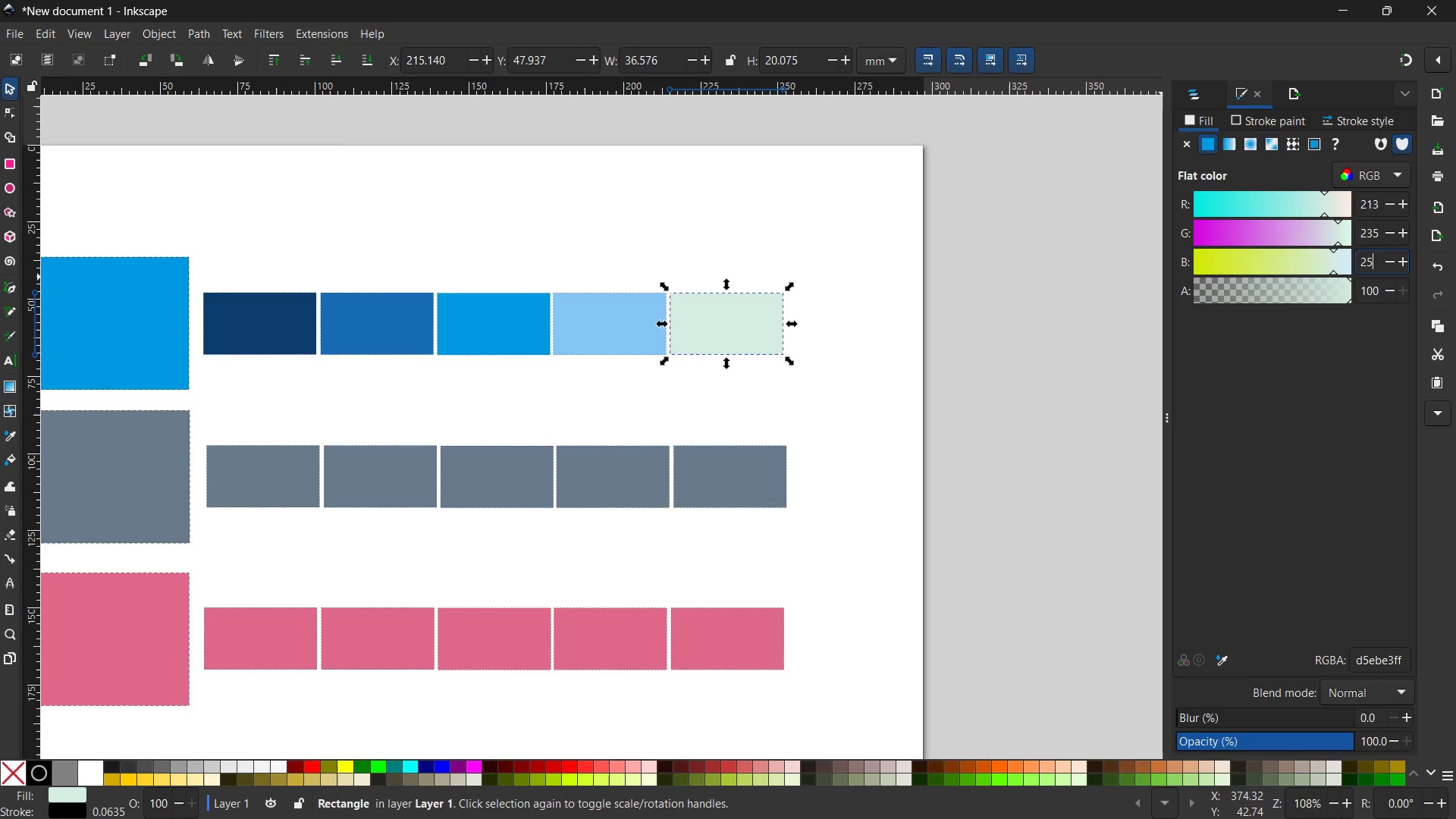 
key(Numpad5)
 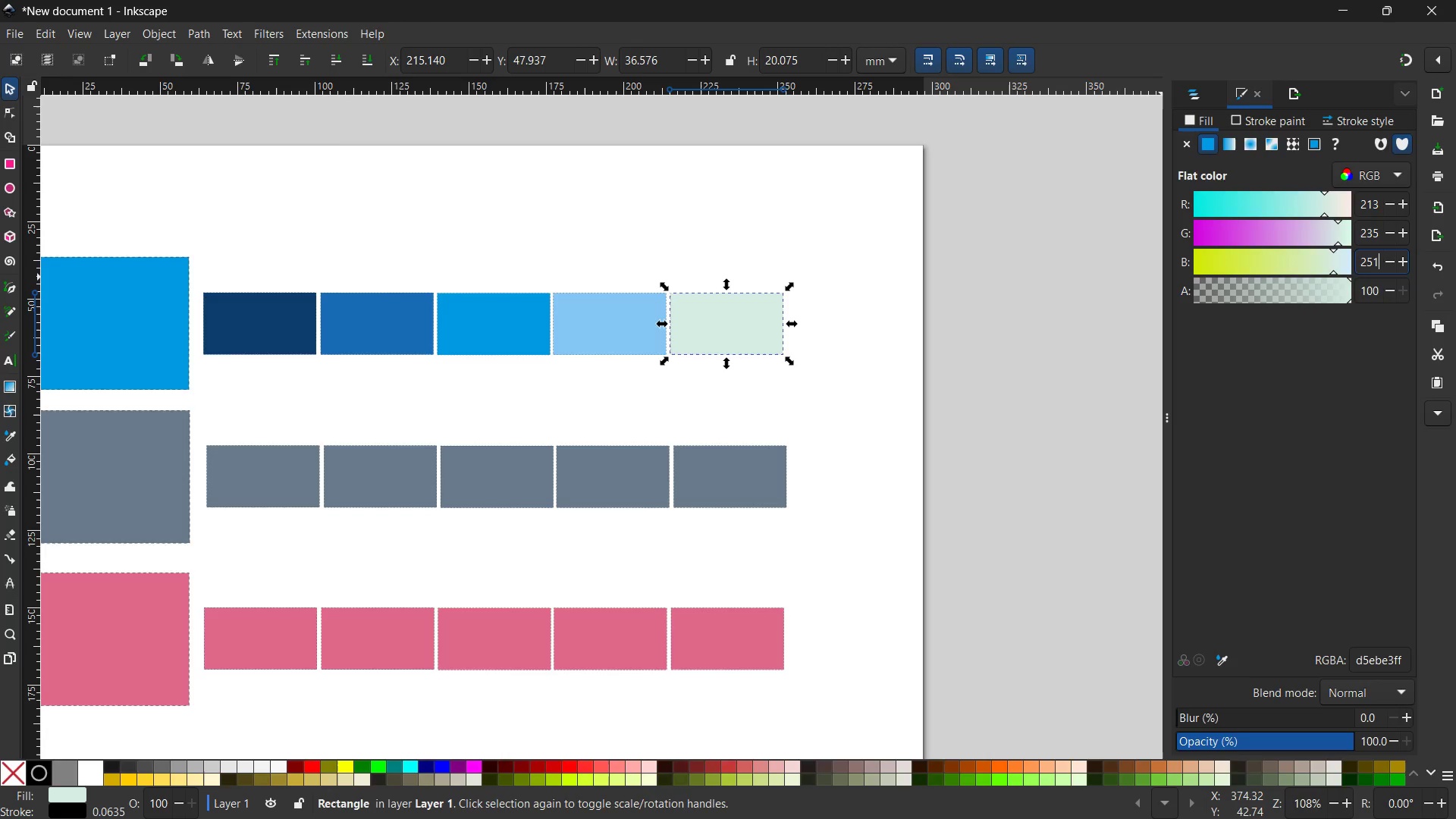 
key(Numpad1)
 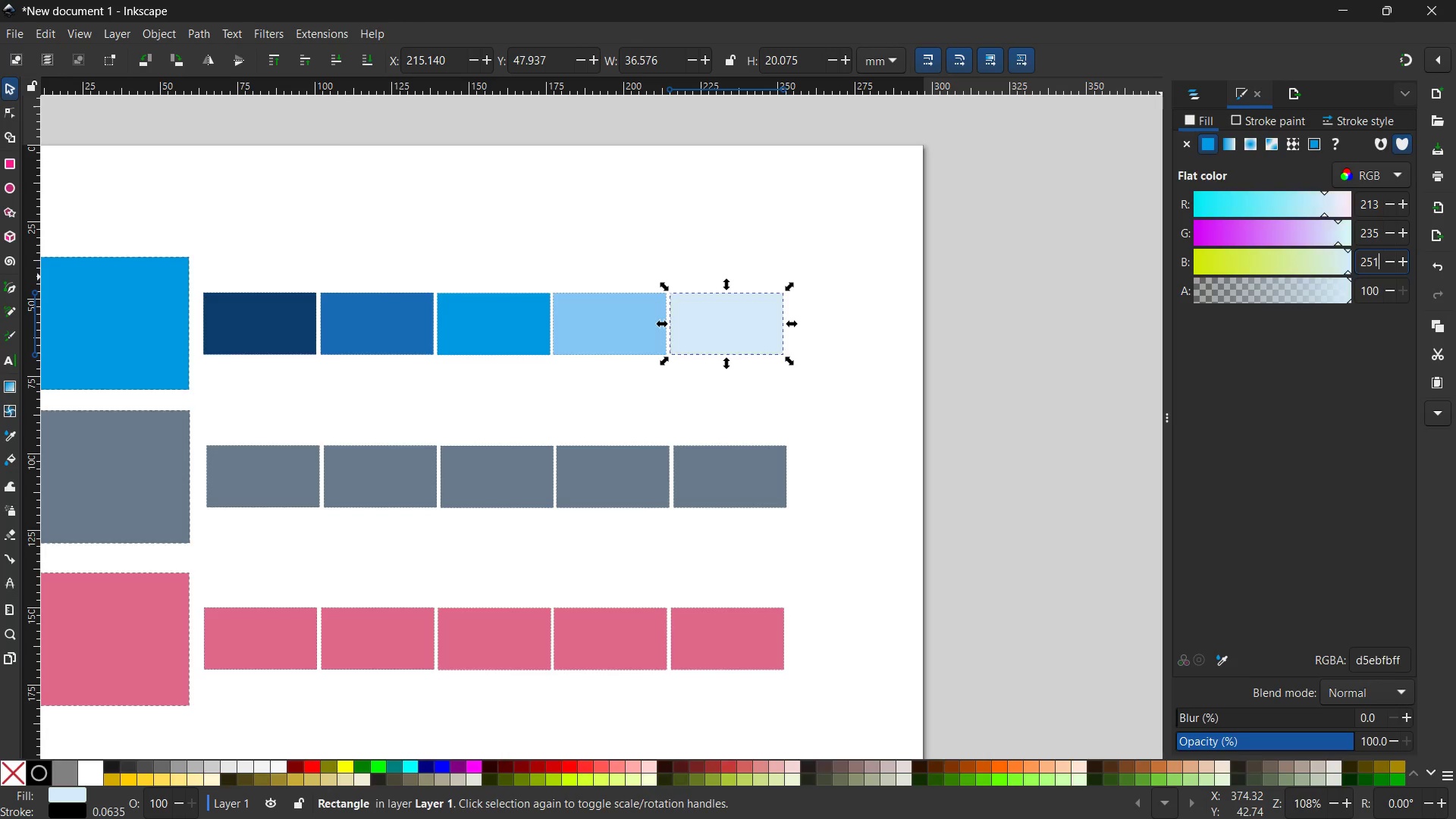 
key(Enter)
 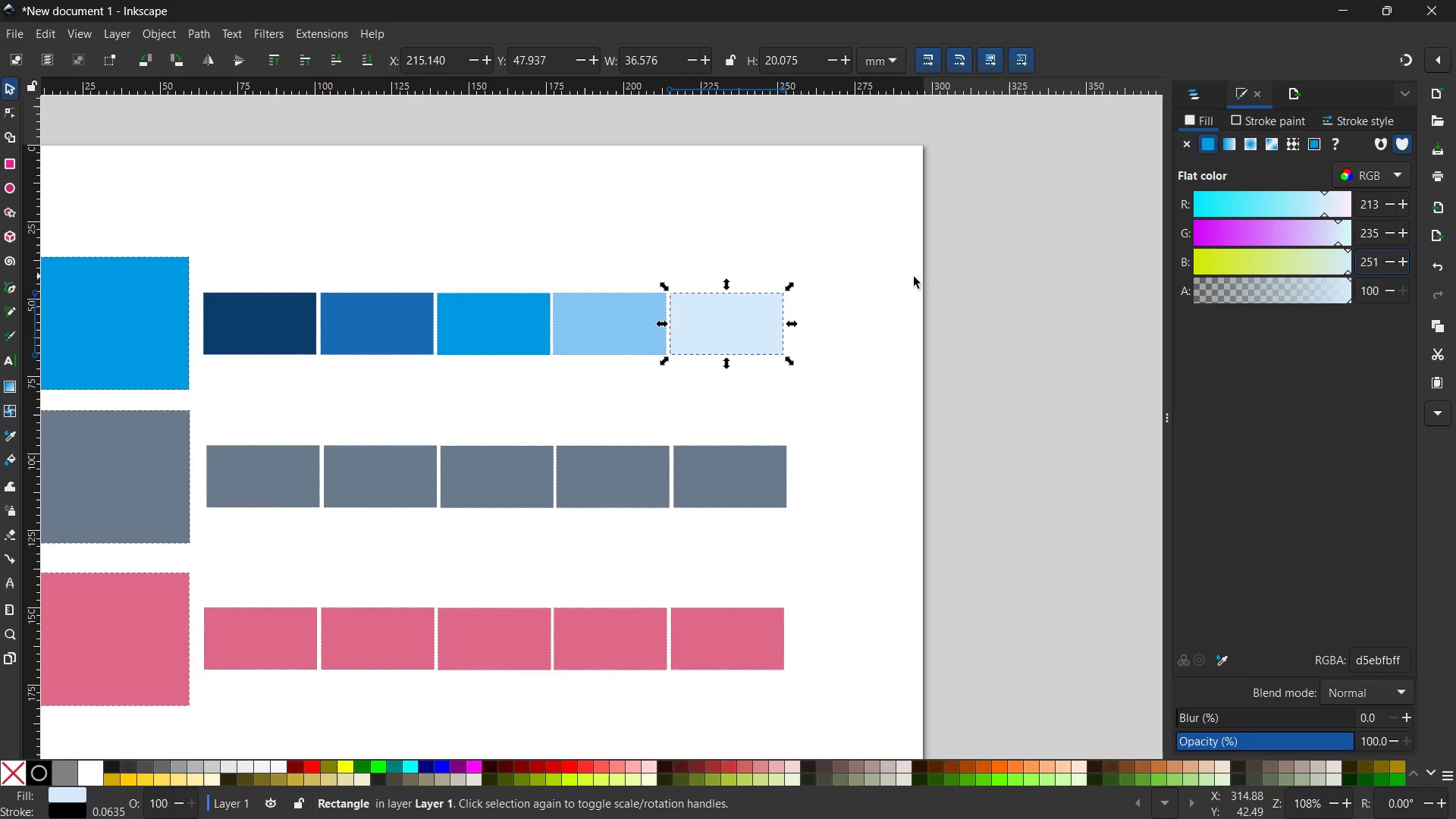 
left_click([808, 233])
 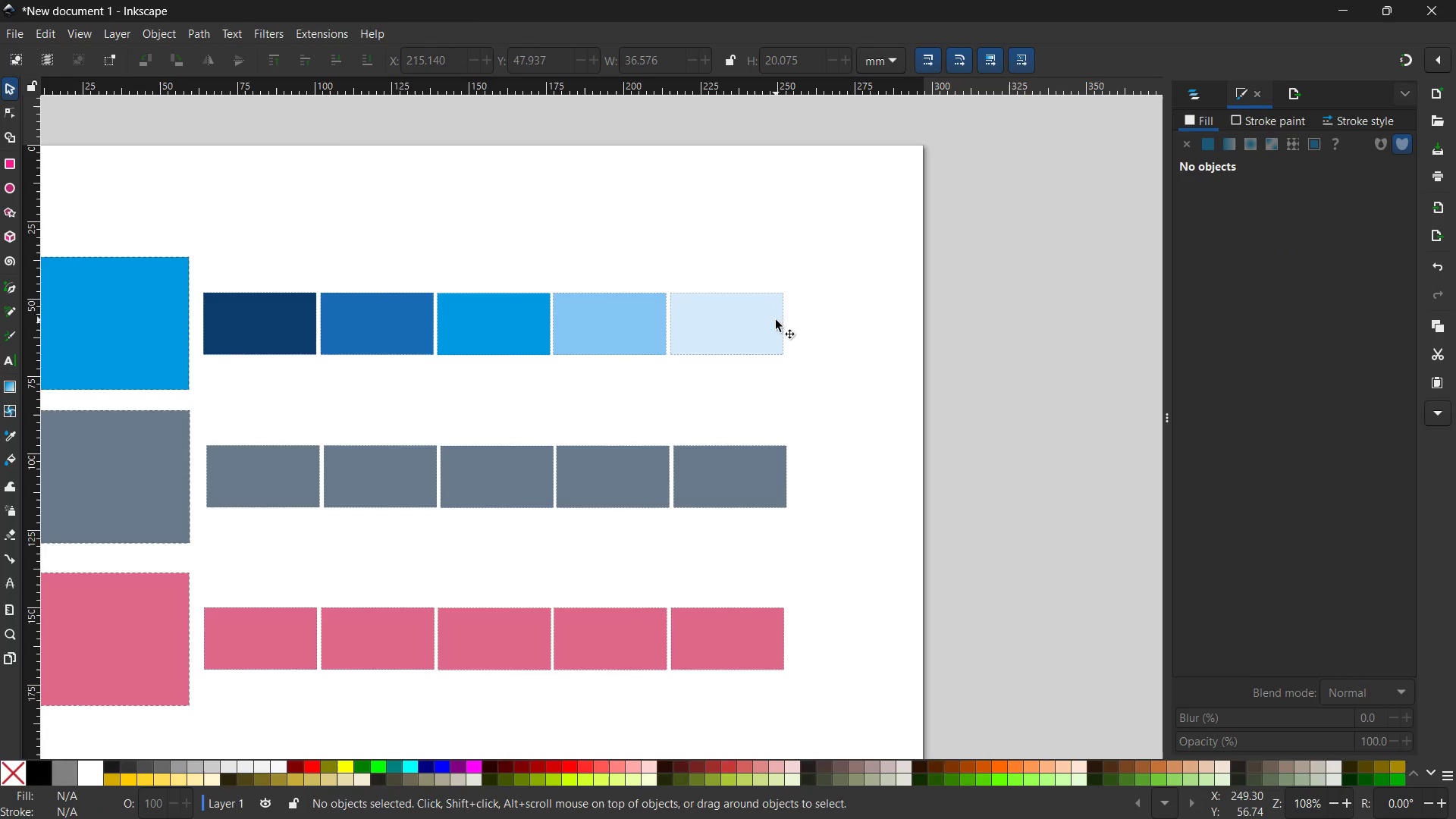 
scroll: coordinate [776, 320], scroll_direction: down, amount: 1.0
 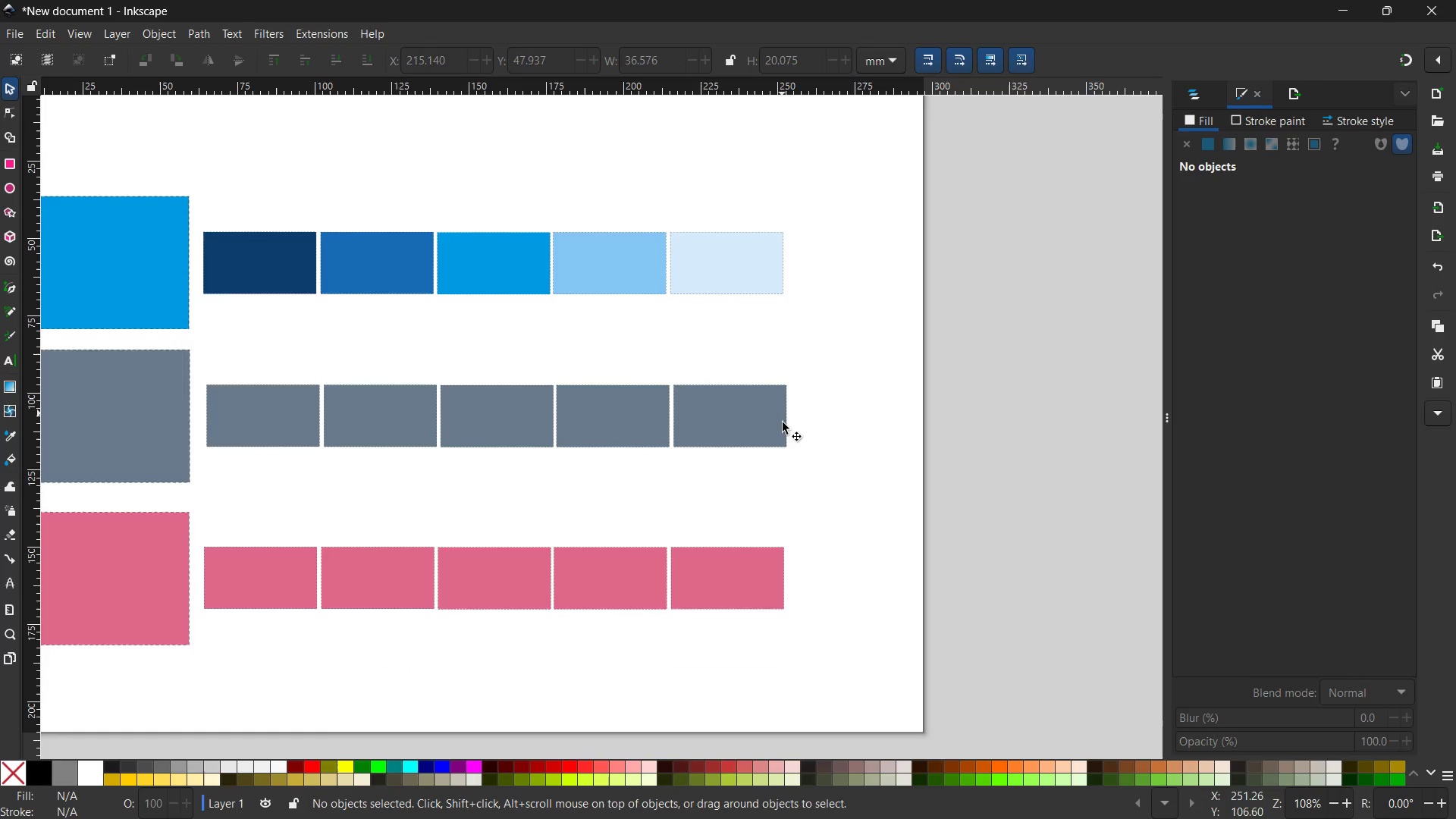 
left_click([782, 426])
 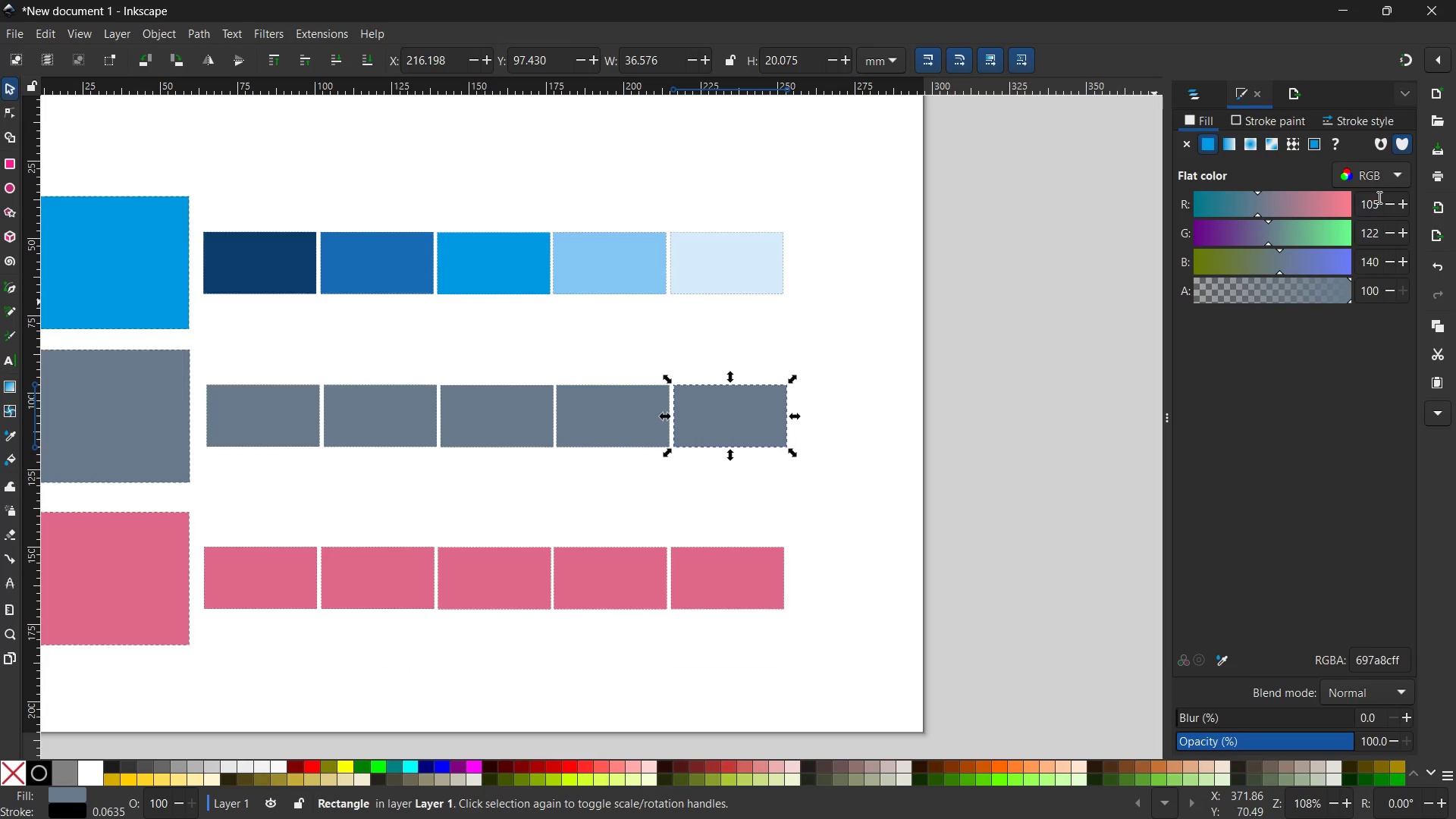 
left_click_drag(start_coordinate=[1376, 210], to_coordinate=[1351, 211])
 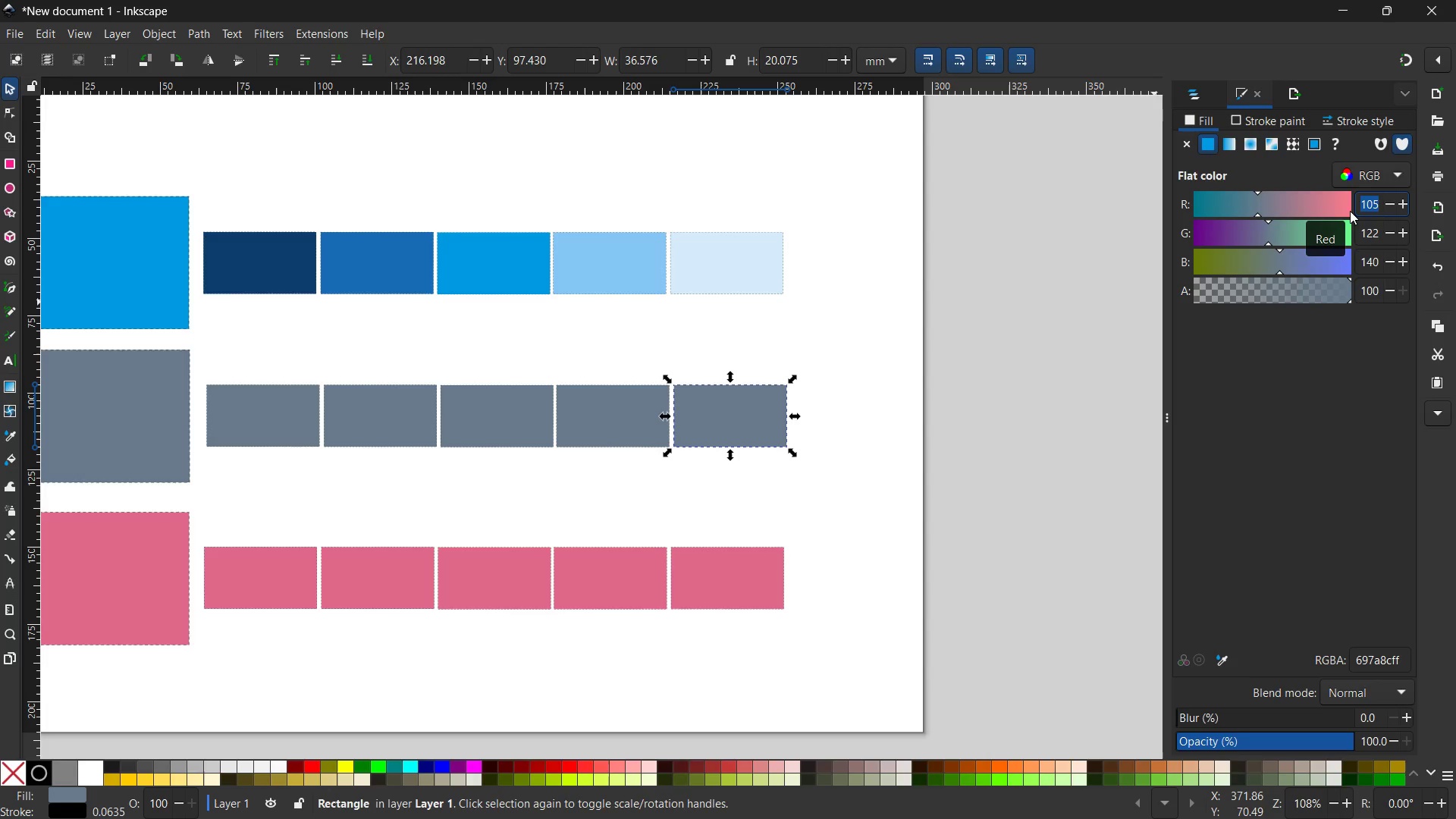 
key(Numpad2)
 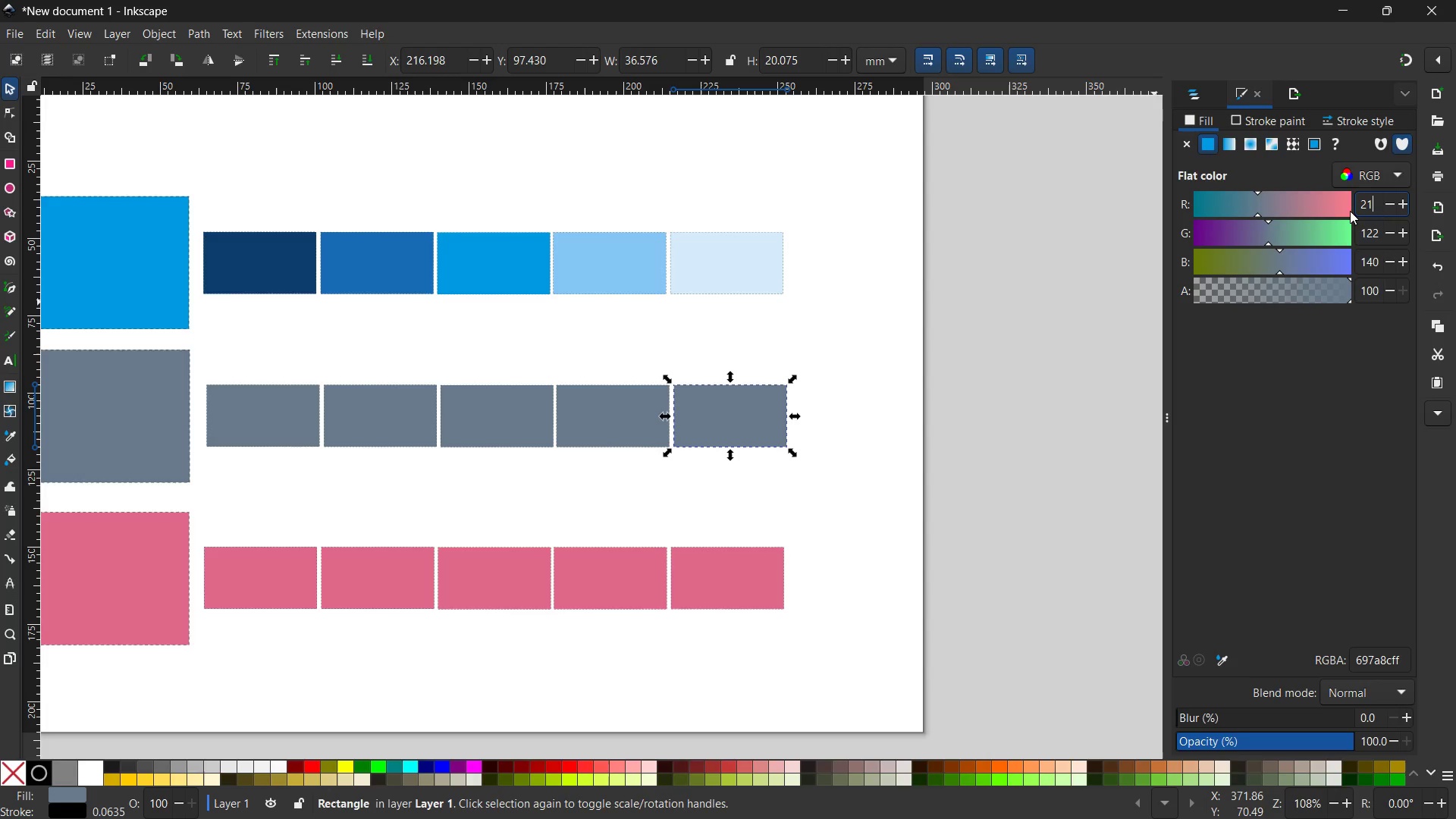 
key(Numpad1)
 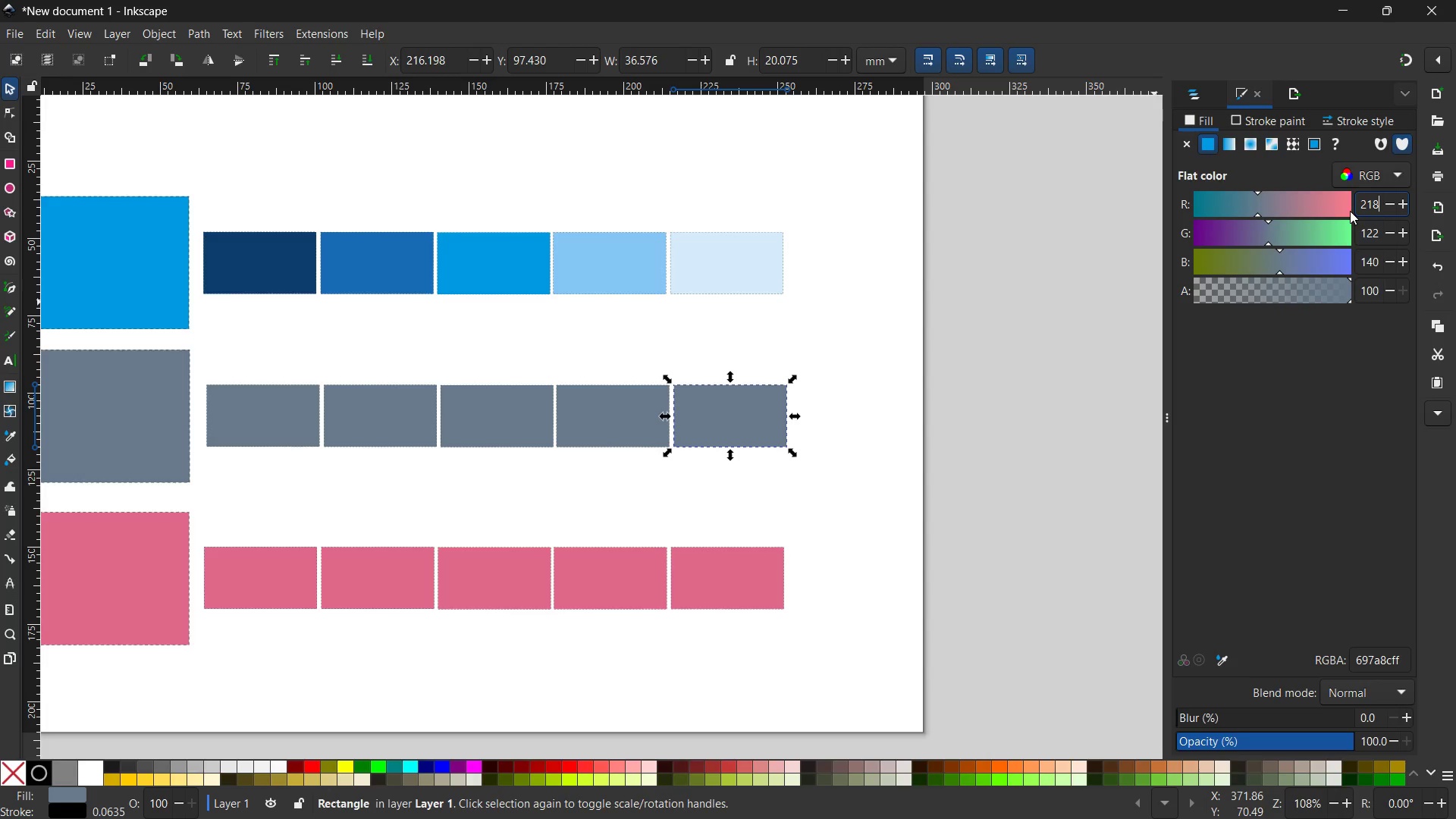 
key(Numpad8)
 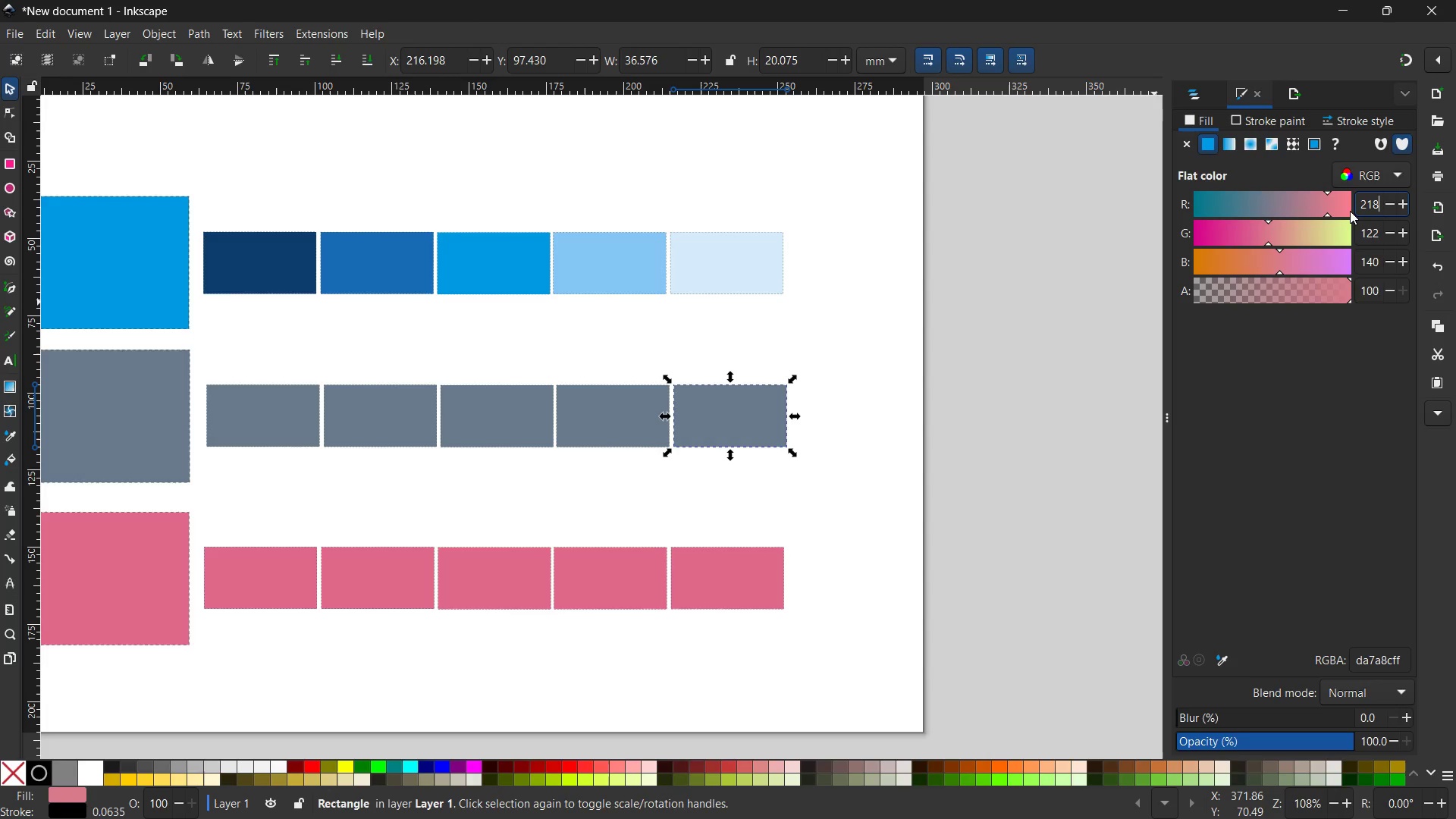 
key(Enter)
 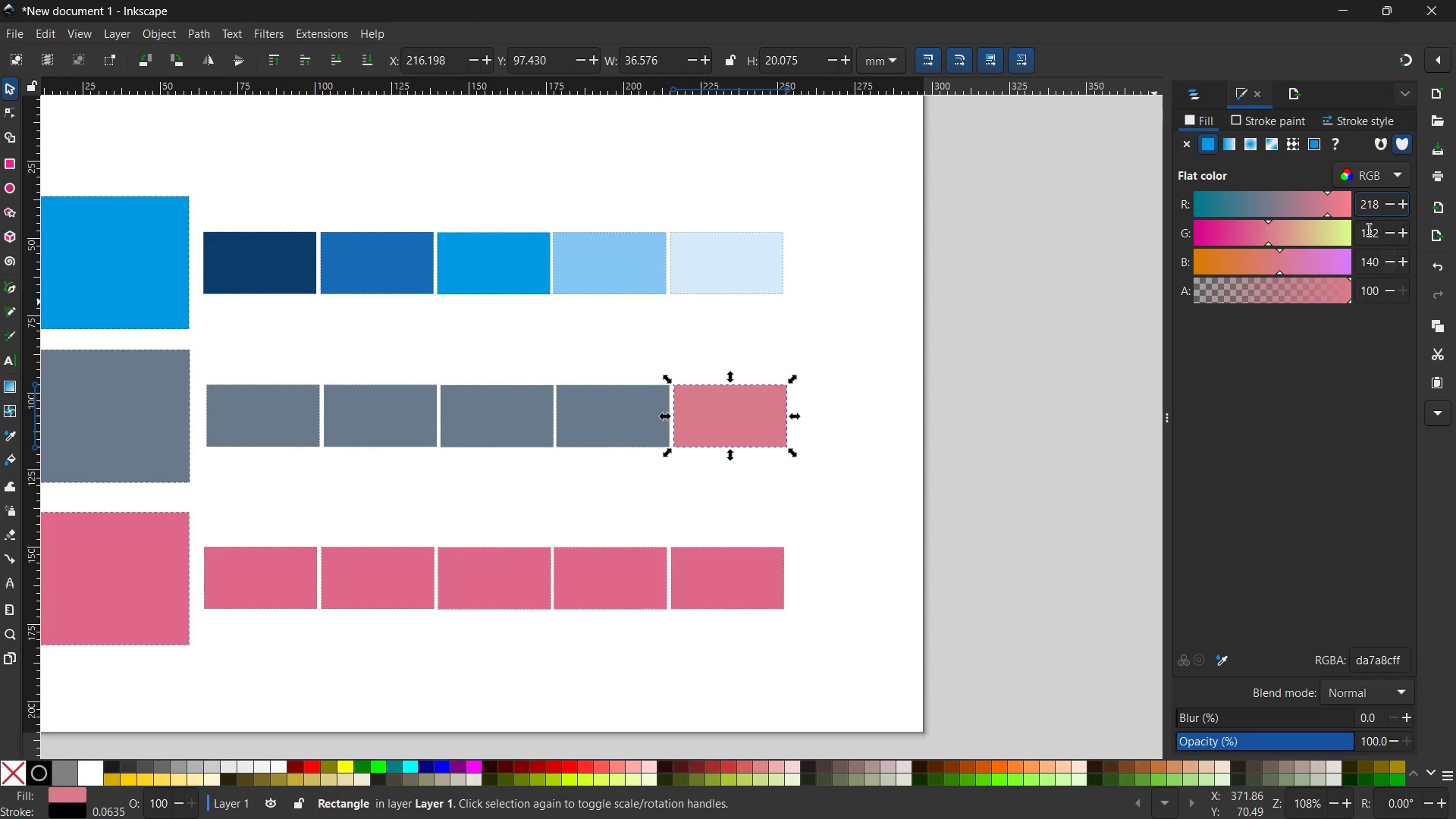 
double_click([1367, 229])
 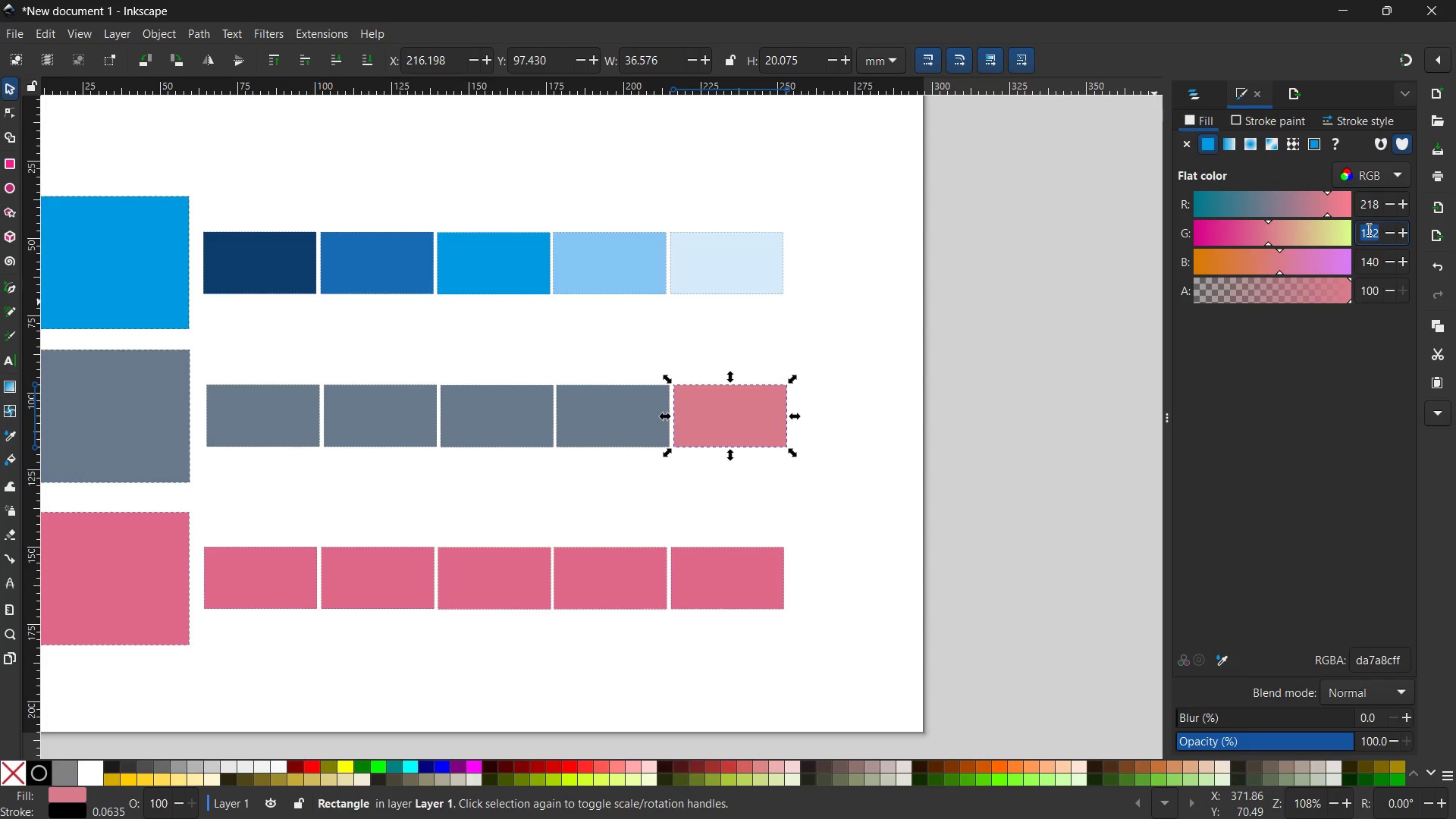 
key(Numpad2)
 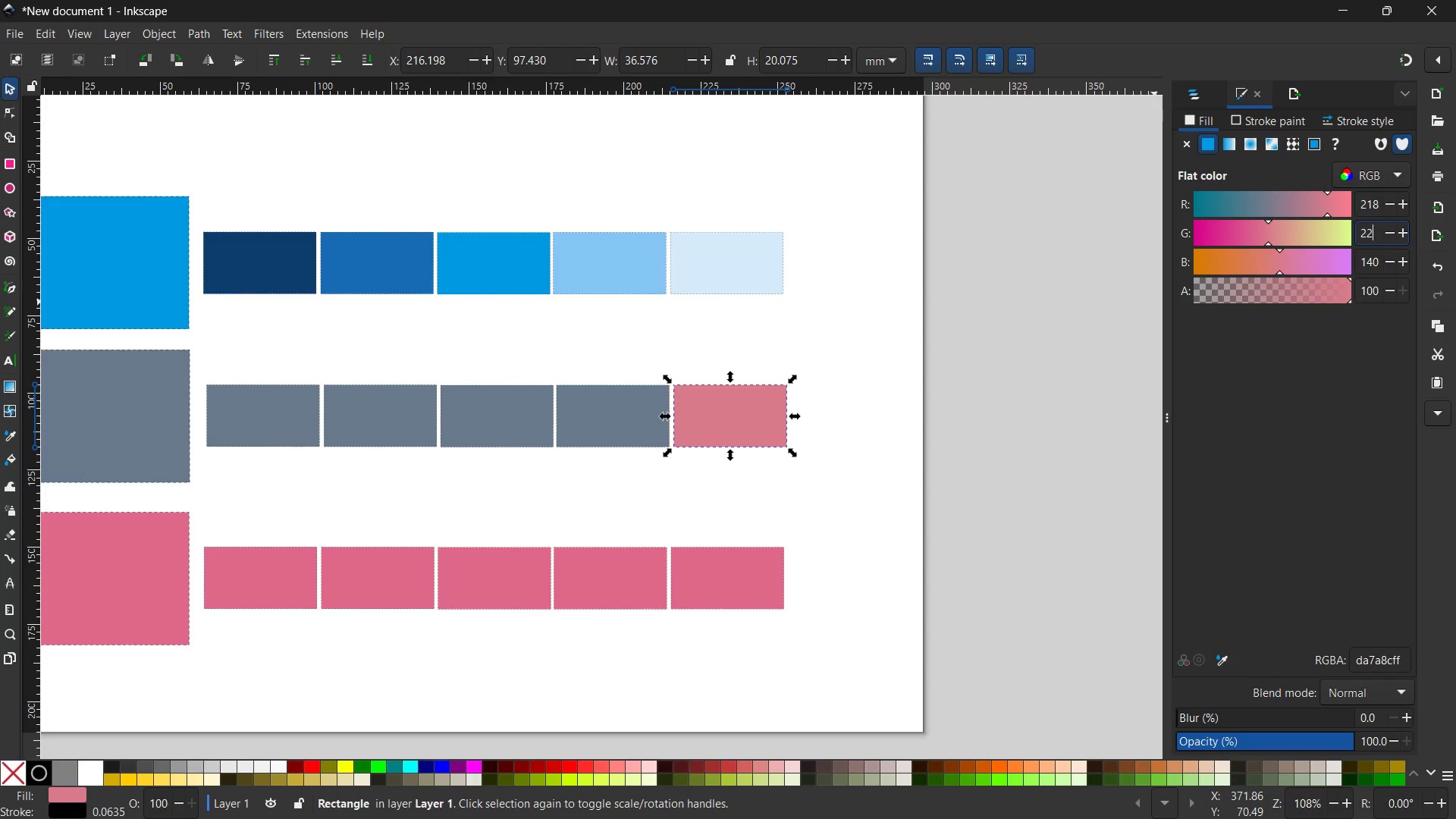 
key(Numpad2)
 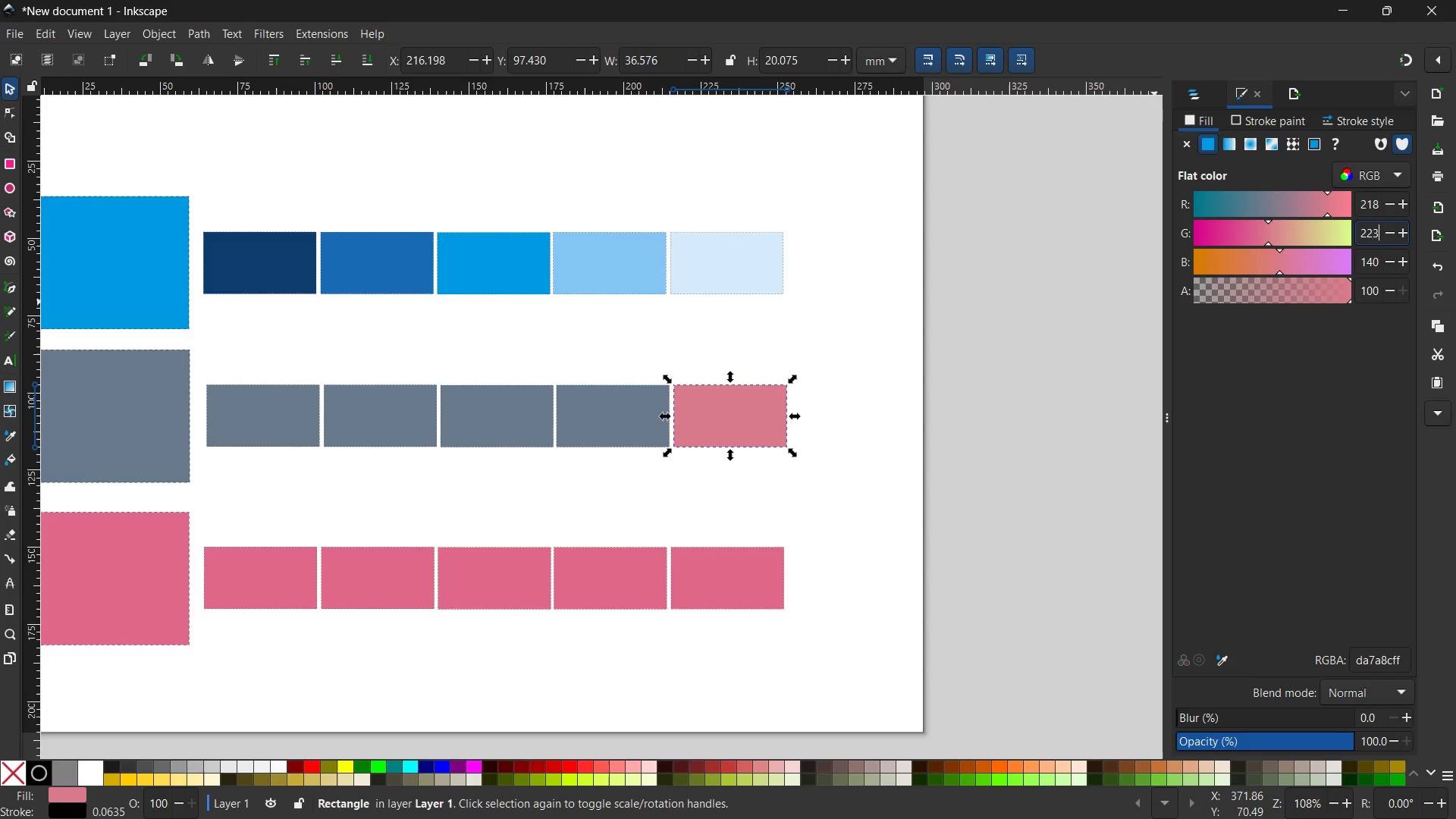 
key(Numpad3)
 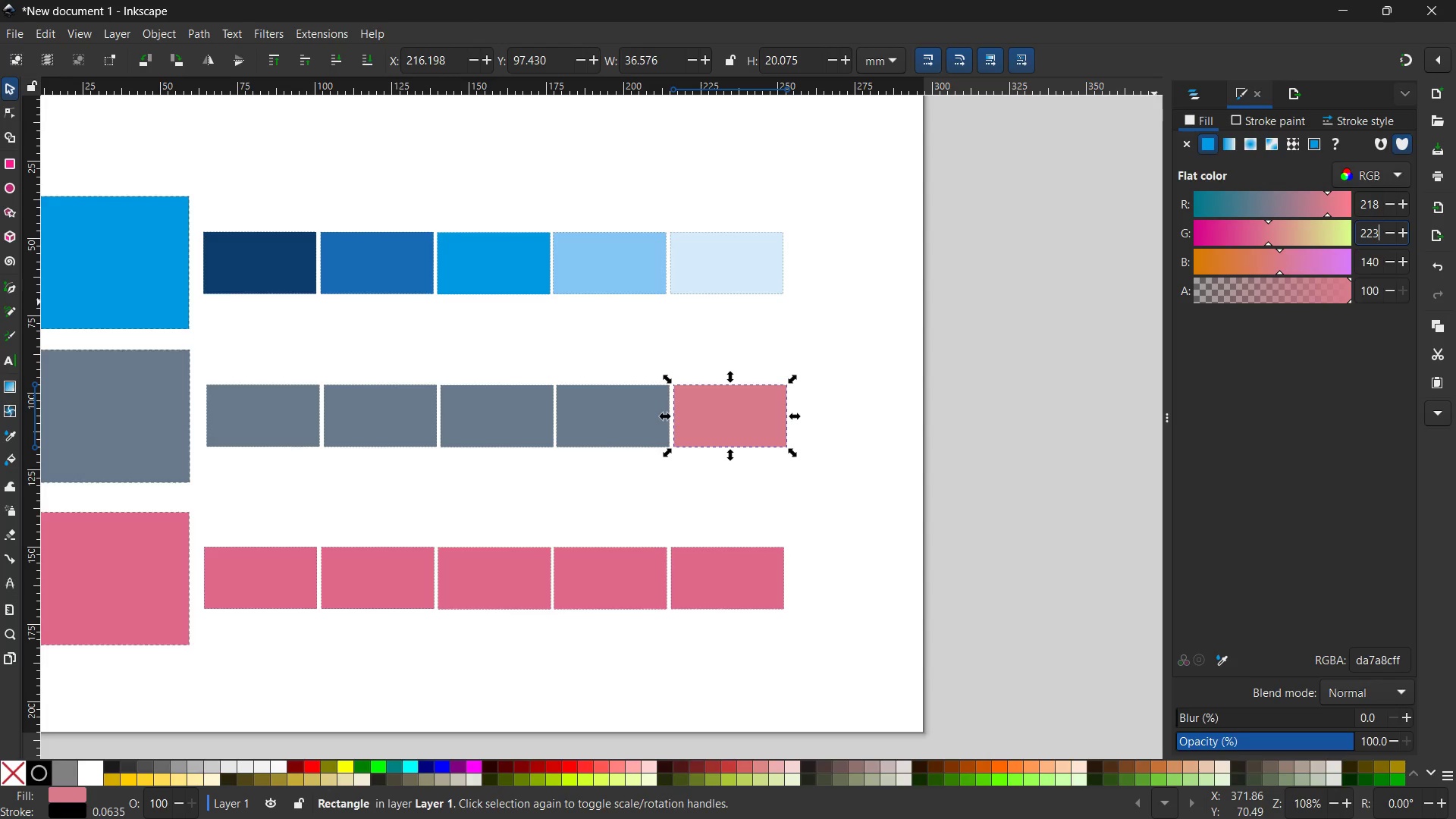 
key(Enter)
 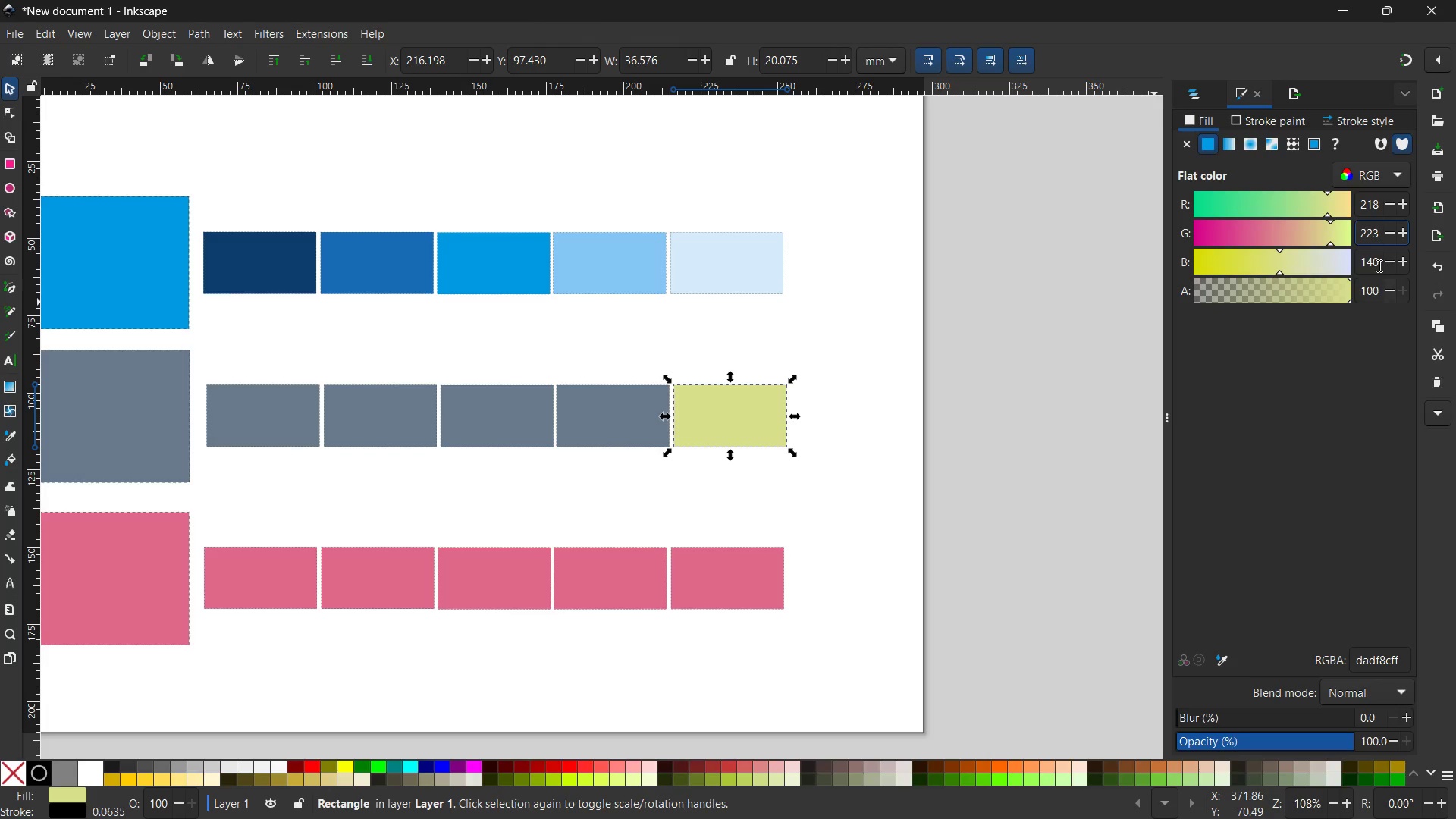 
double_click([1377, 265])
 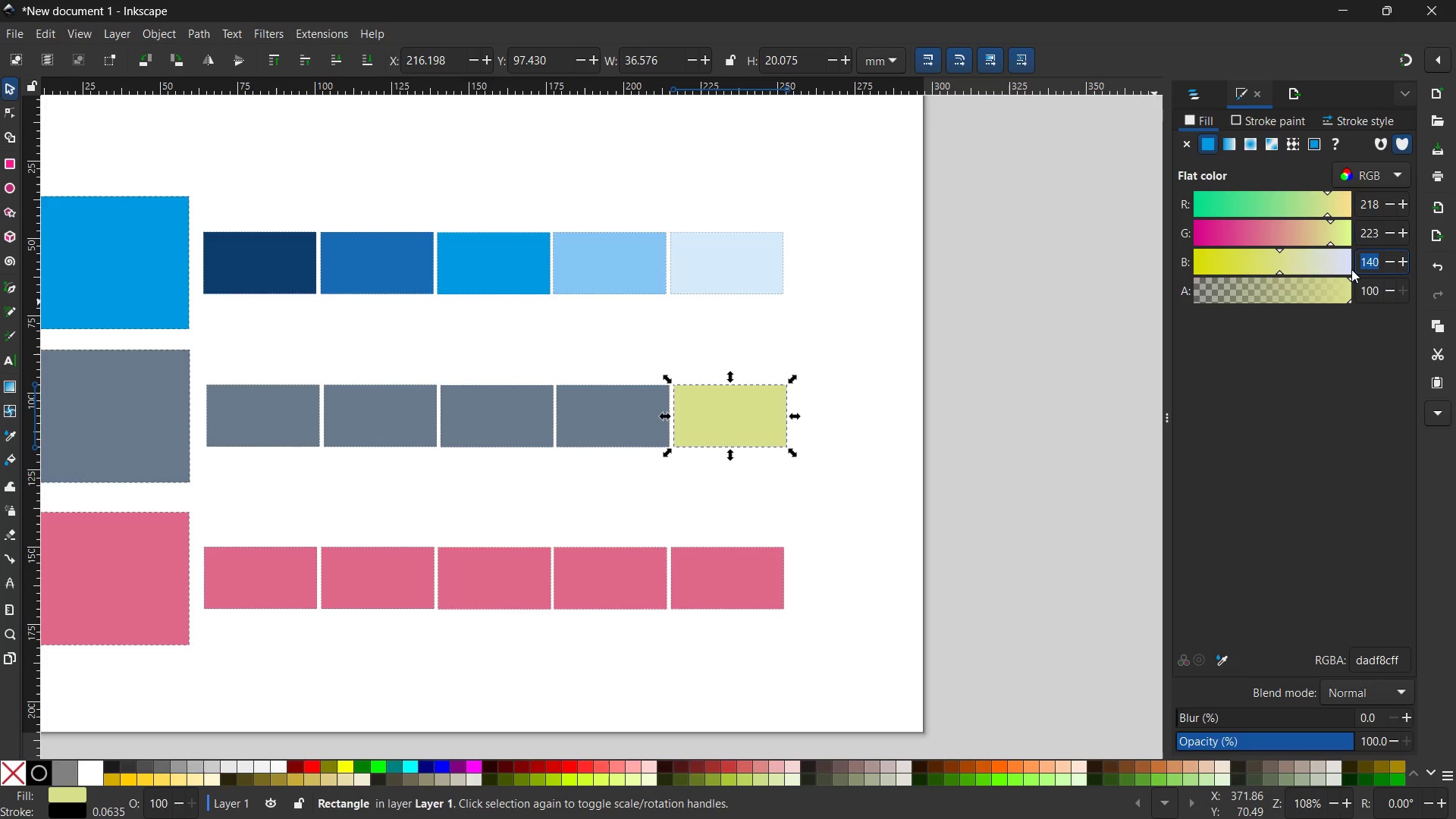 
key(Numpad2)
 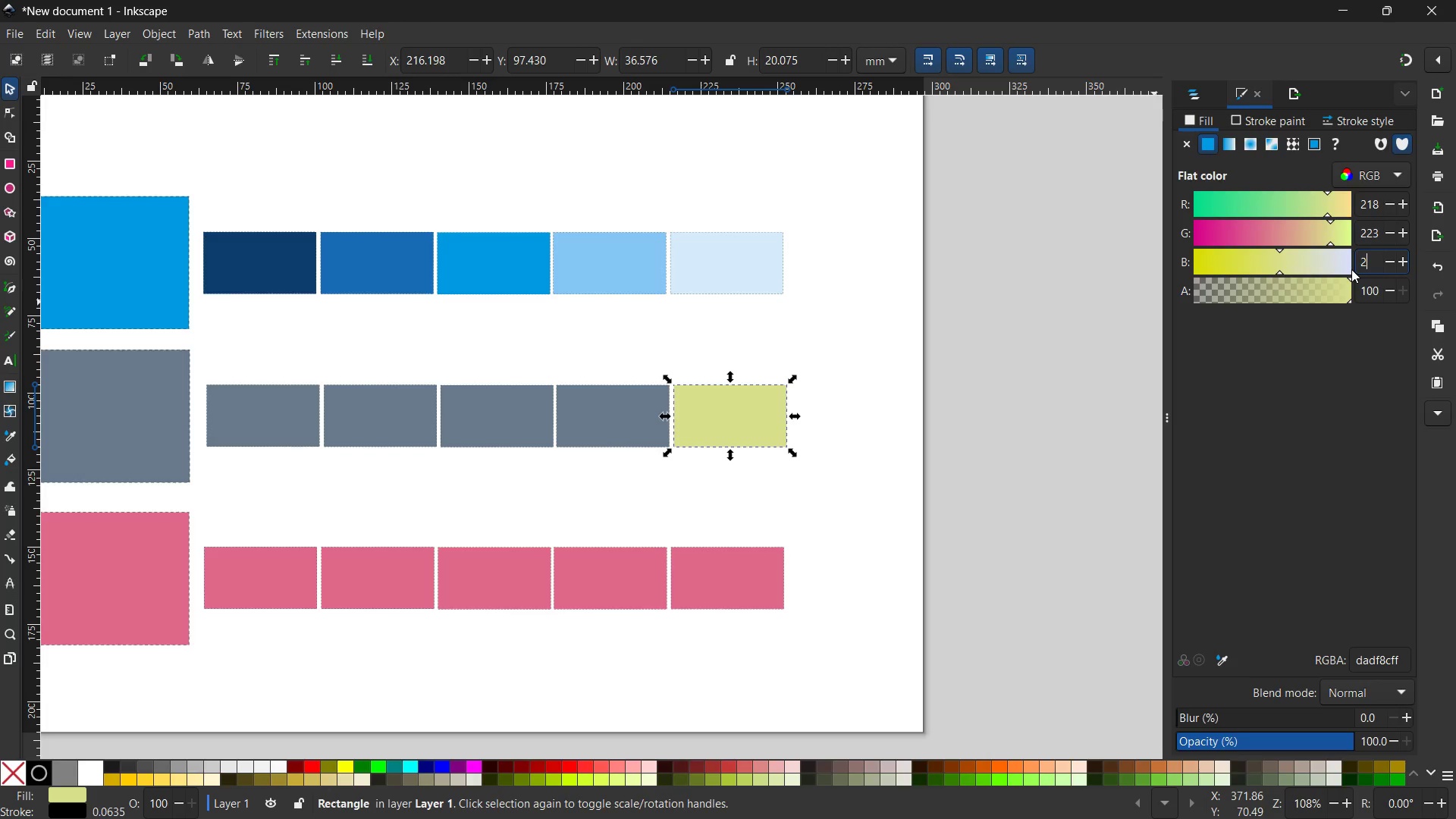 
key(Numpad2)
 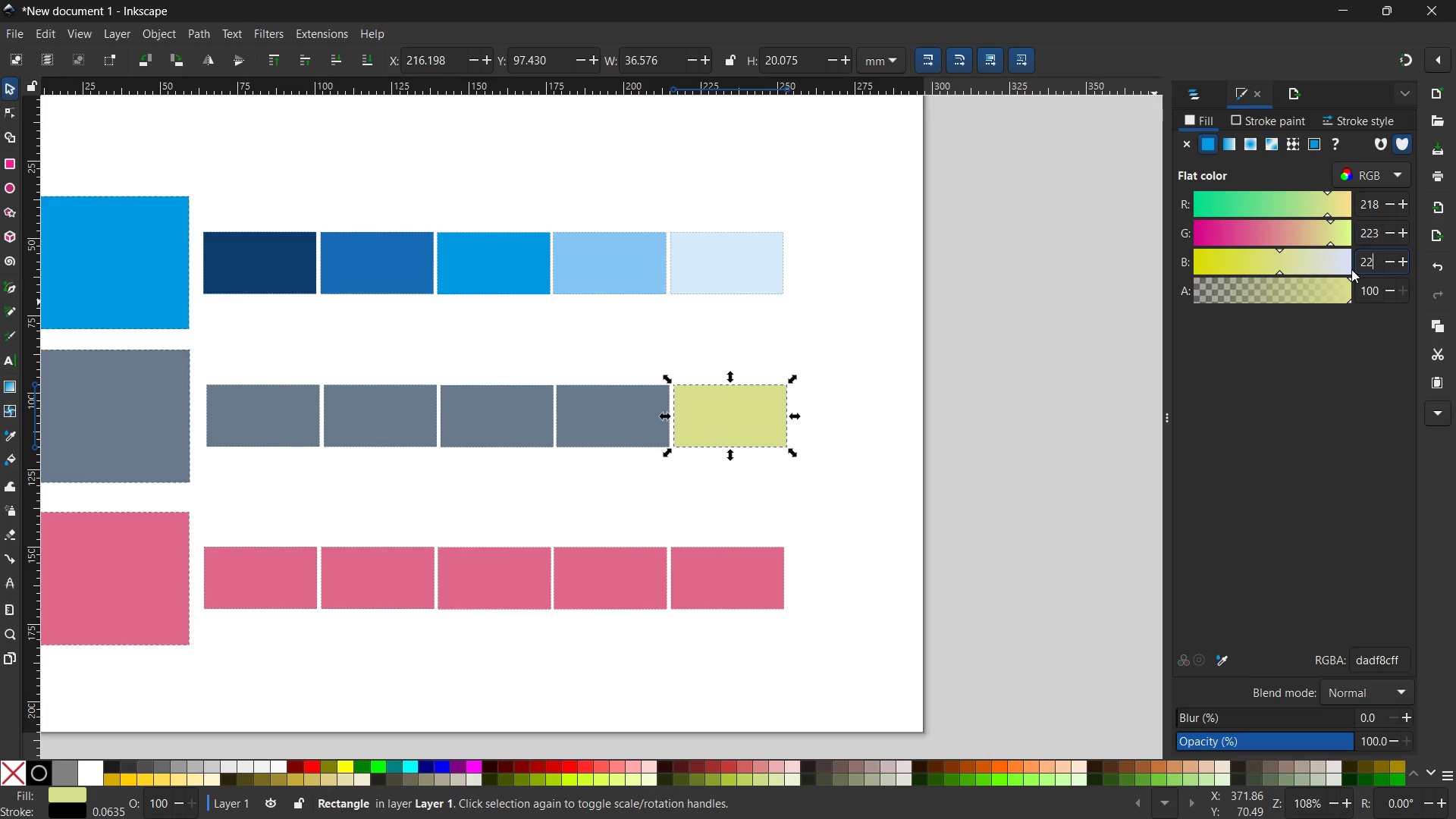 
key(Numpad8)
 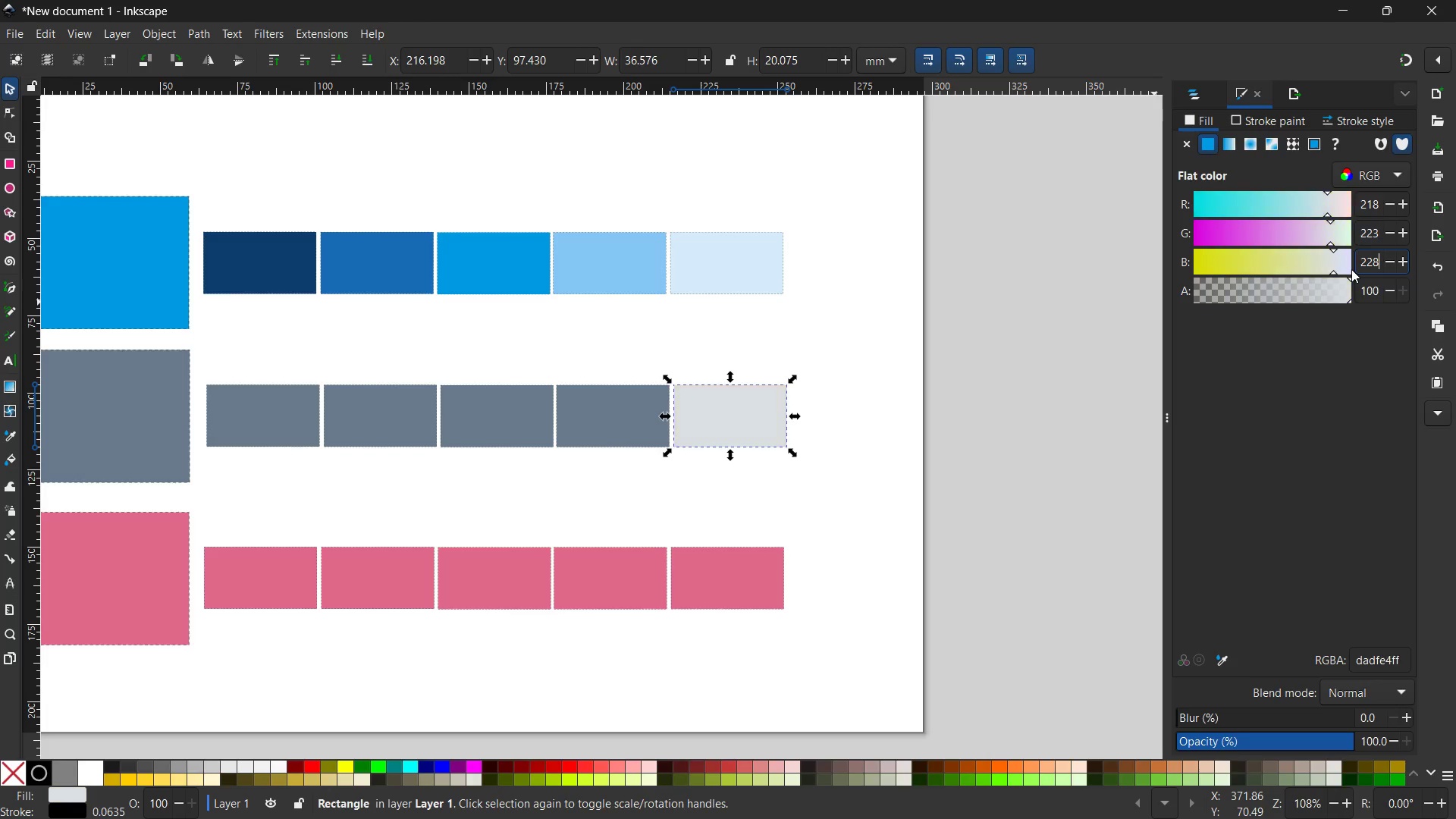 
key(Enter)
 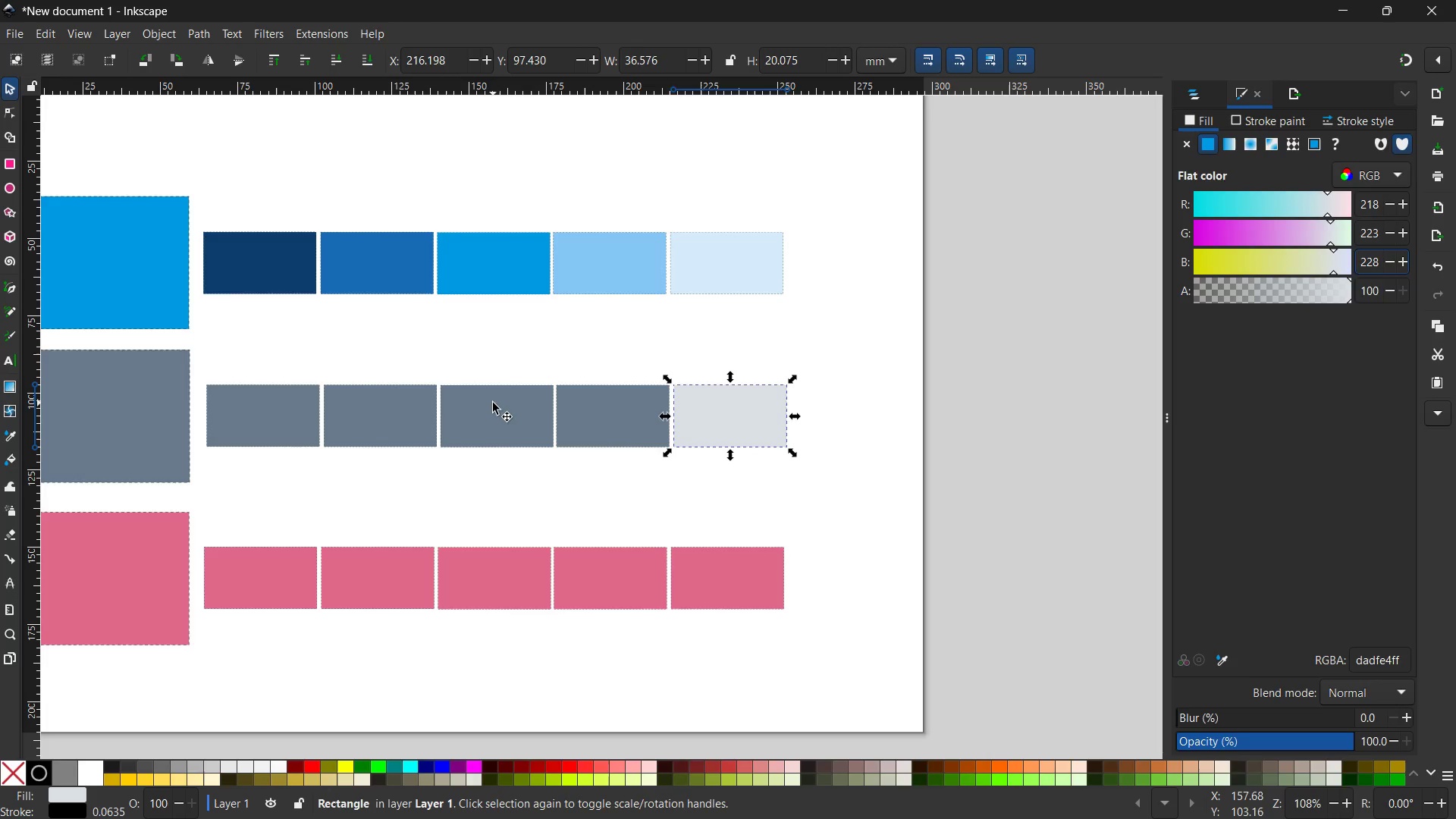 
left_click([586, 405])
 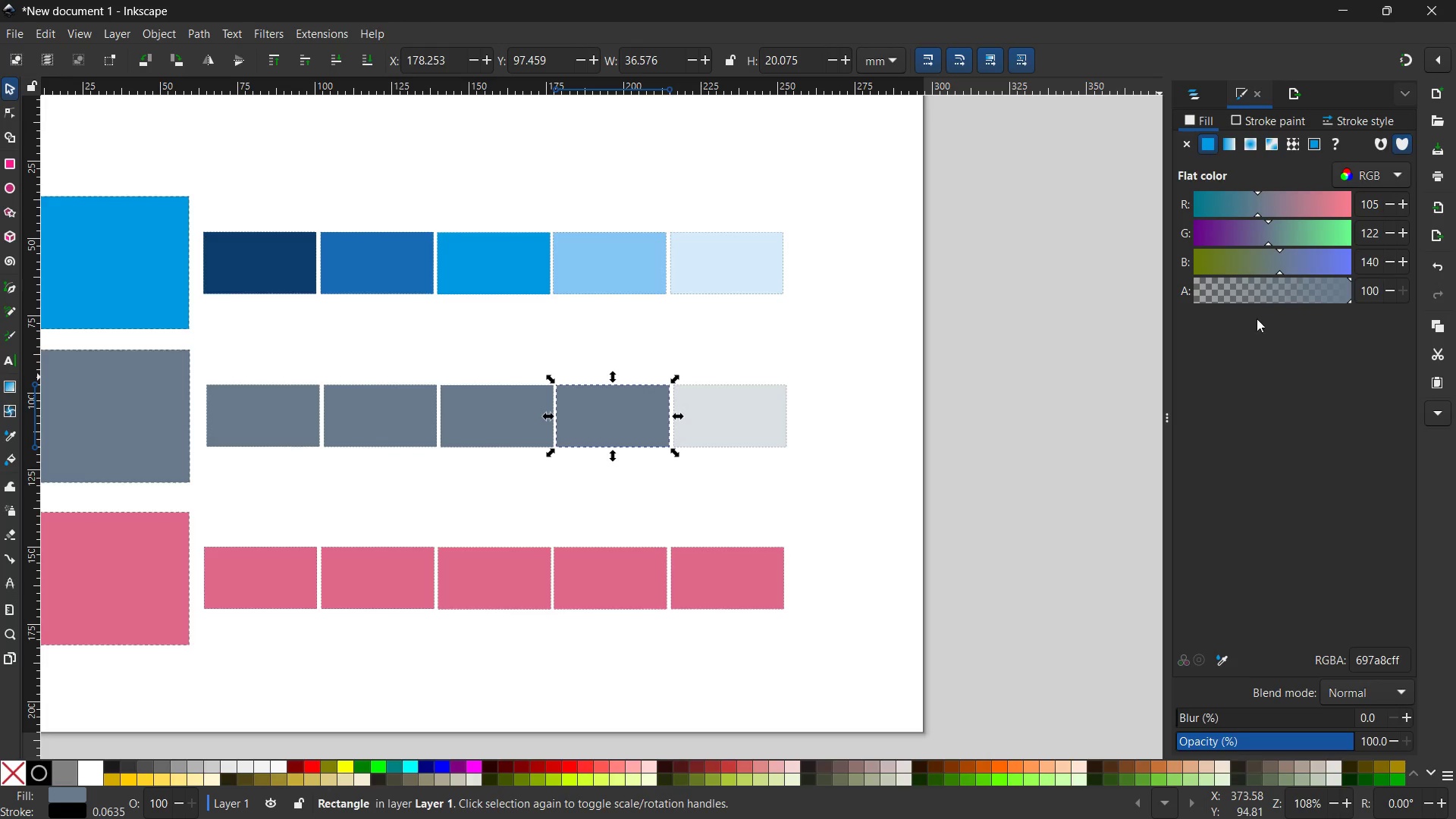 
wait(5.5)
 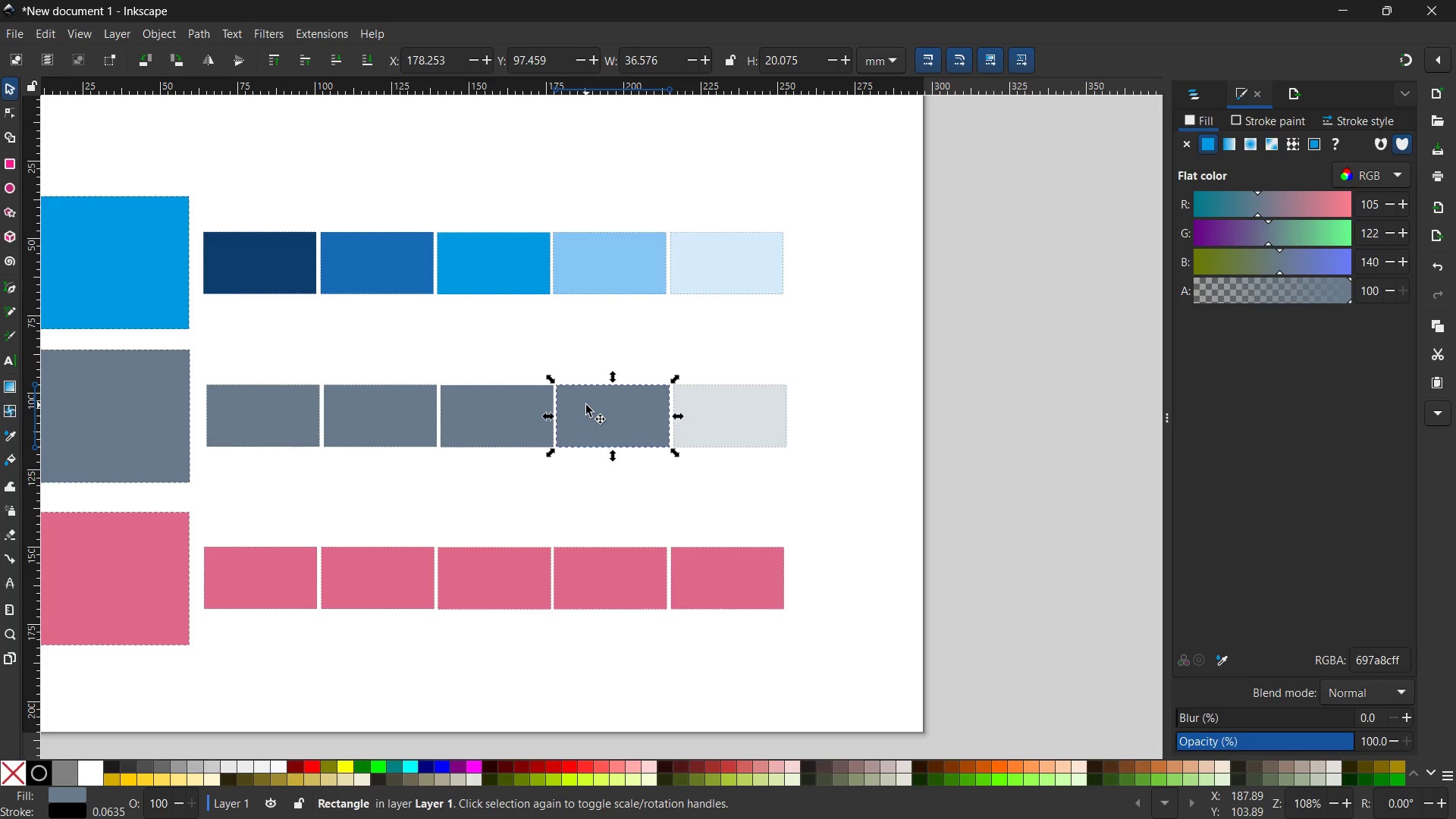 
double_click([1371, 211])
 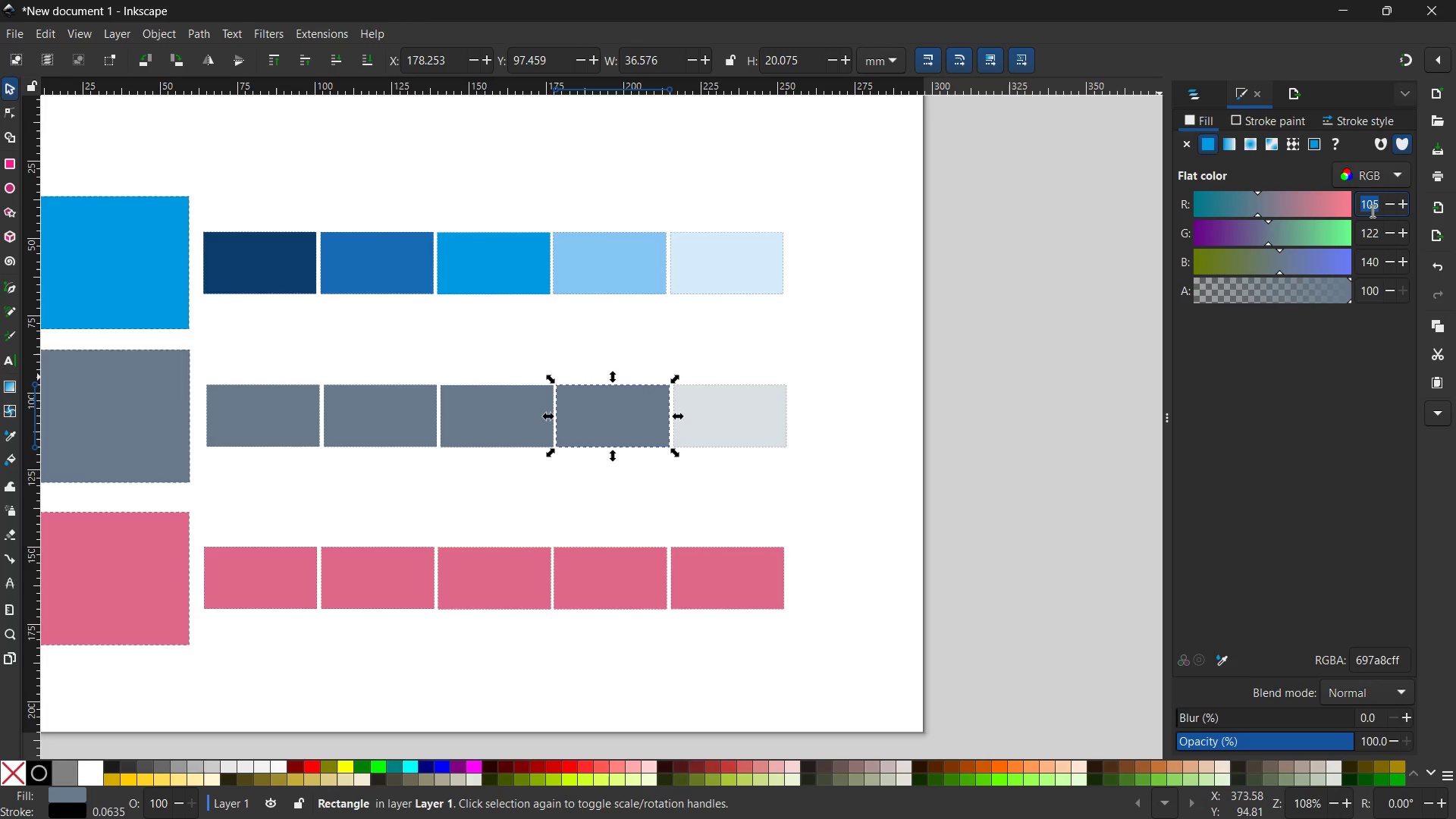 
key(Numpad1)
 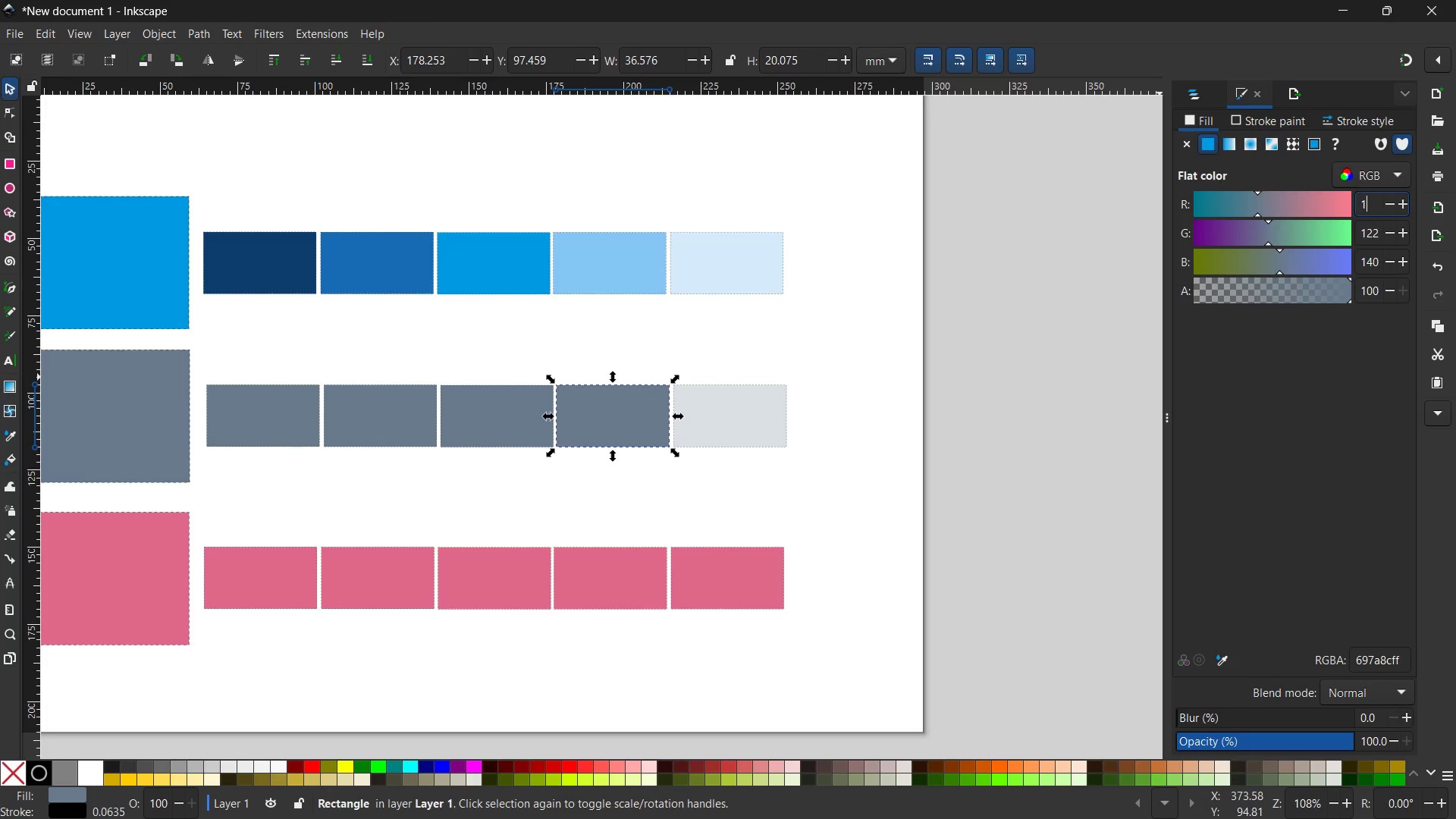 
key(Numpad6)
 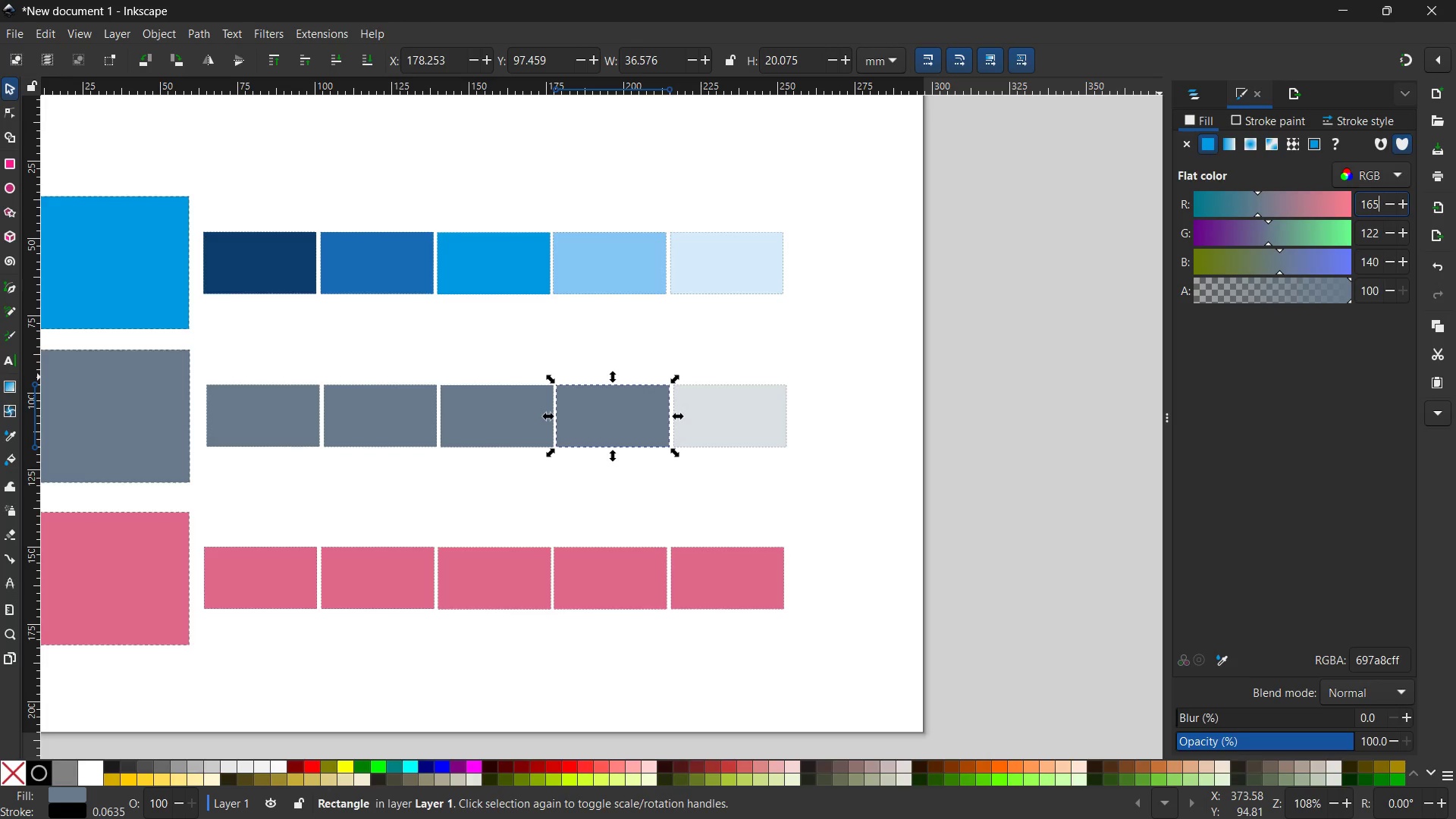 
key(Numpad5)
 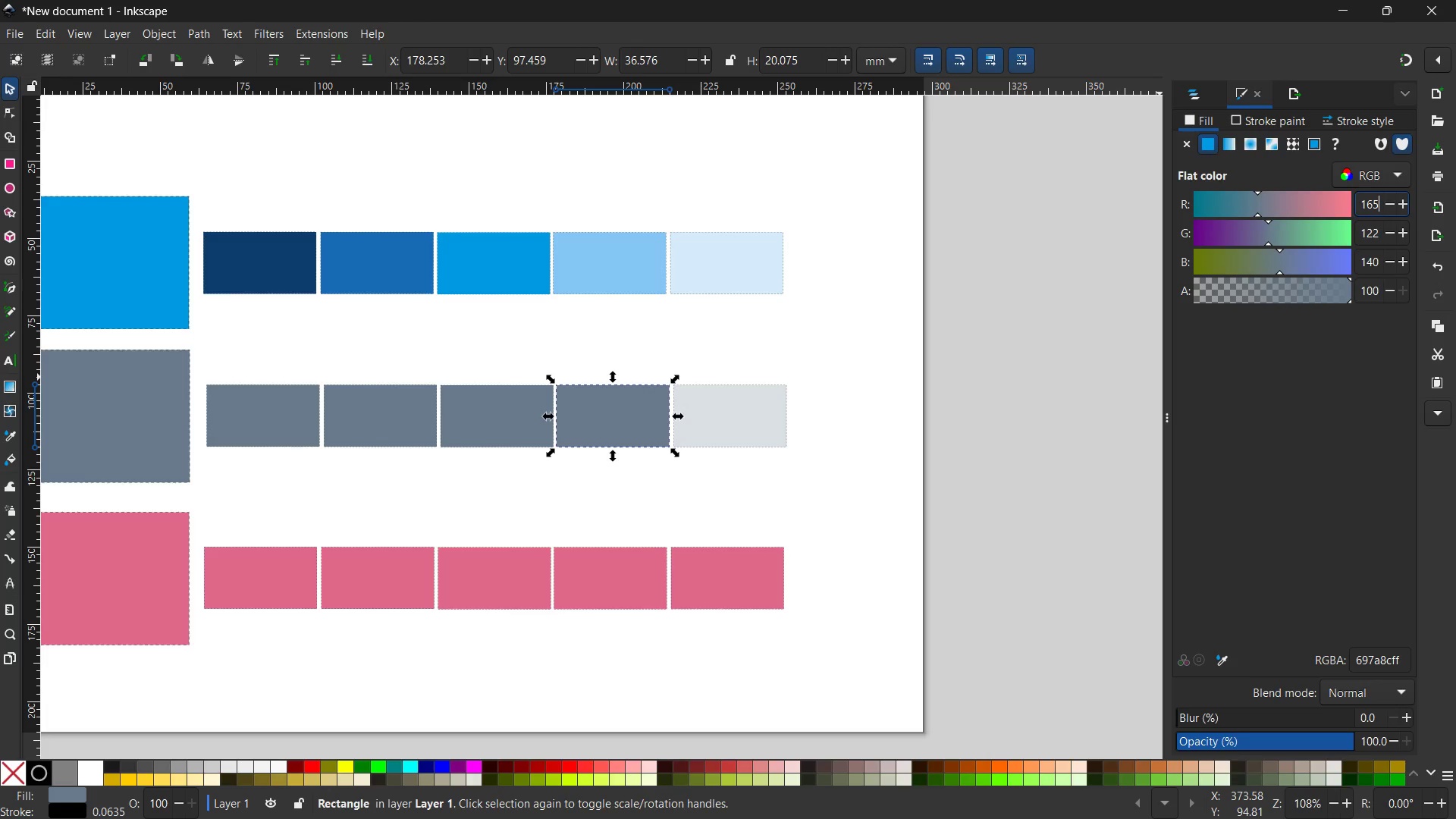 
key(Enter)
 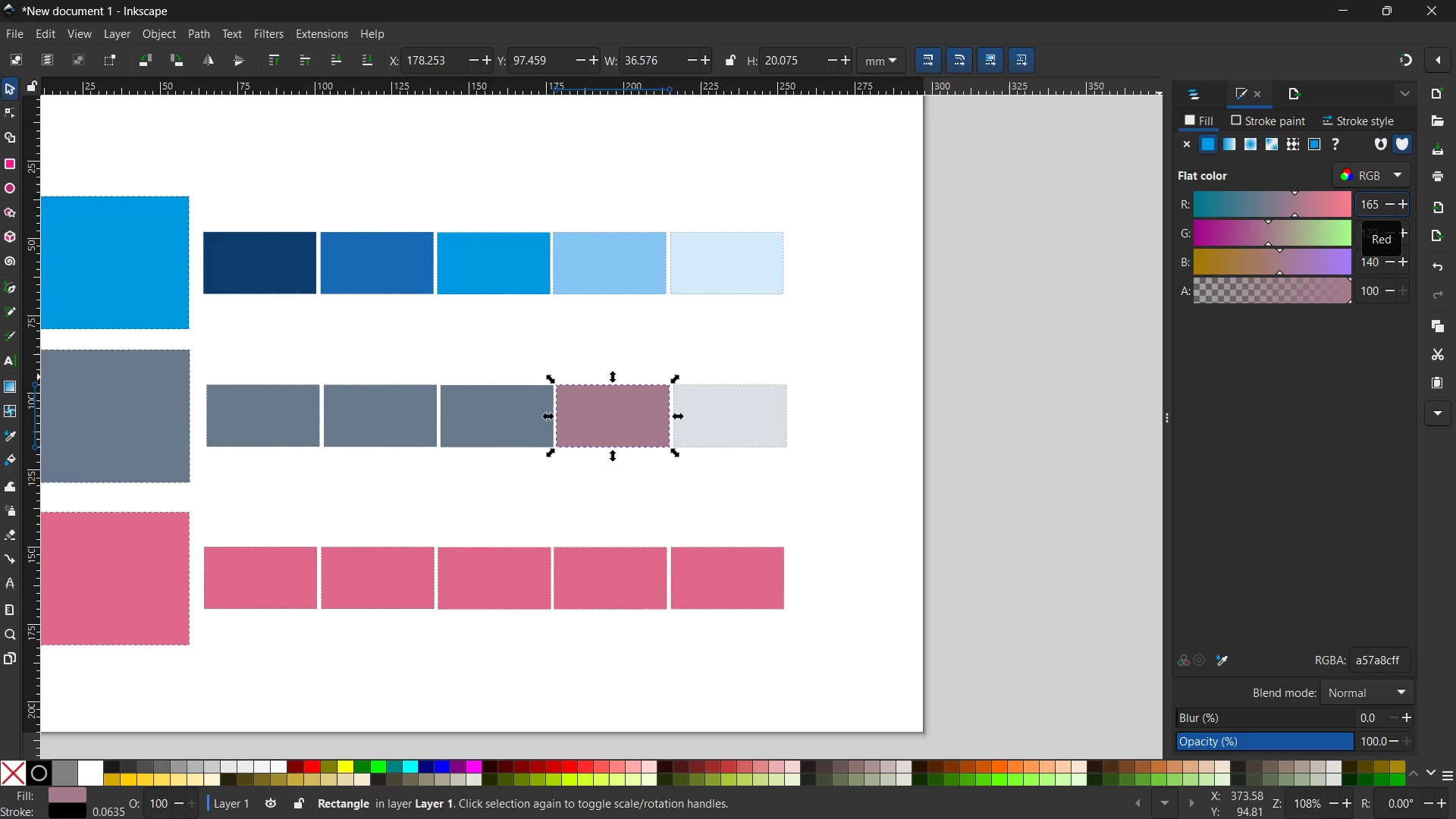 
key(ArrowRight)
 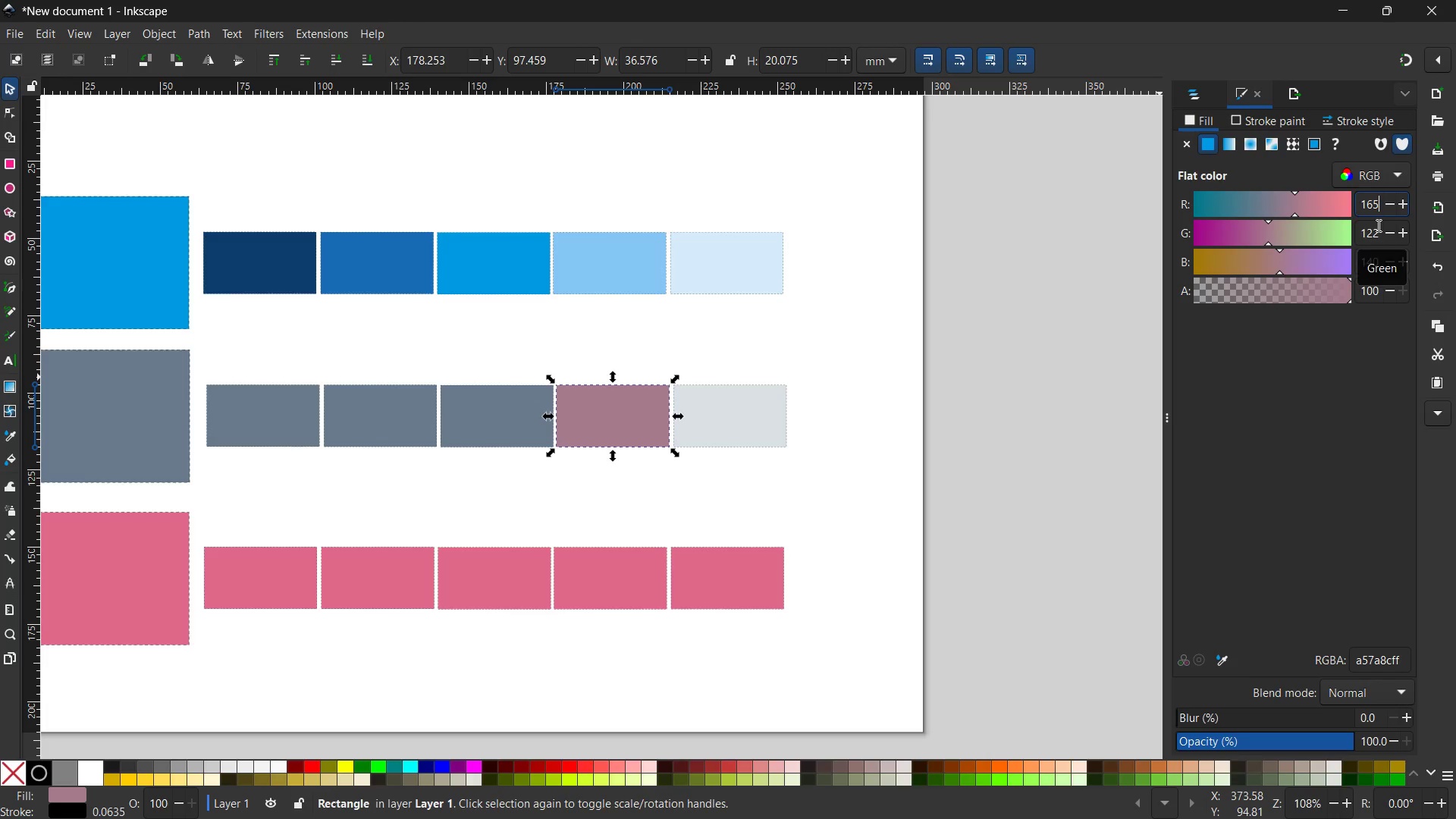 
key(ArrowDown)
 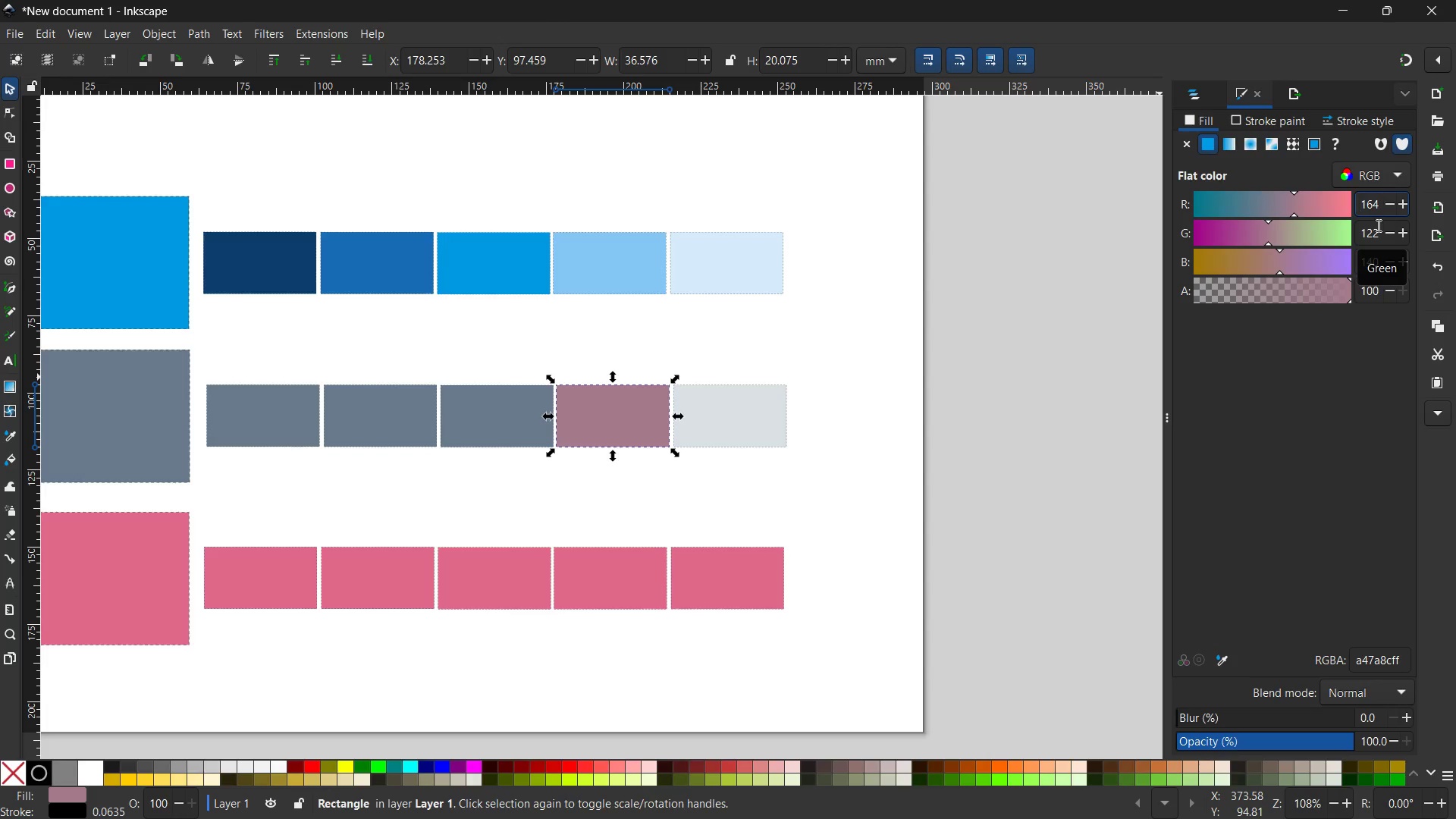 
key(ArrowUp)
 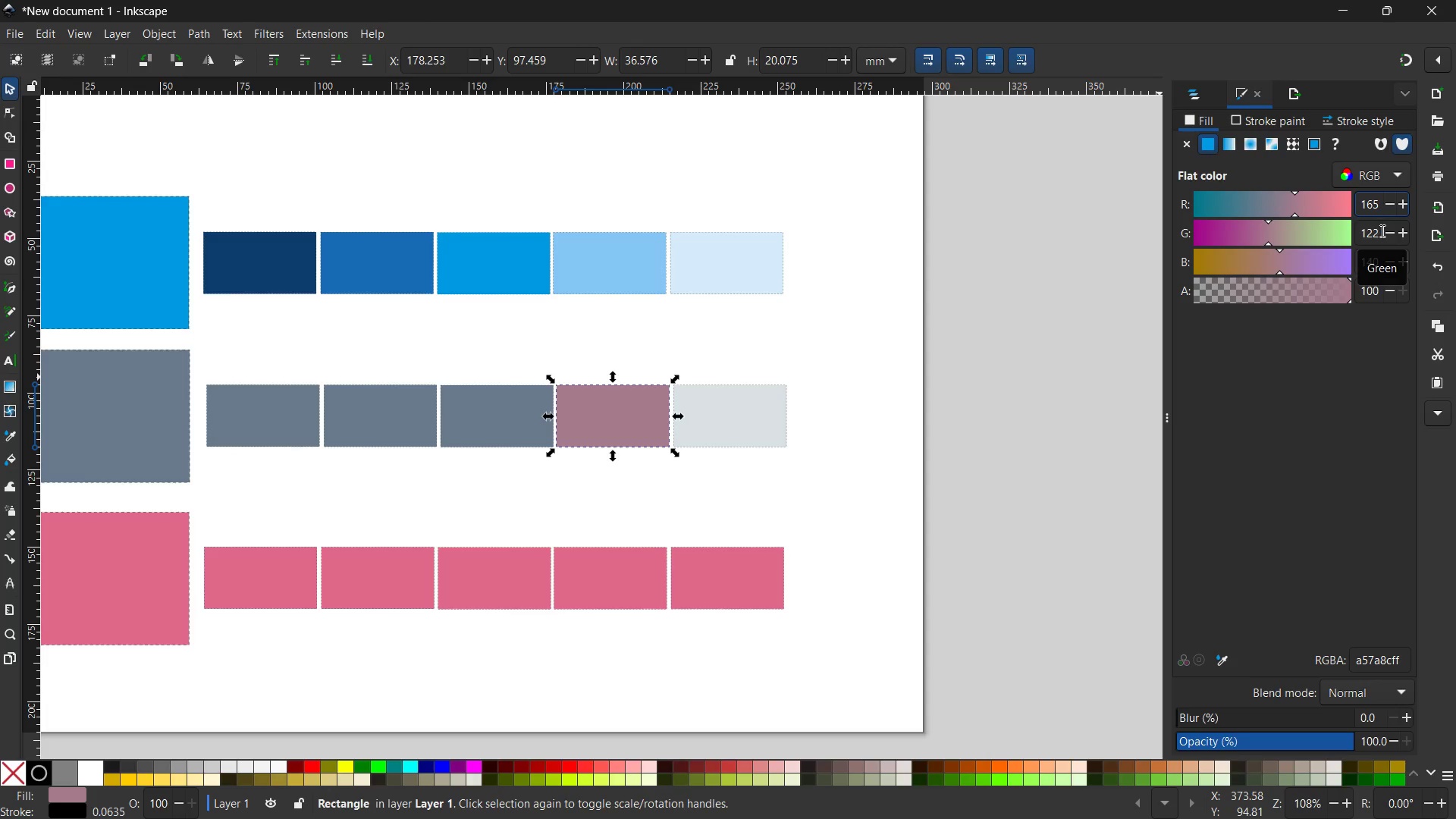 
left_click_drag(start_coordinate=[1382, 231], to_coordinate=[1349, 233])
 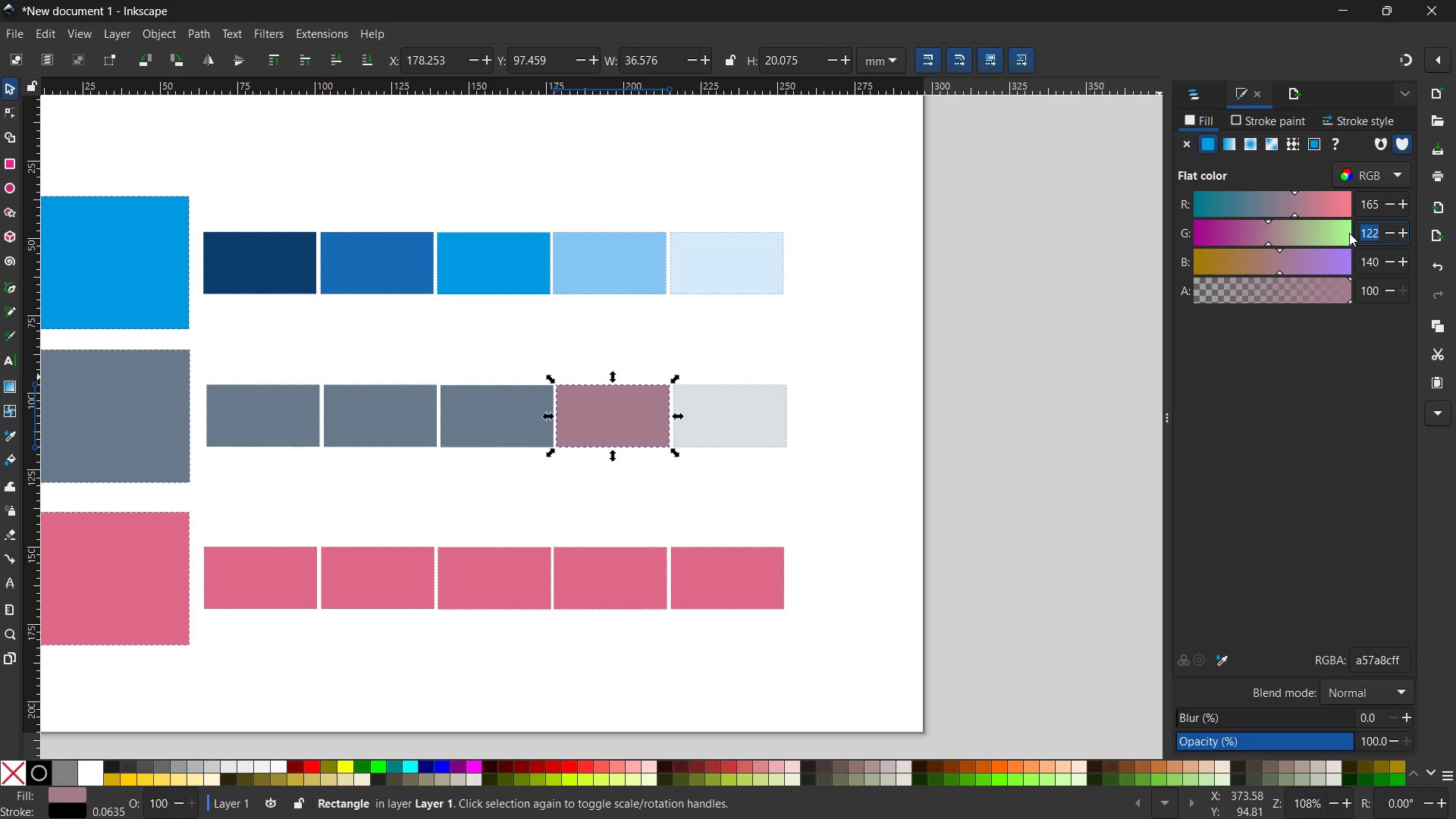 
wait(5.98)
 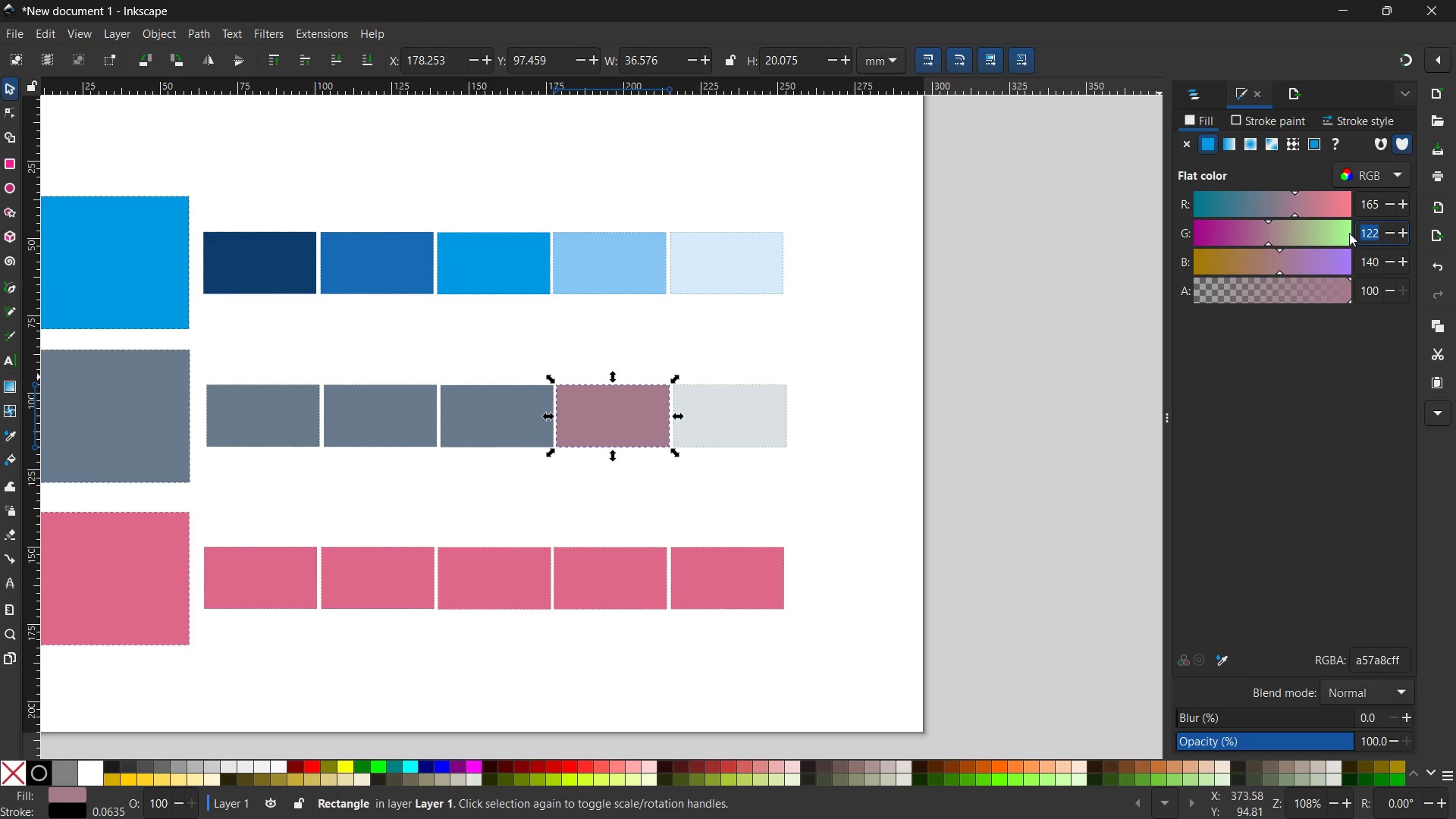 
key(Numpad1)
 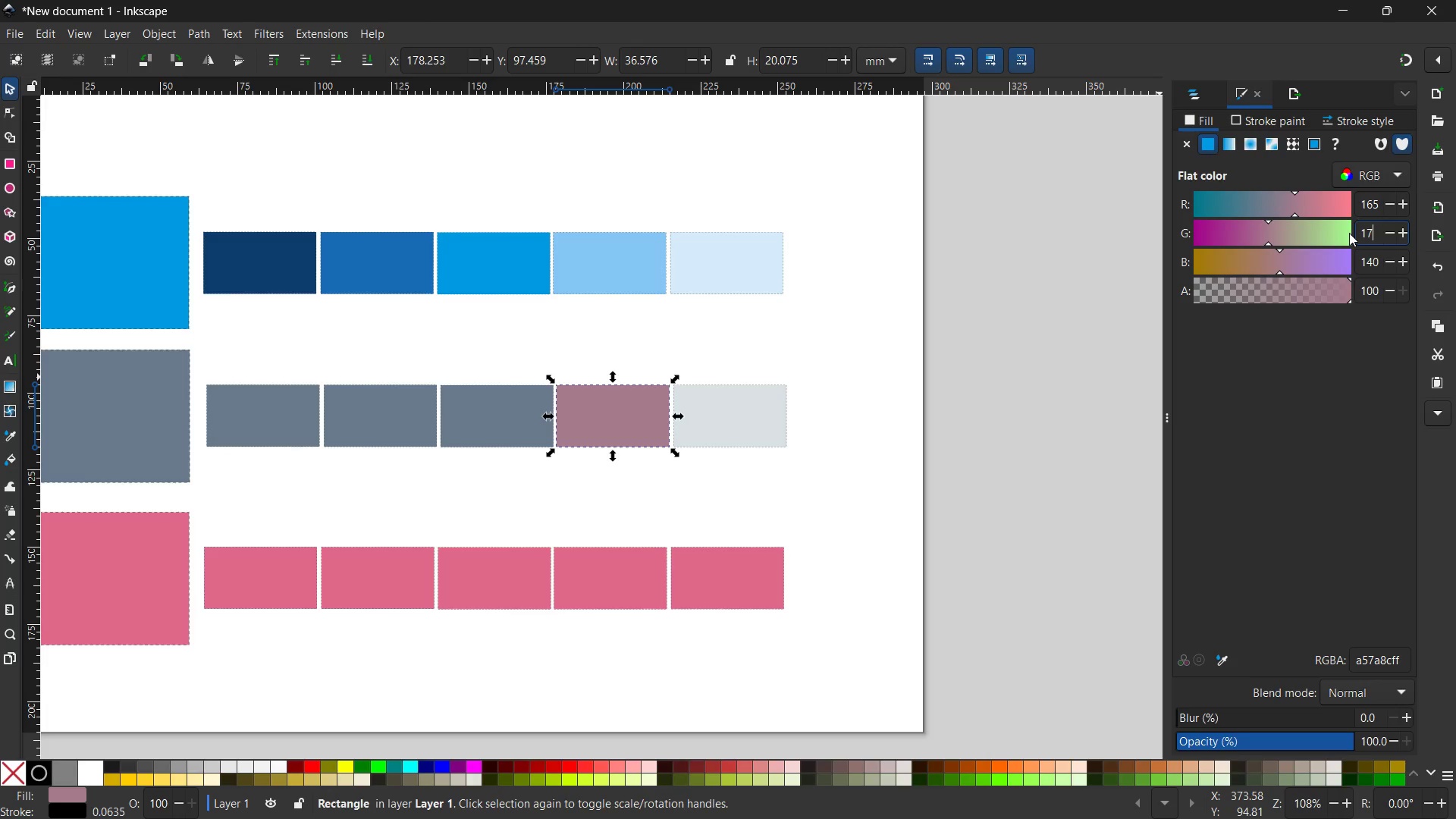 
key(Numpad7)
 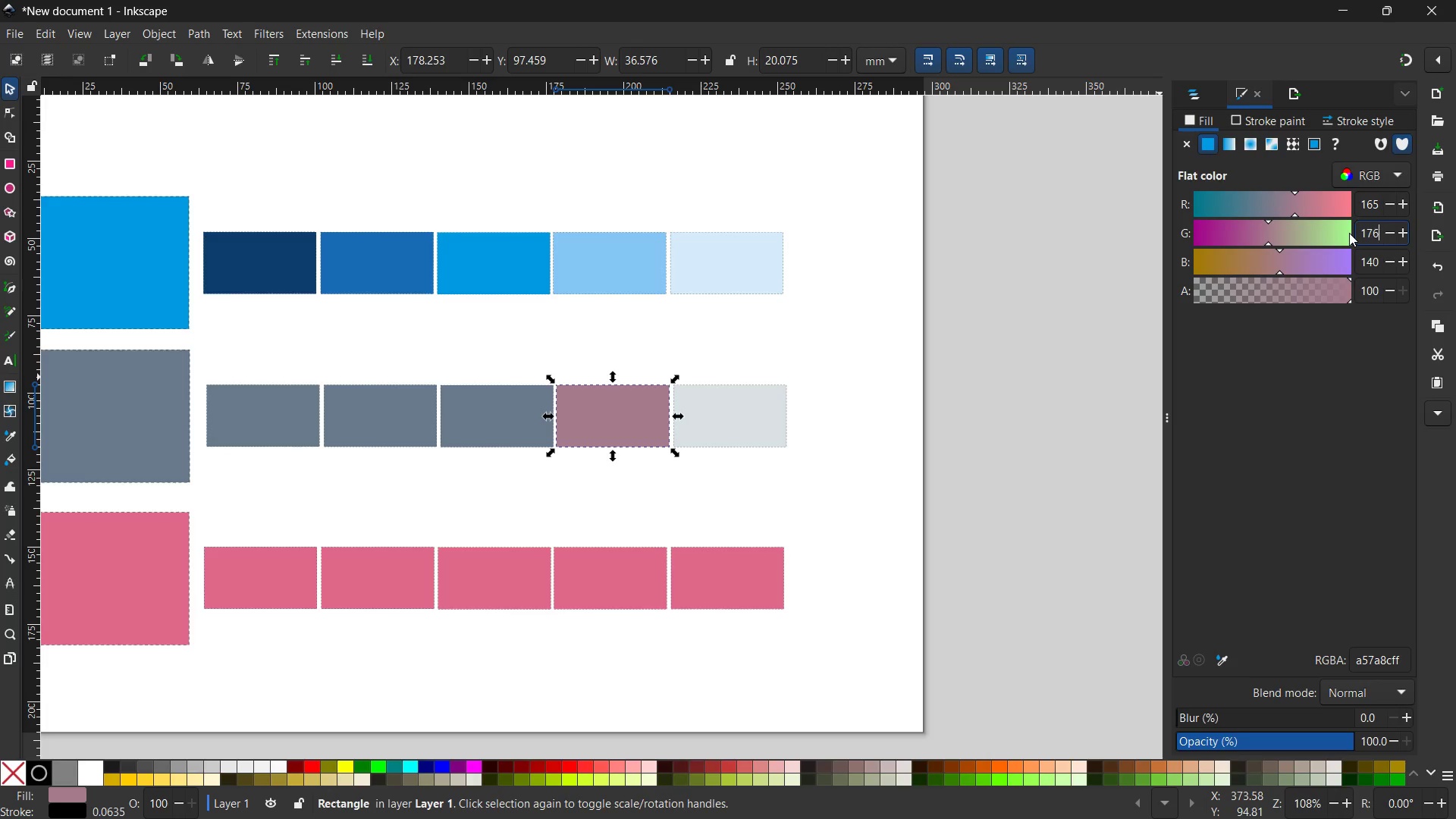 
key(Numpad6)
 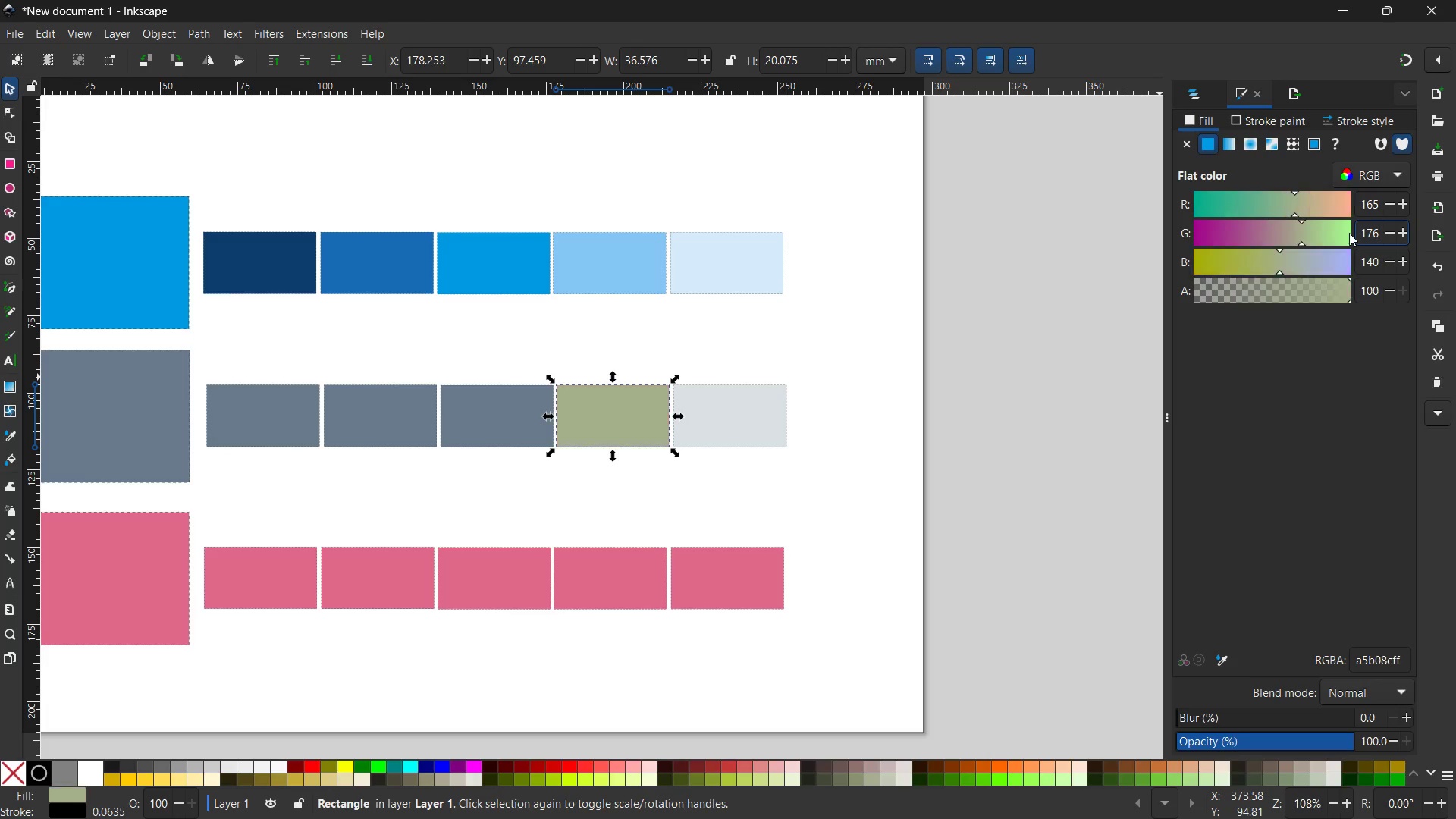 
key(Enter)
 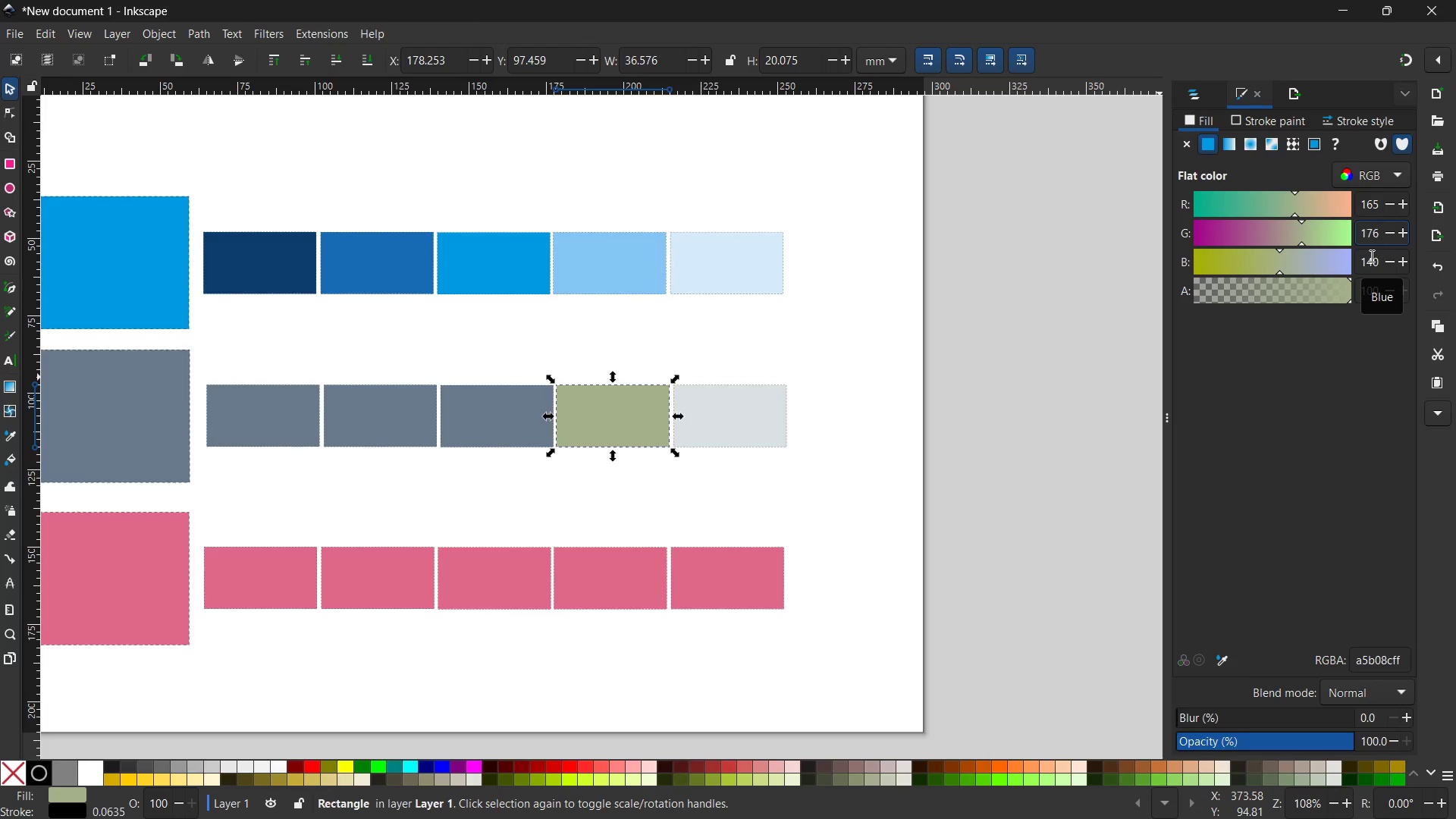 
double_click([1371, 257])
 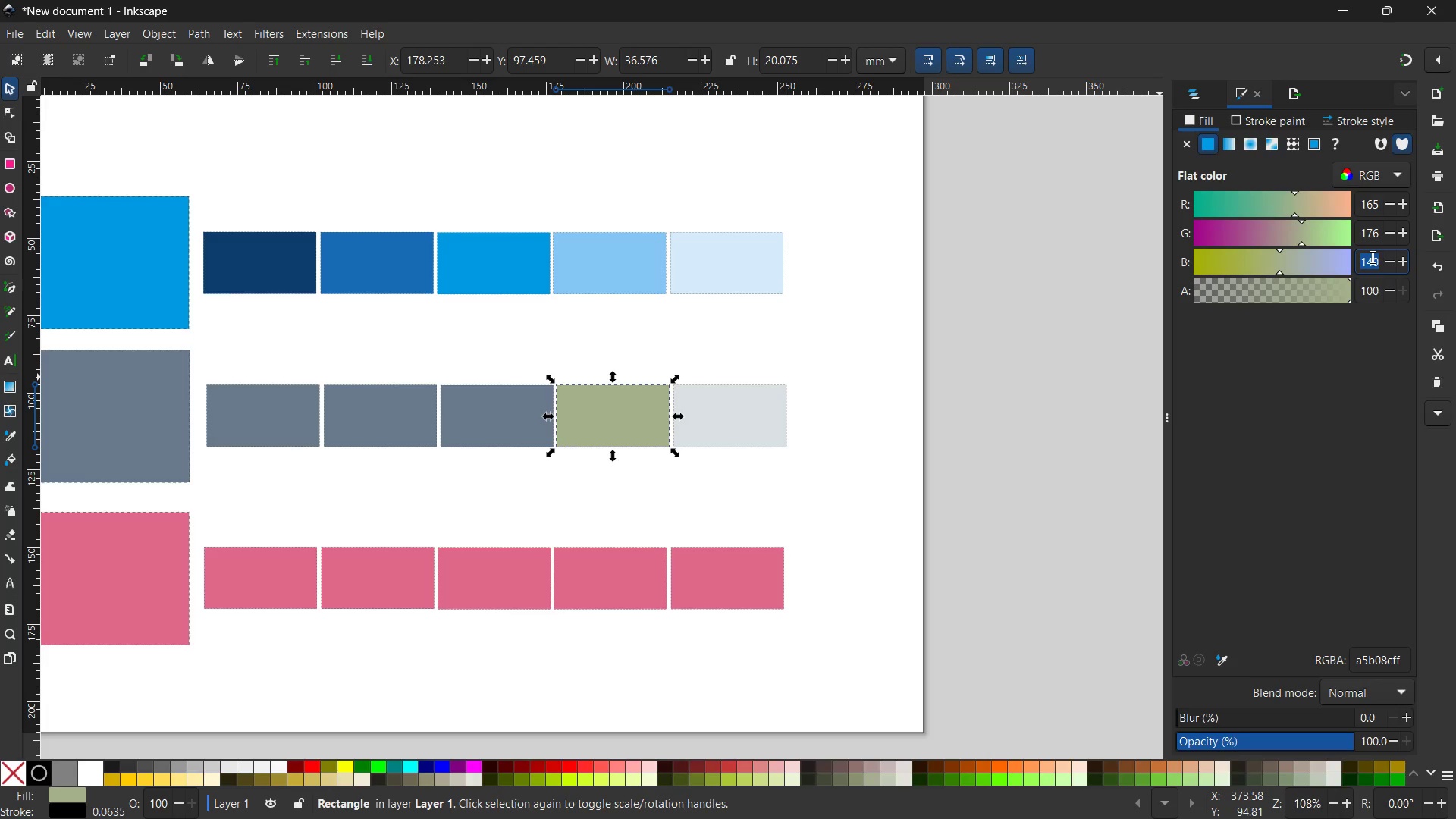 
key(Numpad1)
 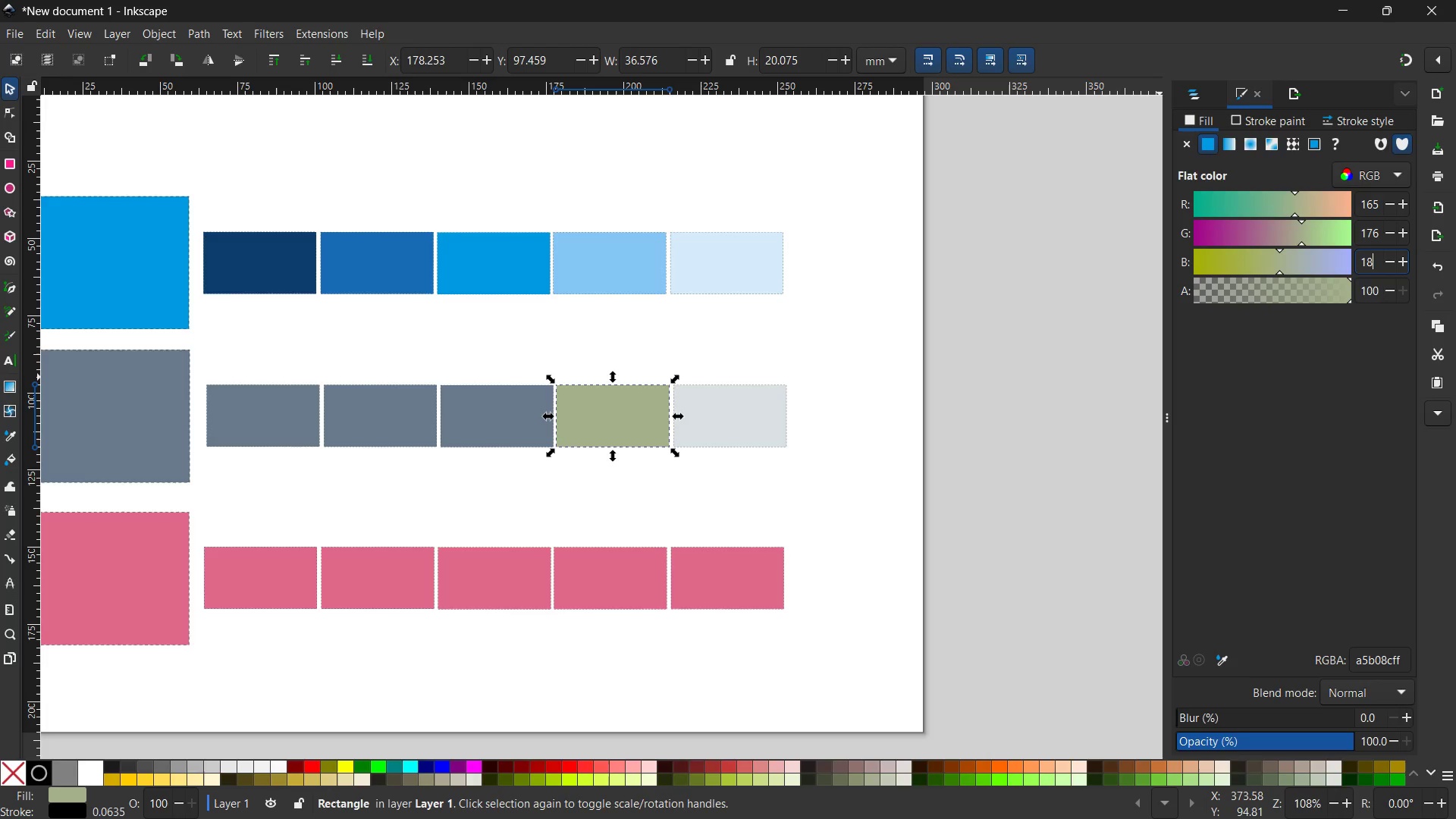 
key(Numpad8)
 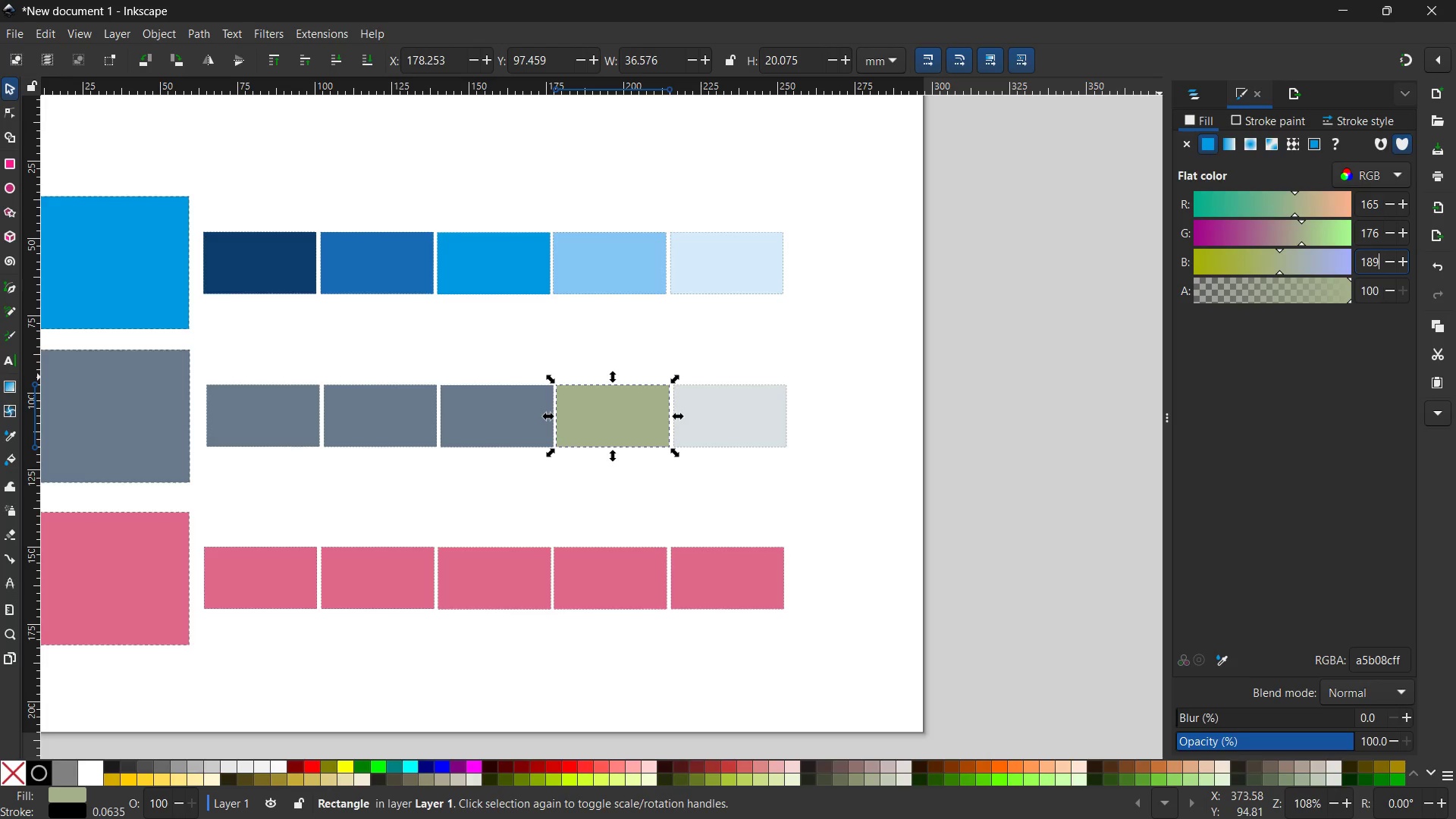 
key(Numpad9)
 